 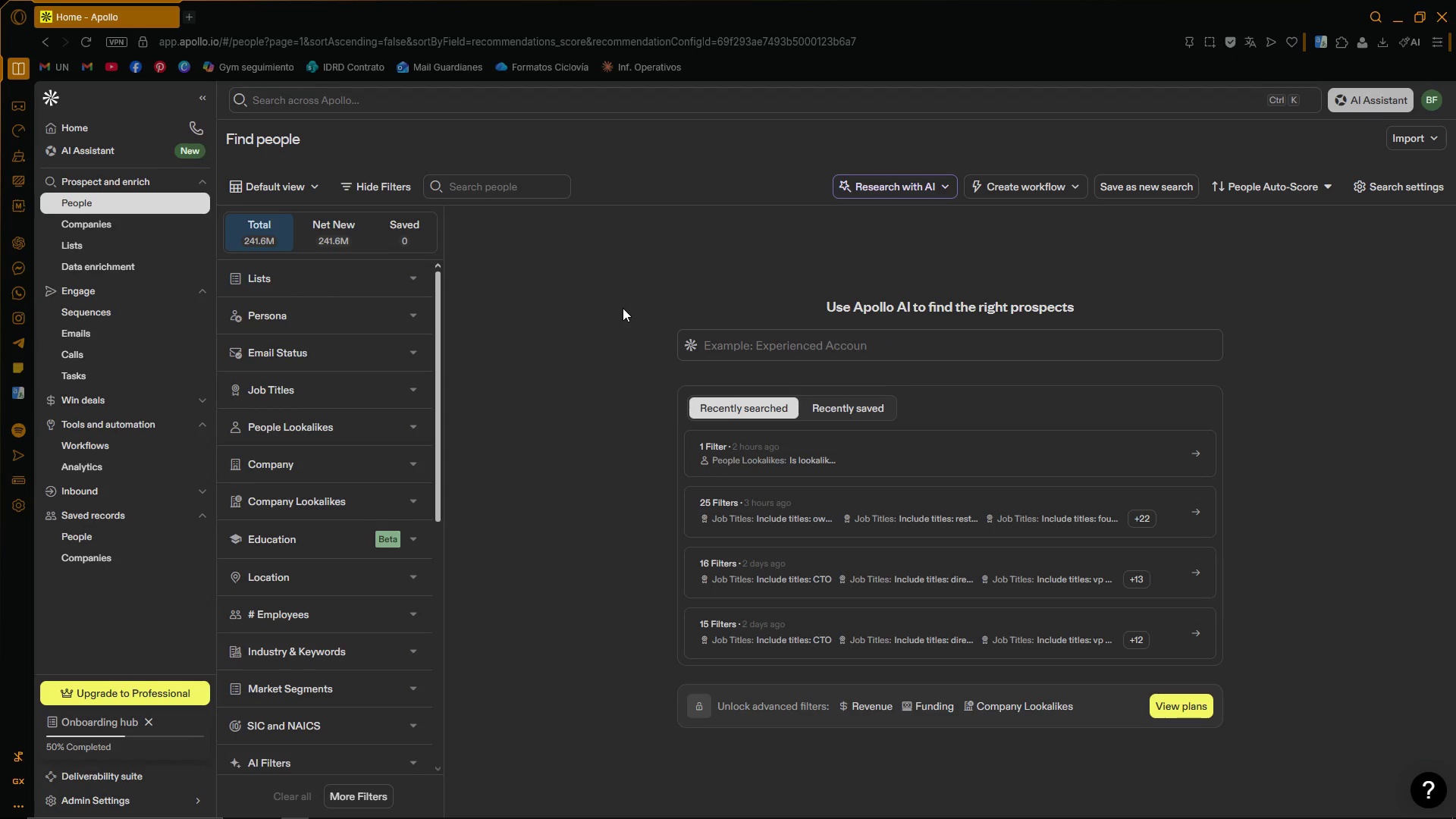 
left_click([578, 304])
 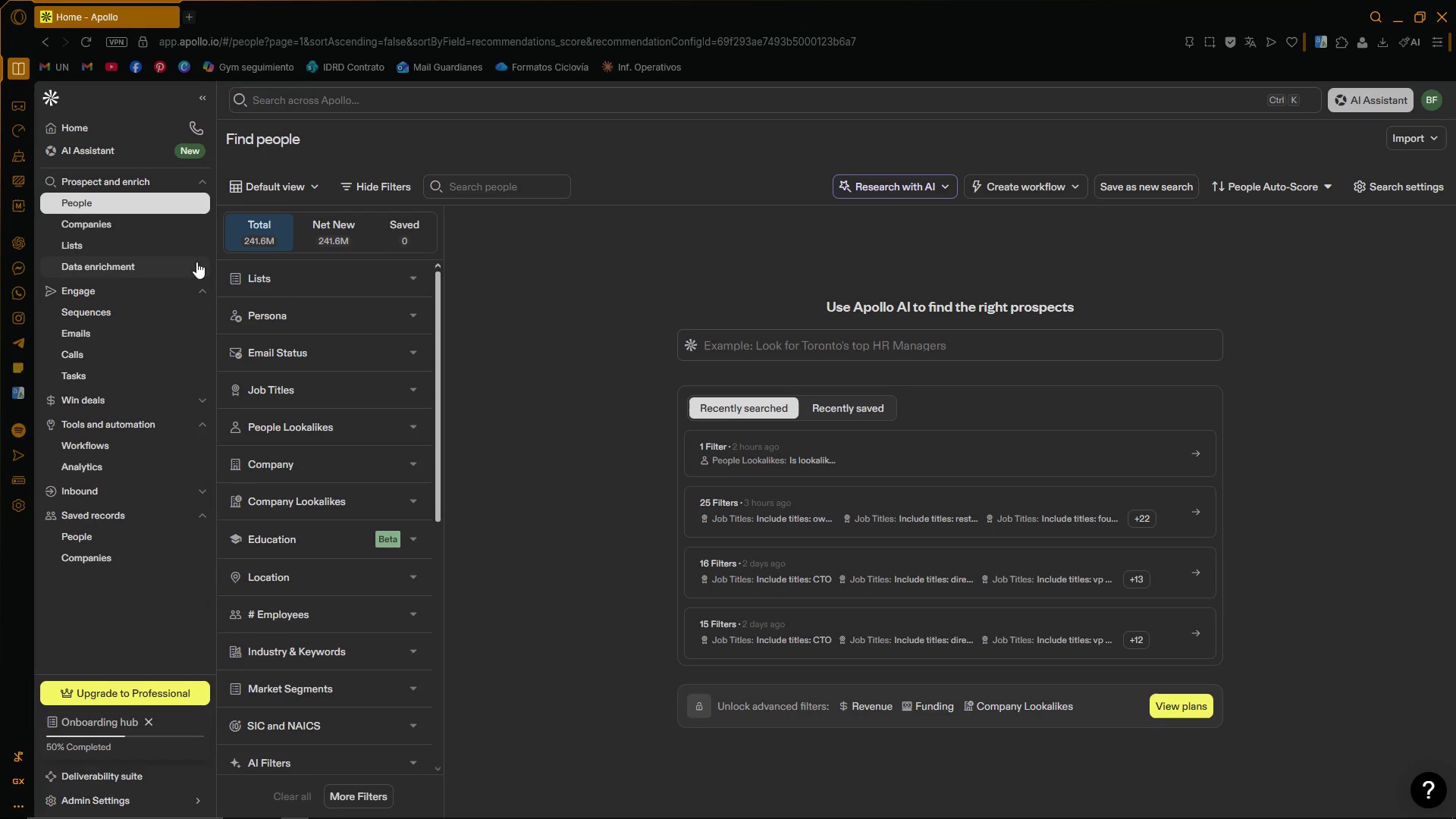 
left_click([124, 242])
 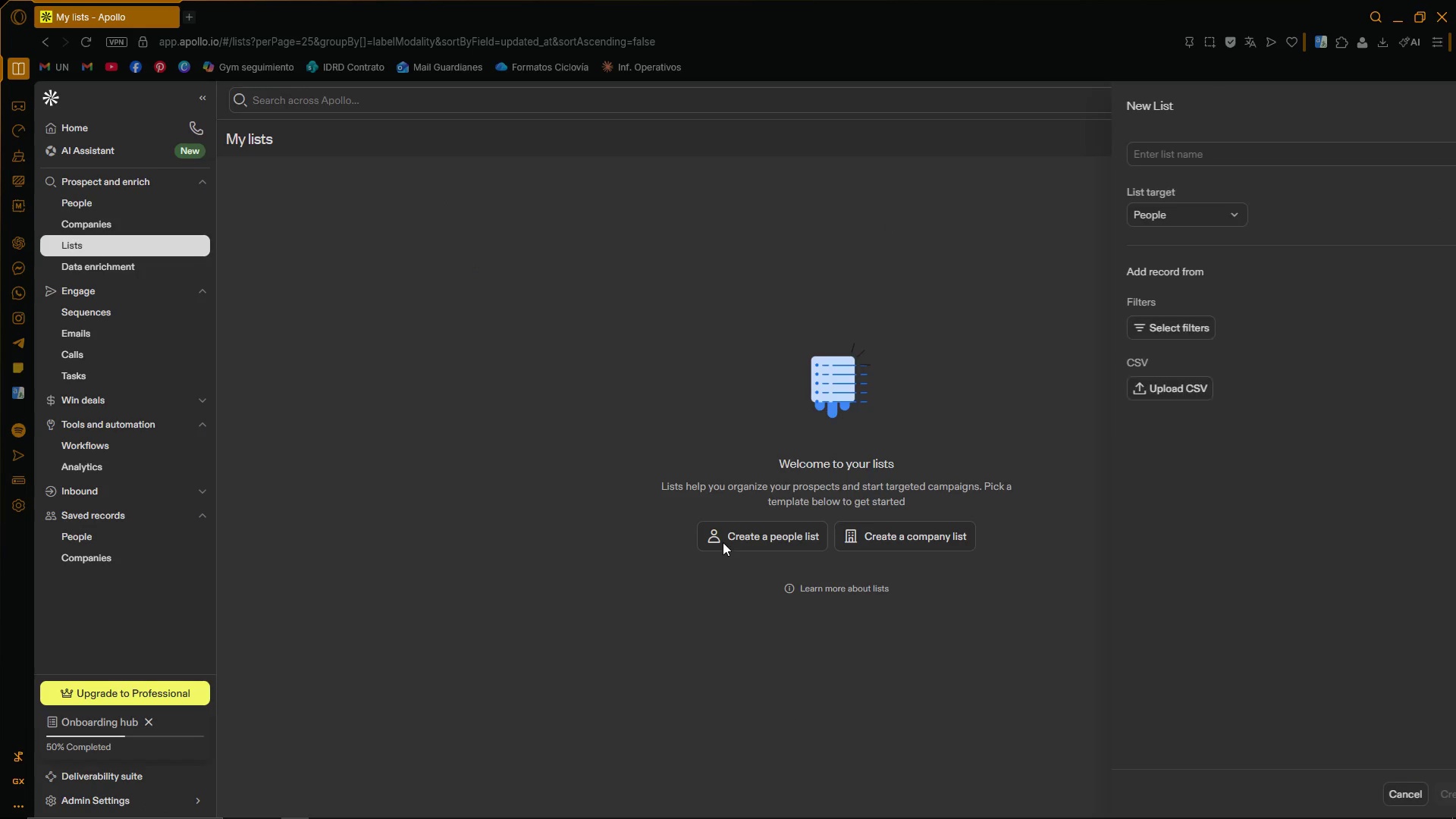 
left_click([1194, 157])
 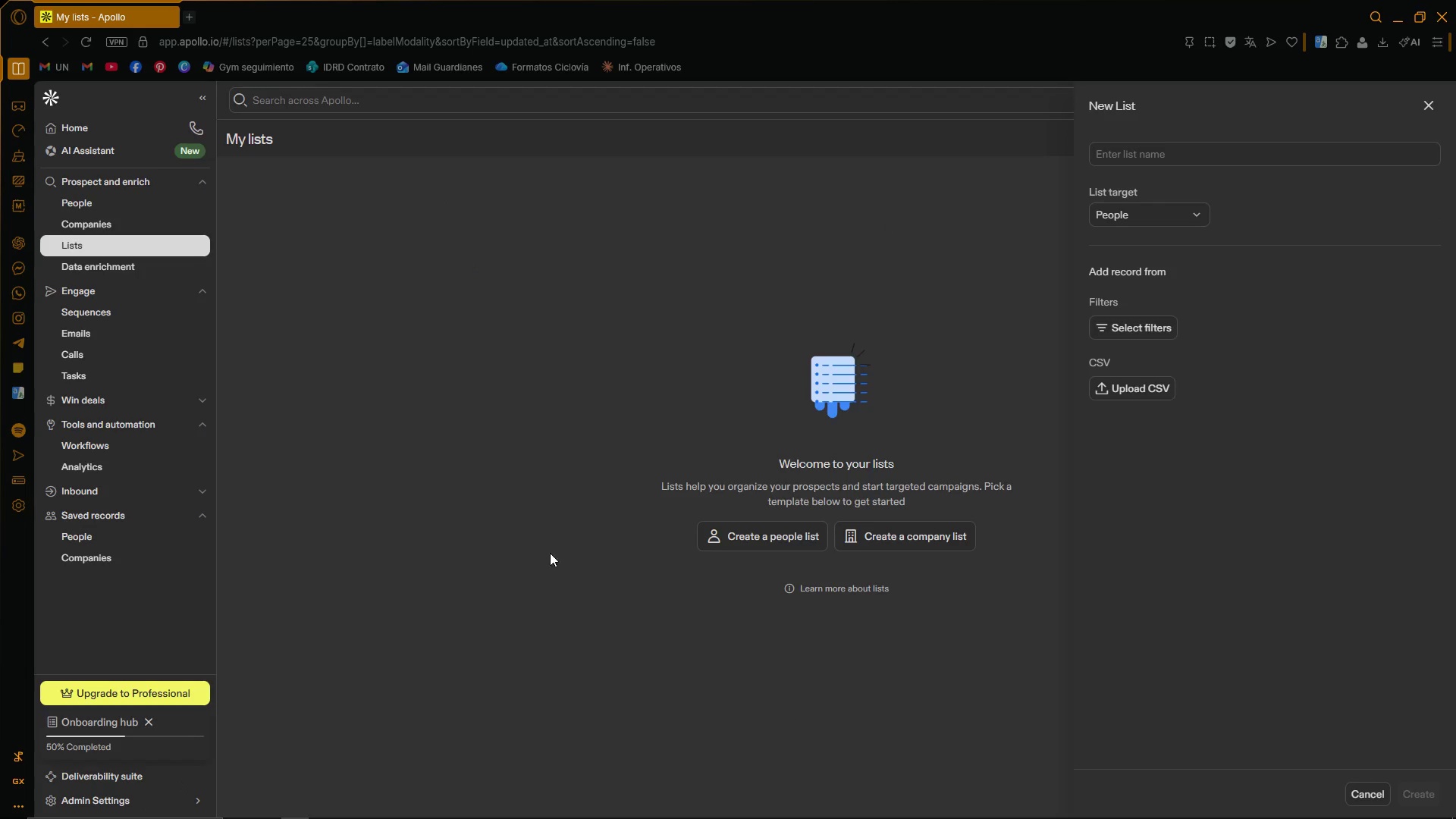 
left_click([1436, 110])
 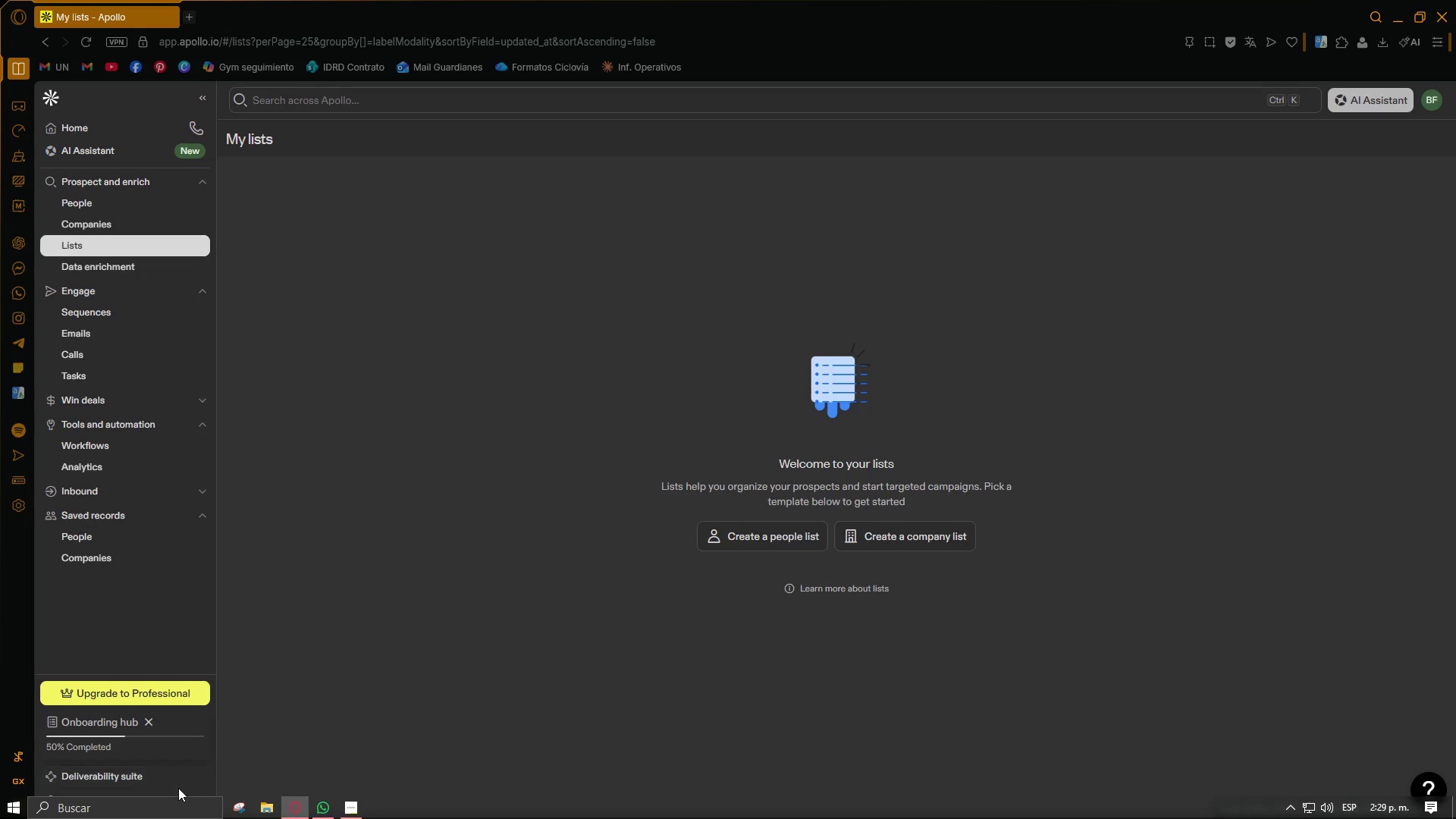 
left_click([174, 797])
 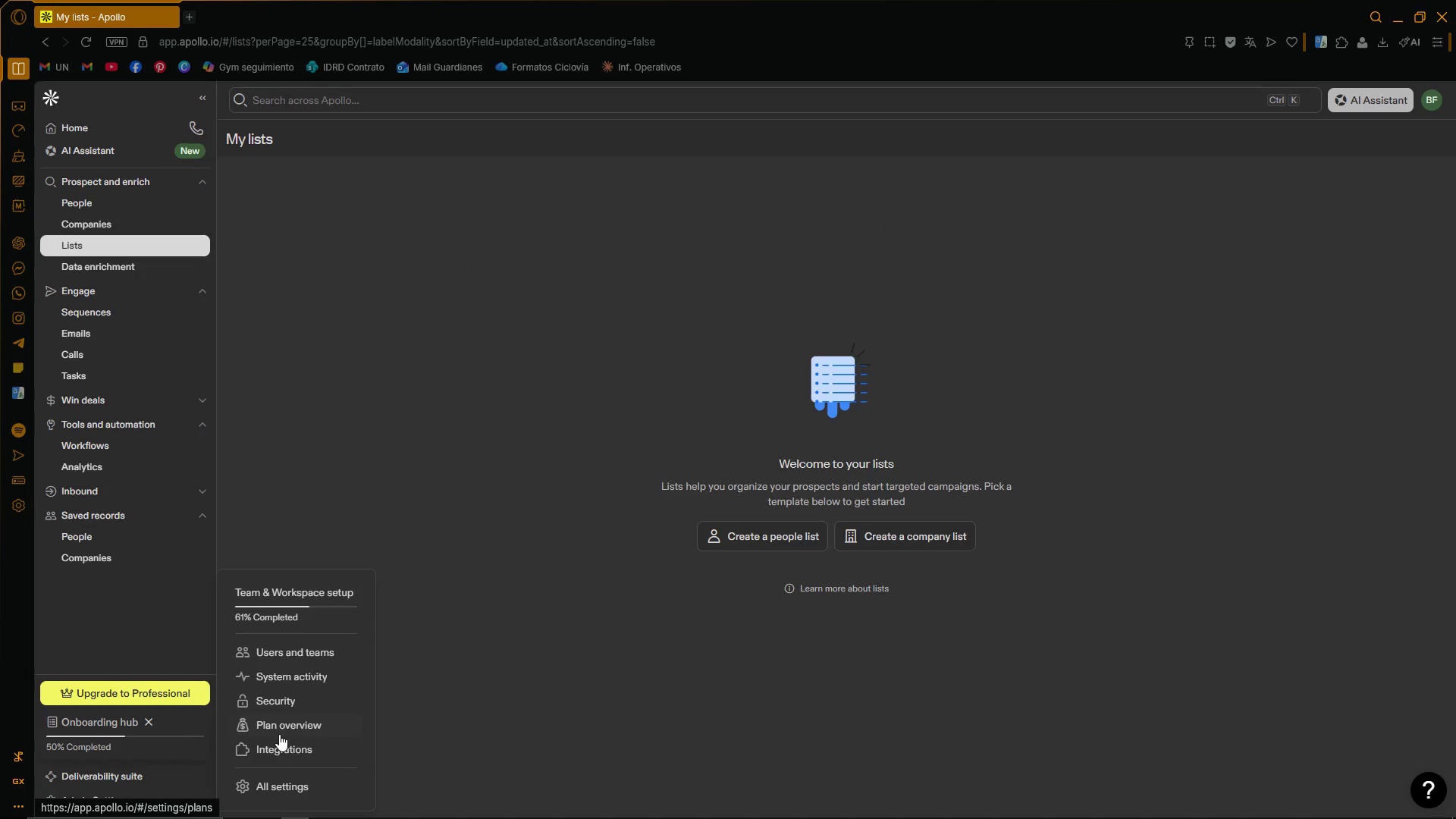 
left_click([286, 720])
 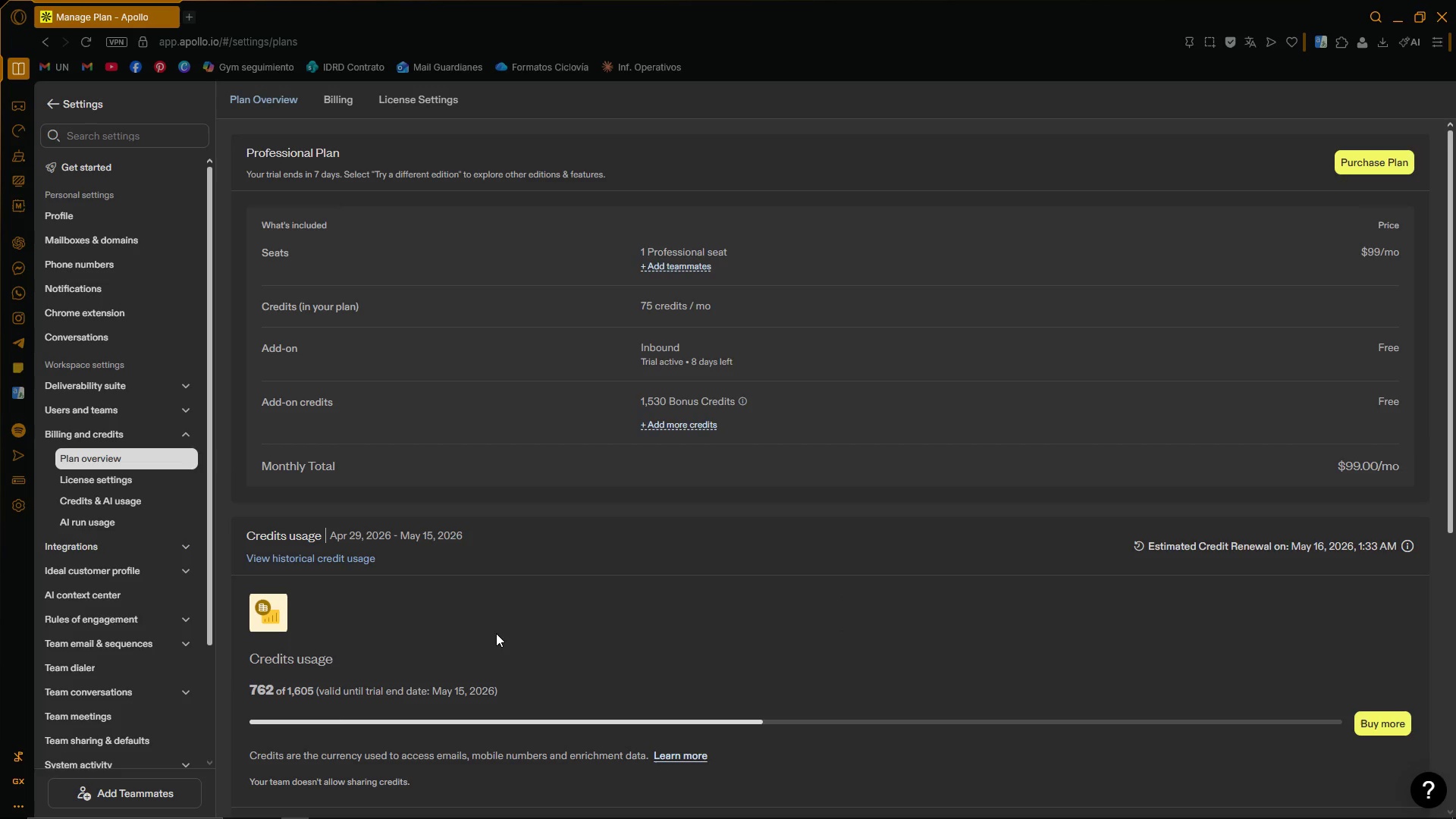 
left_click([147, 815])
 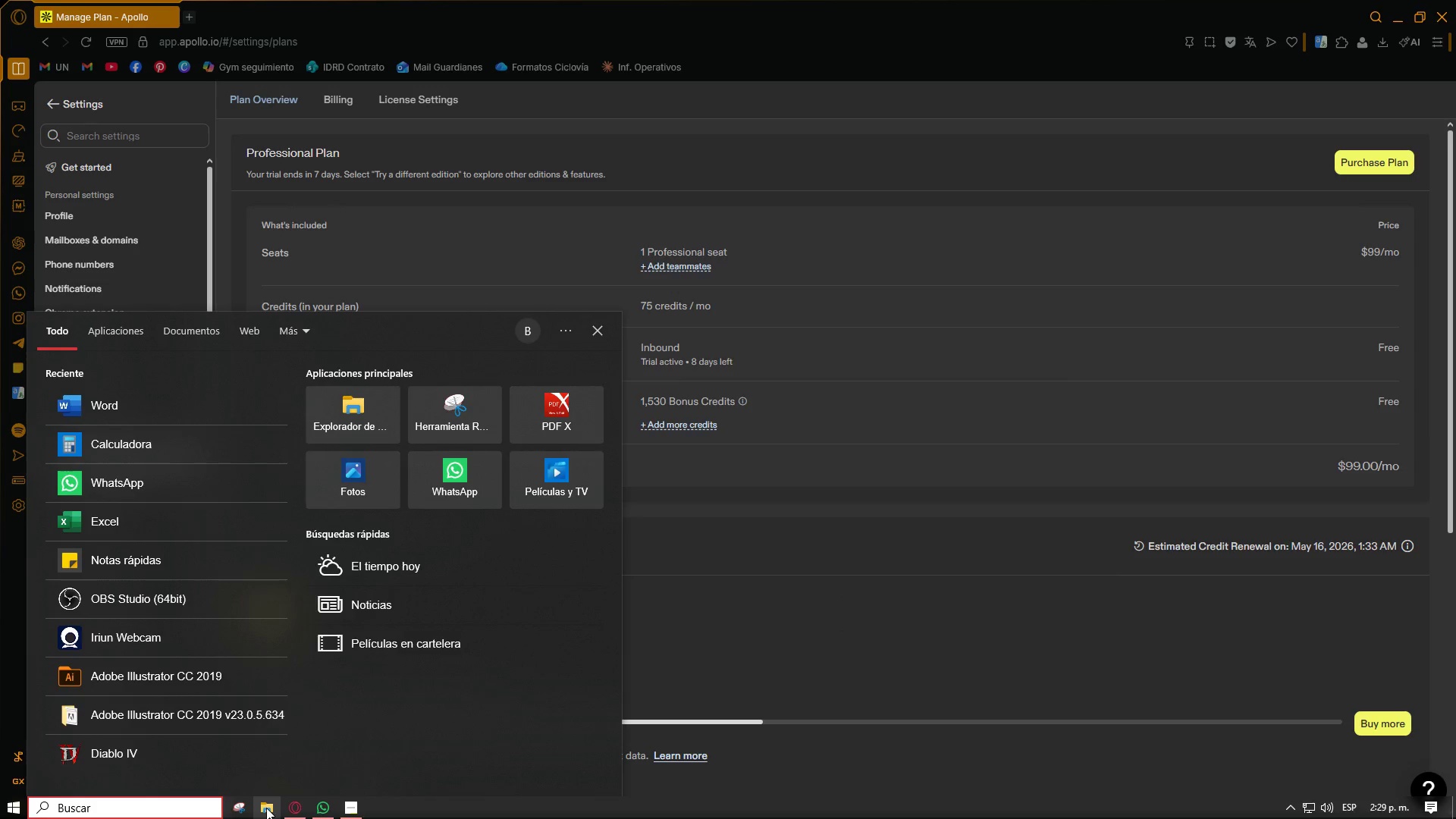 
wait(5.17)
 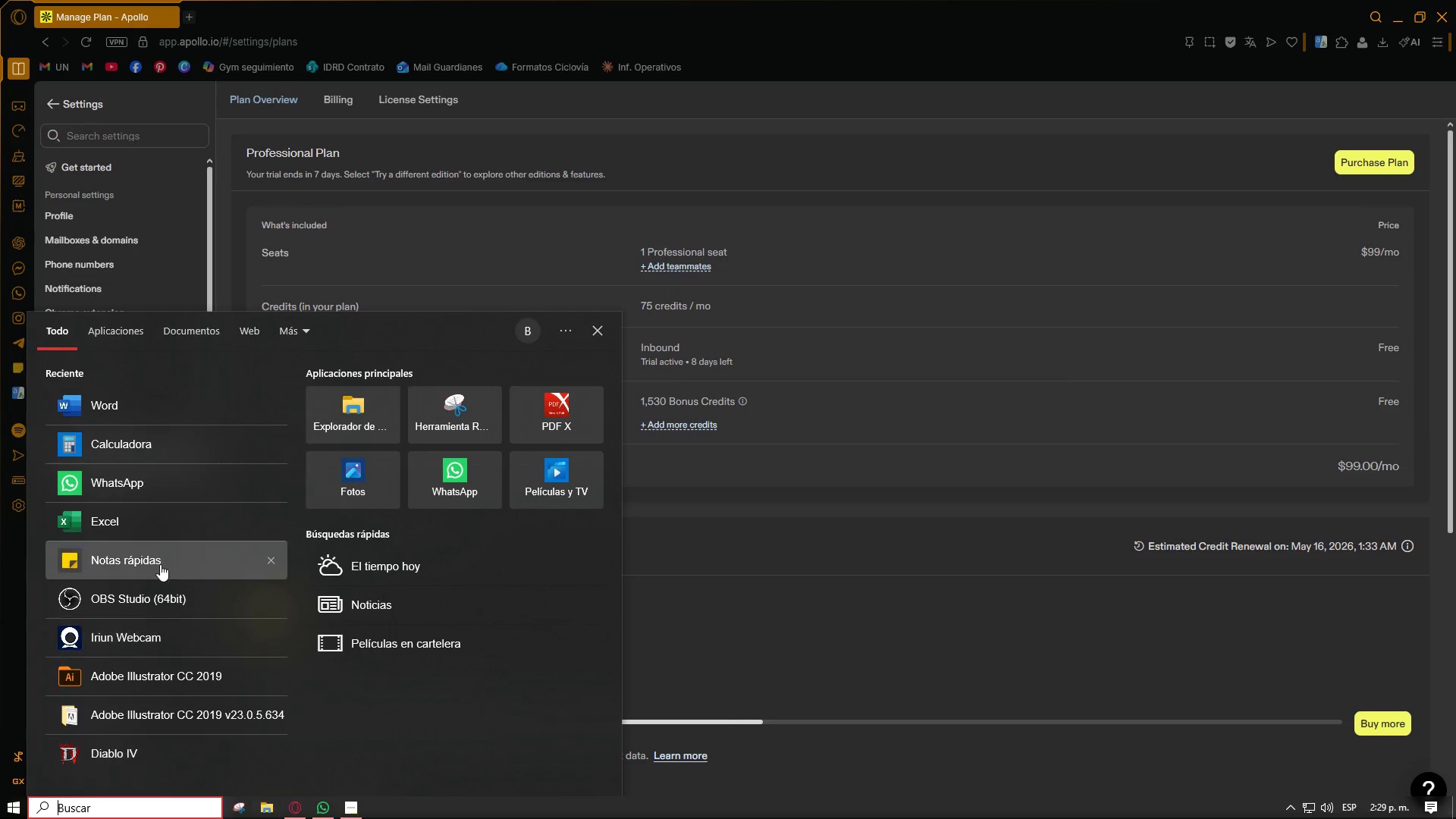 
left_click([116, 436])
 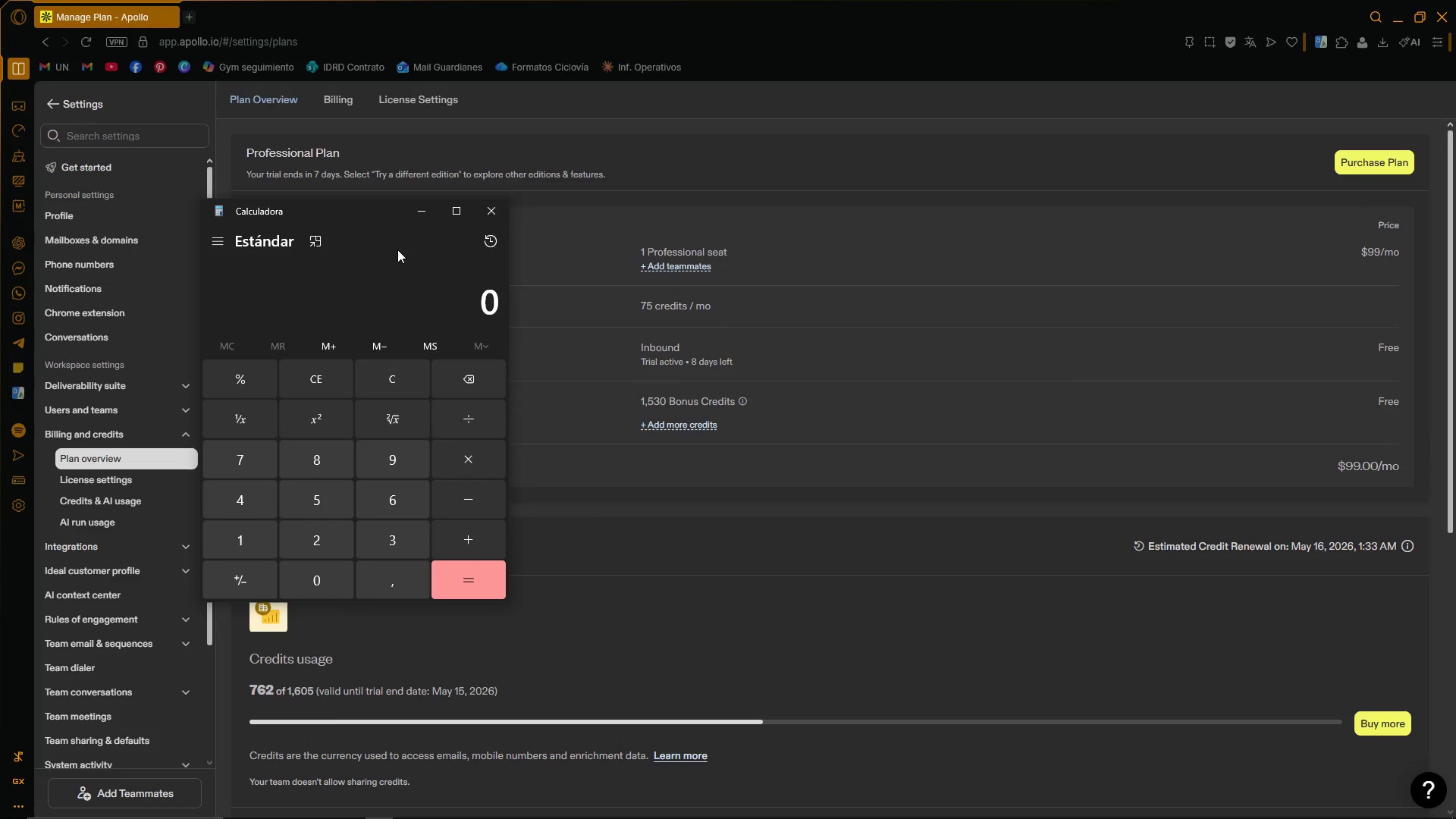 
left_click_drag(start_coordinate=[344, 211], to_coordinate=[879, 232])
 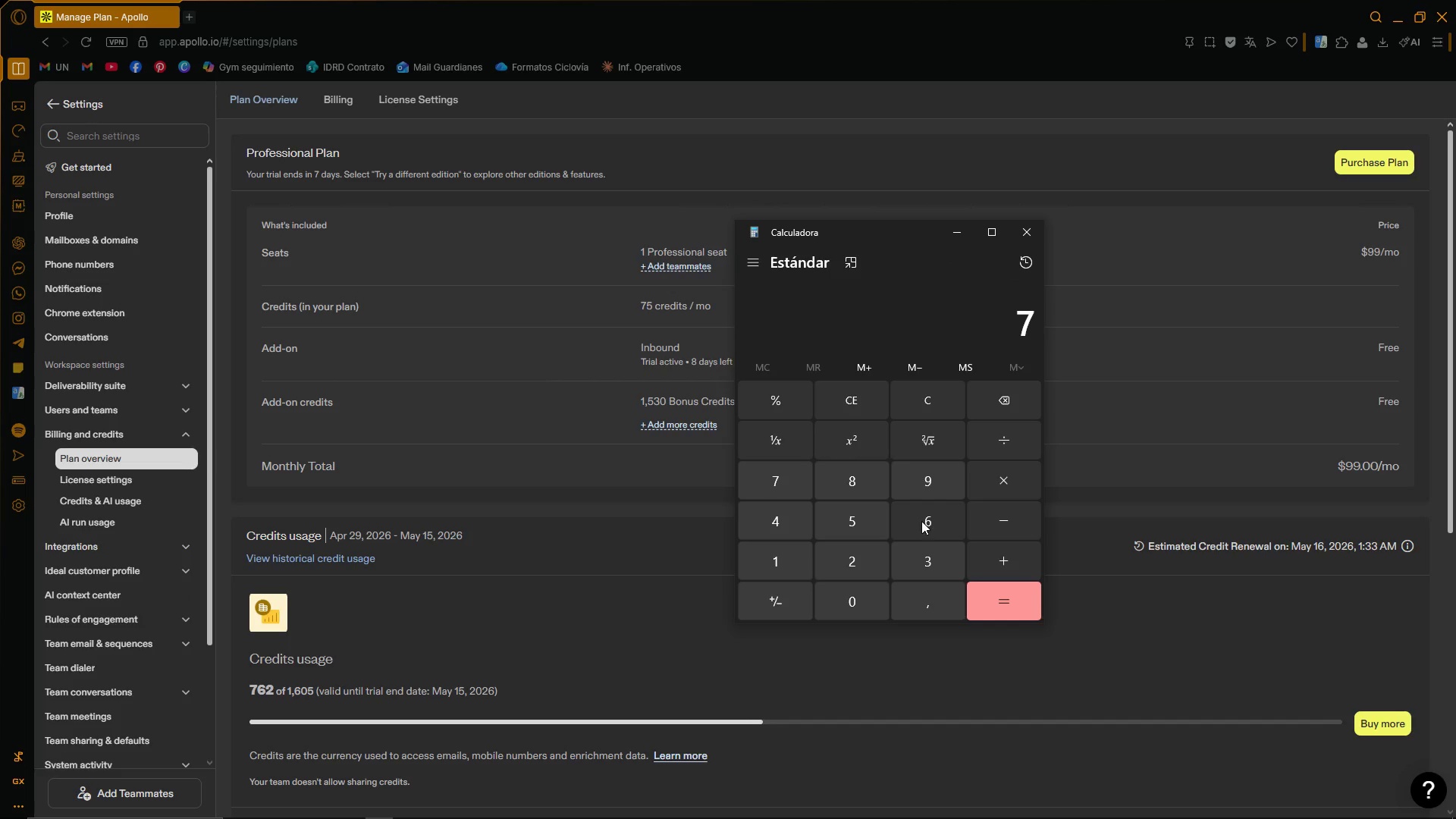 
triple_click([862, 563])
 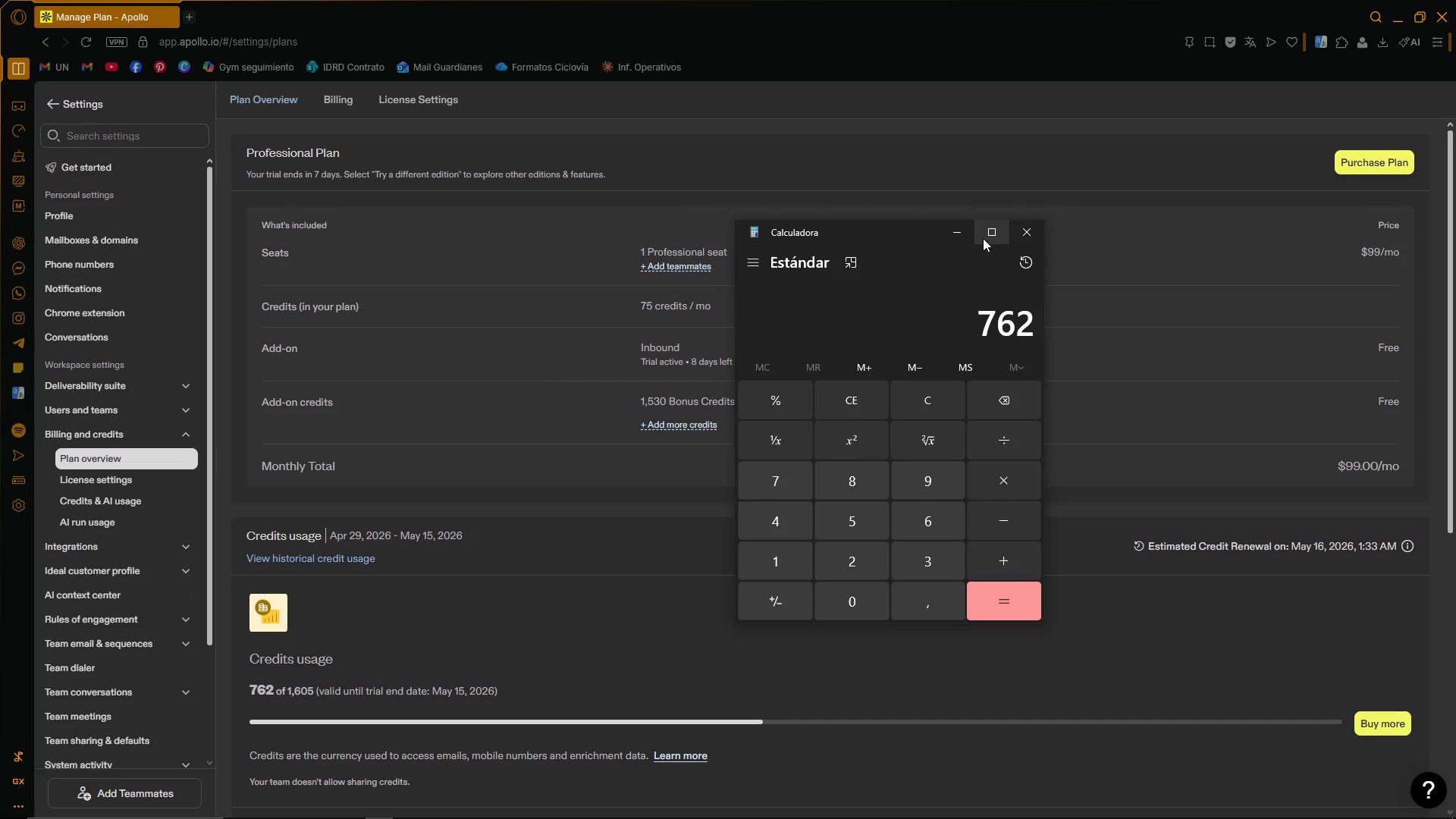 
left_click([956, 232])
 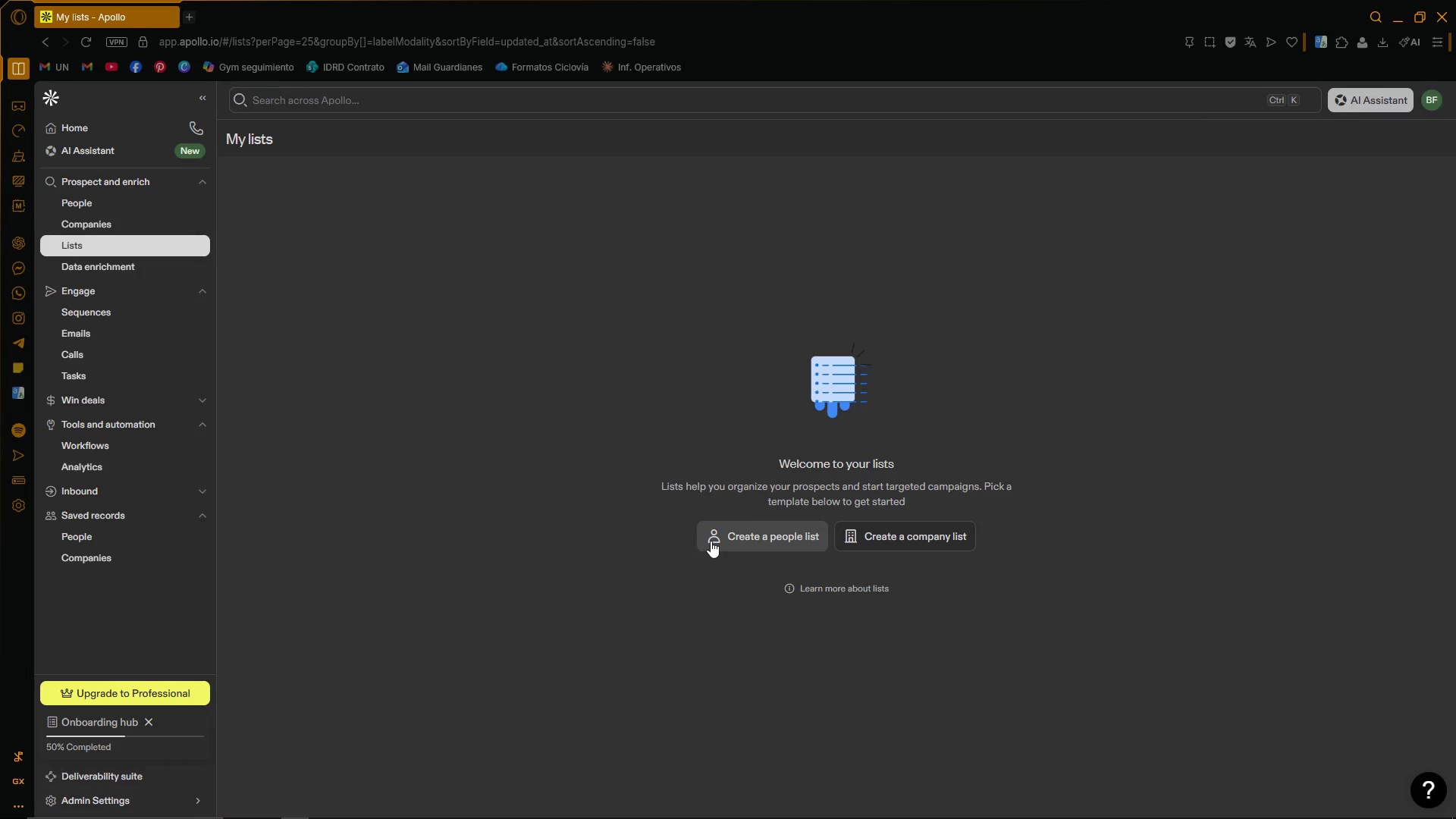 
left_click([1200, 155])
 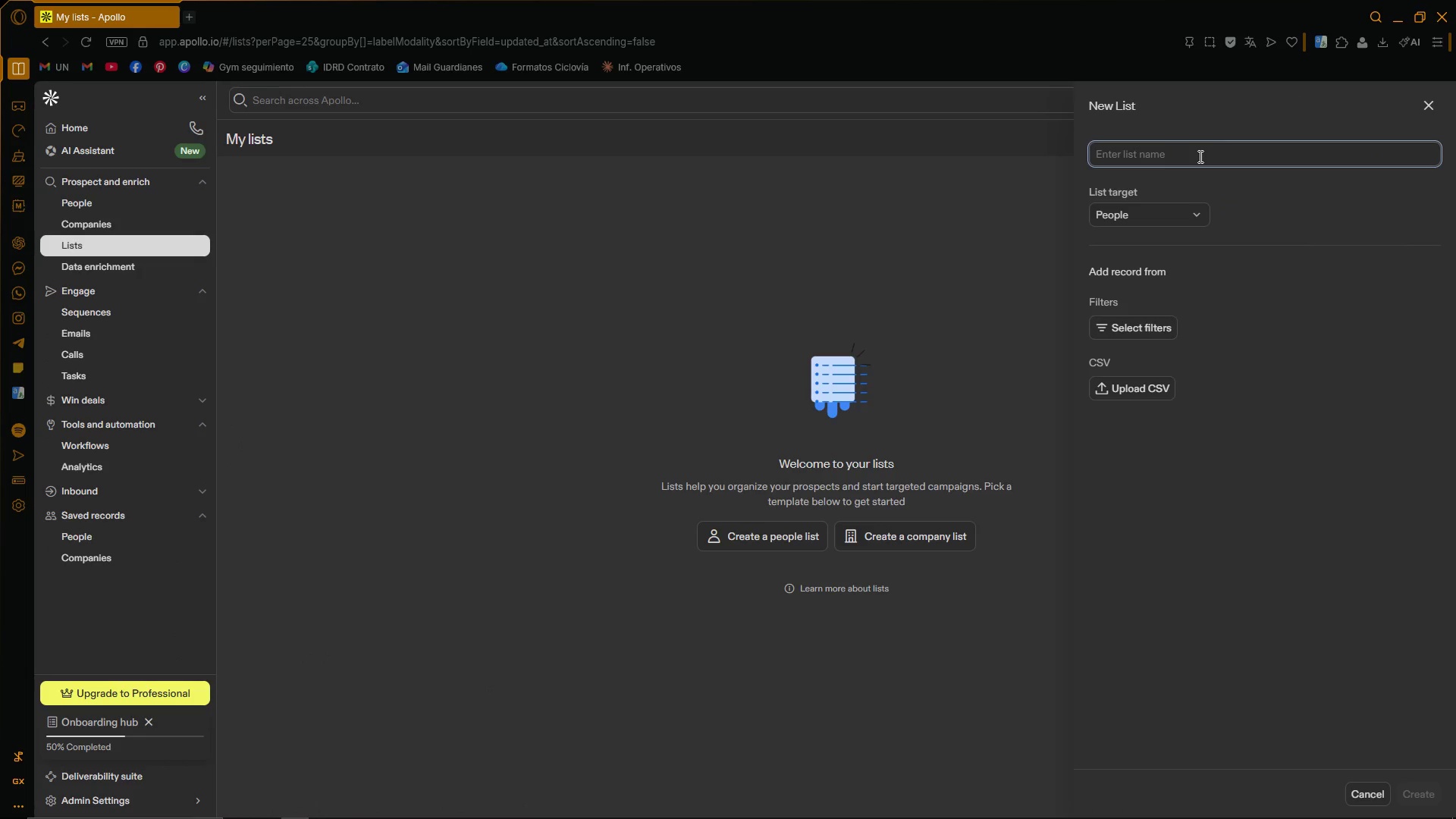 
type(PeakFlow - HVAC Compliance Leads 25)
 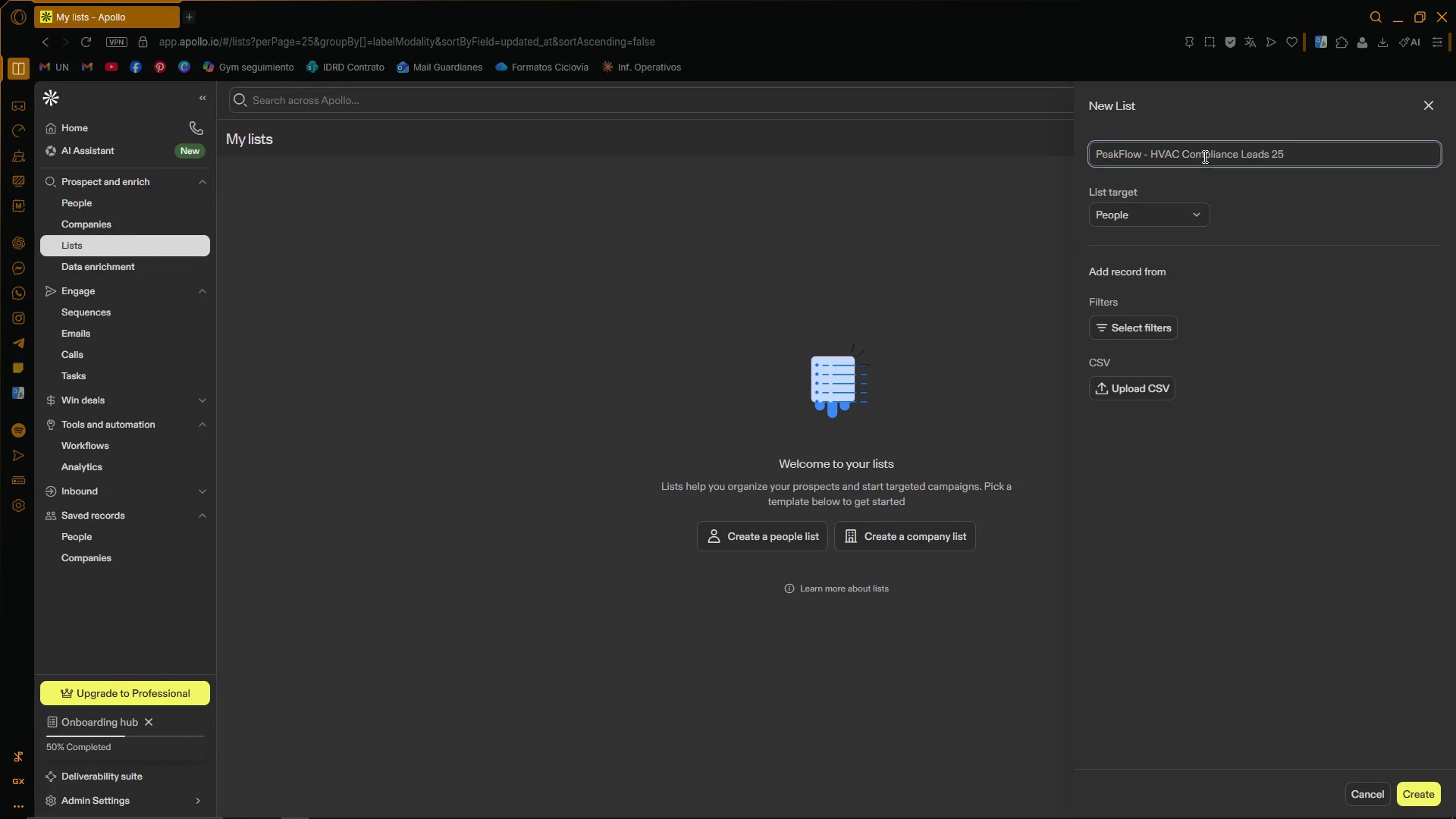 
left_click([1426, 185])
 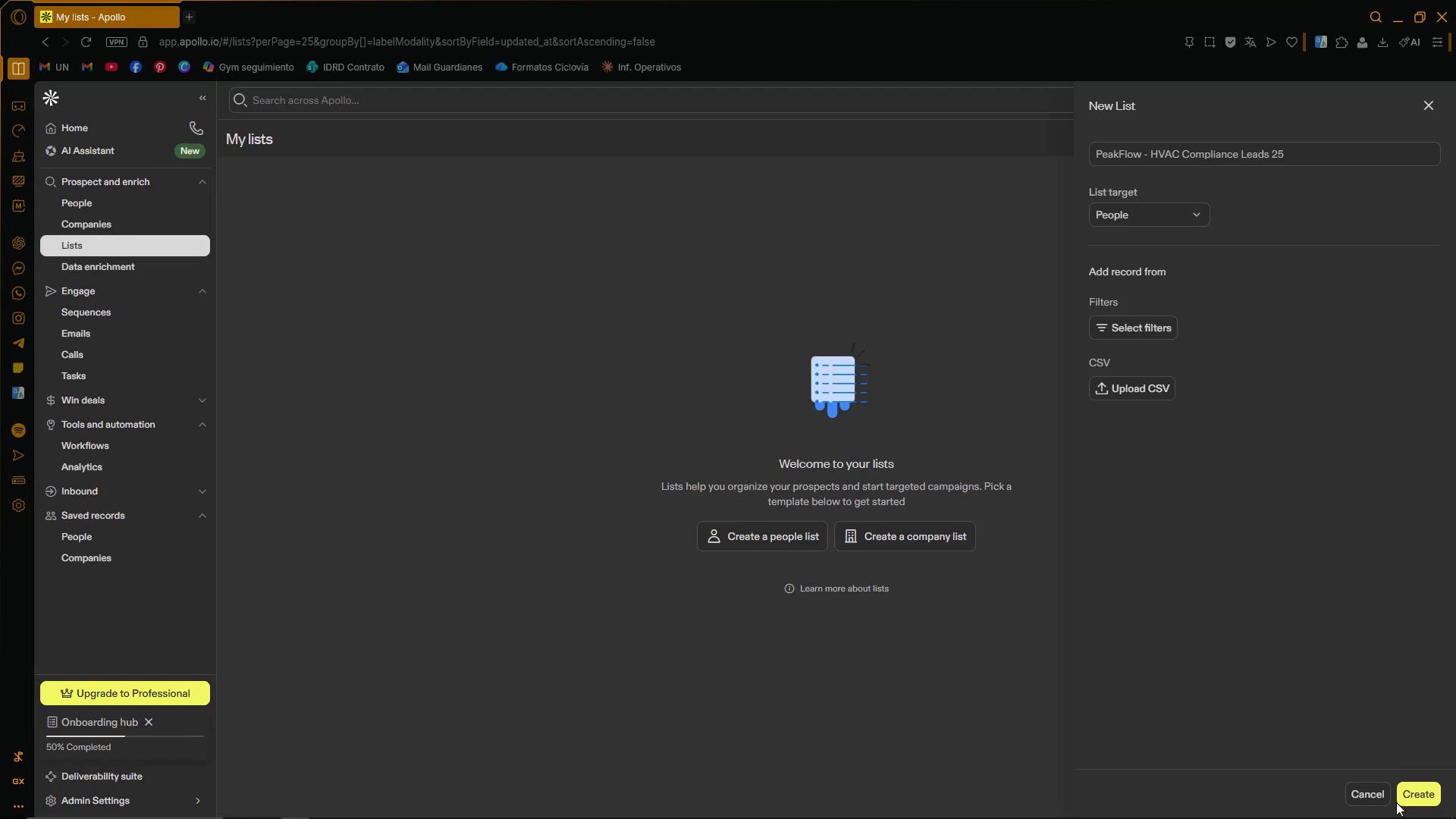 
left_click([1431, 790])
 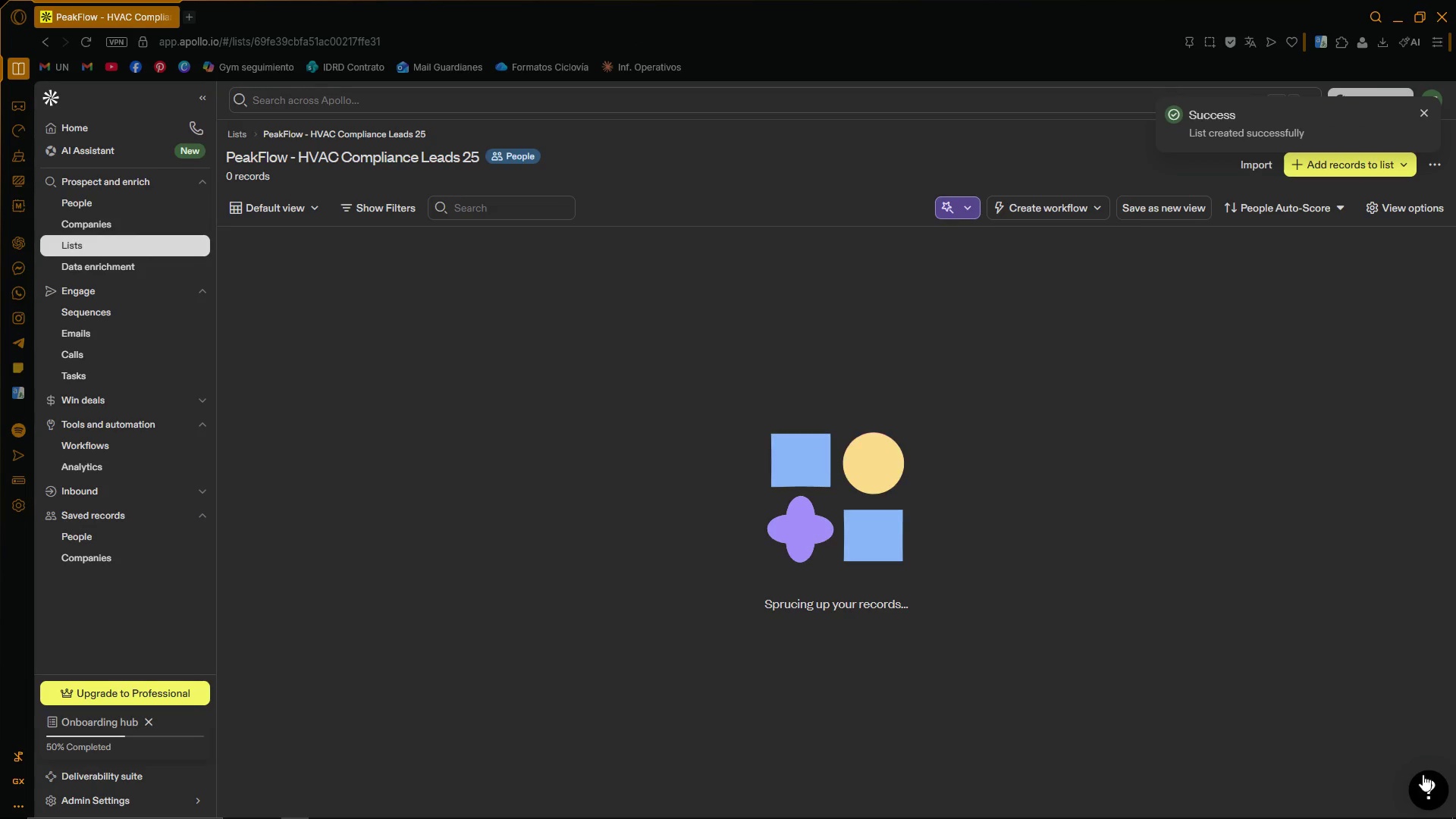 
left_click([1265, 553])
 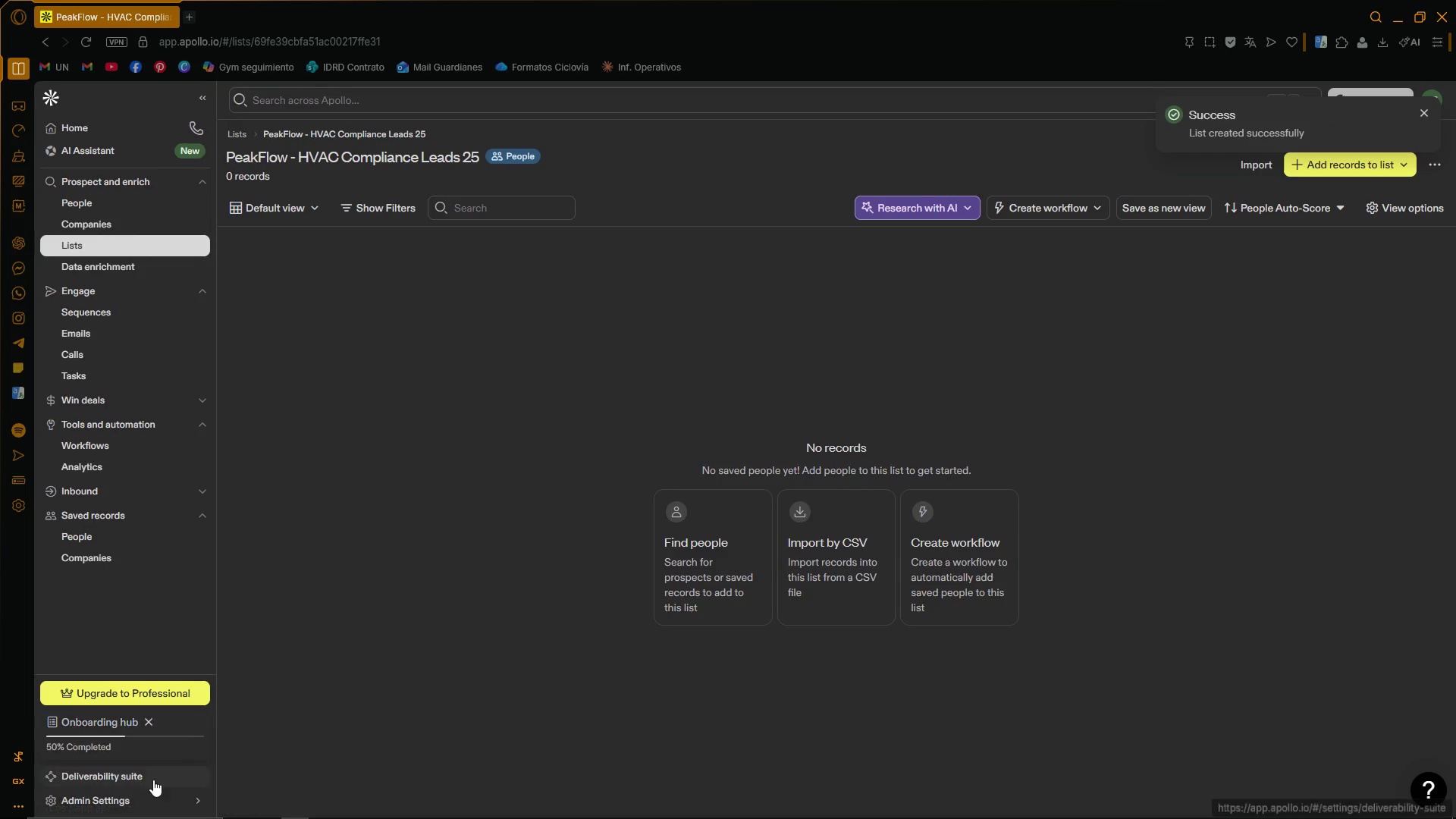 
left_click([153, 801])
 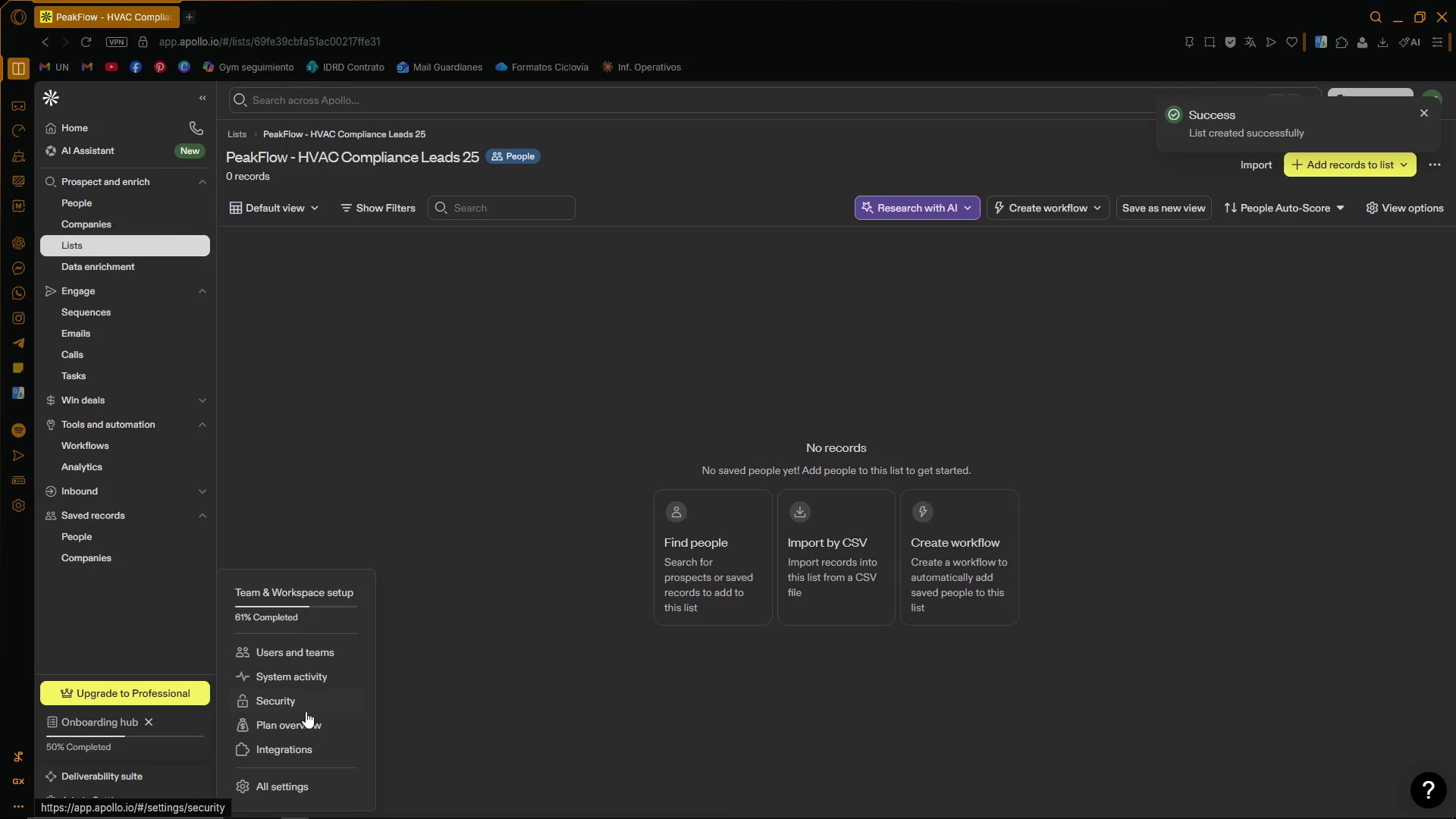 
left_click([306, 718])
 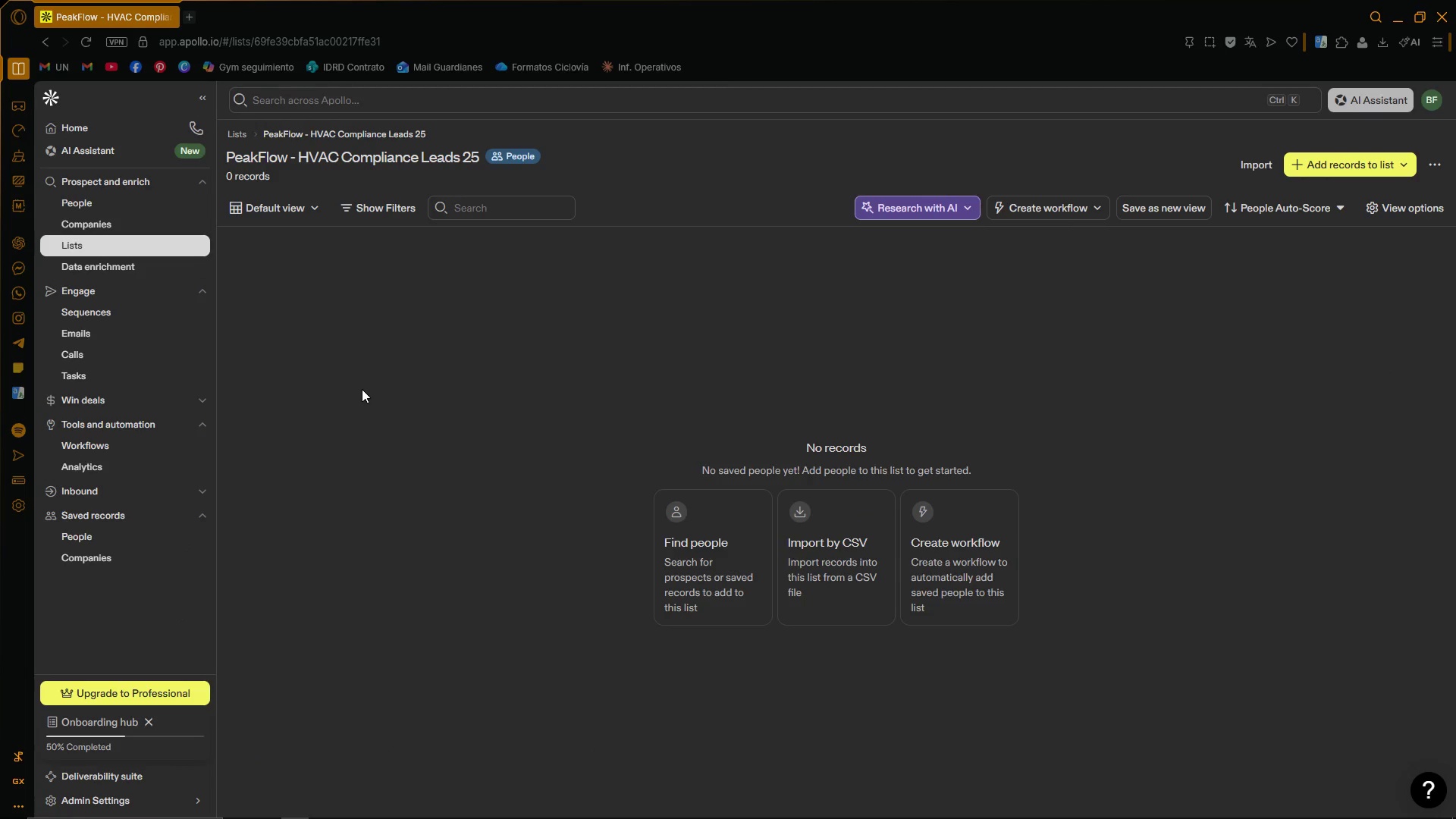 
wait(10.42)
 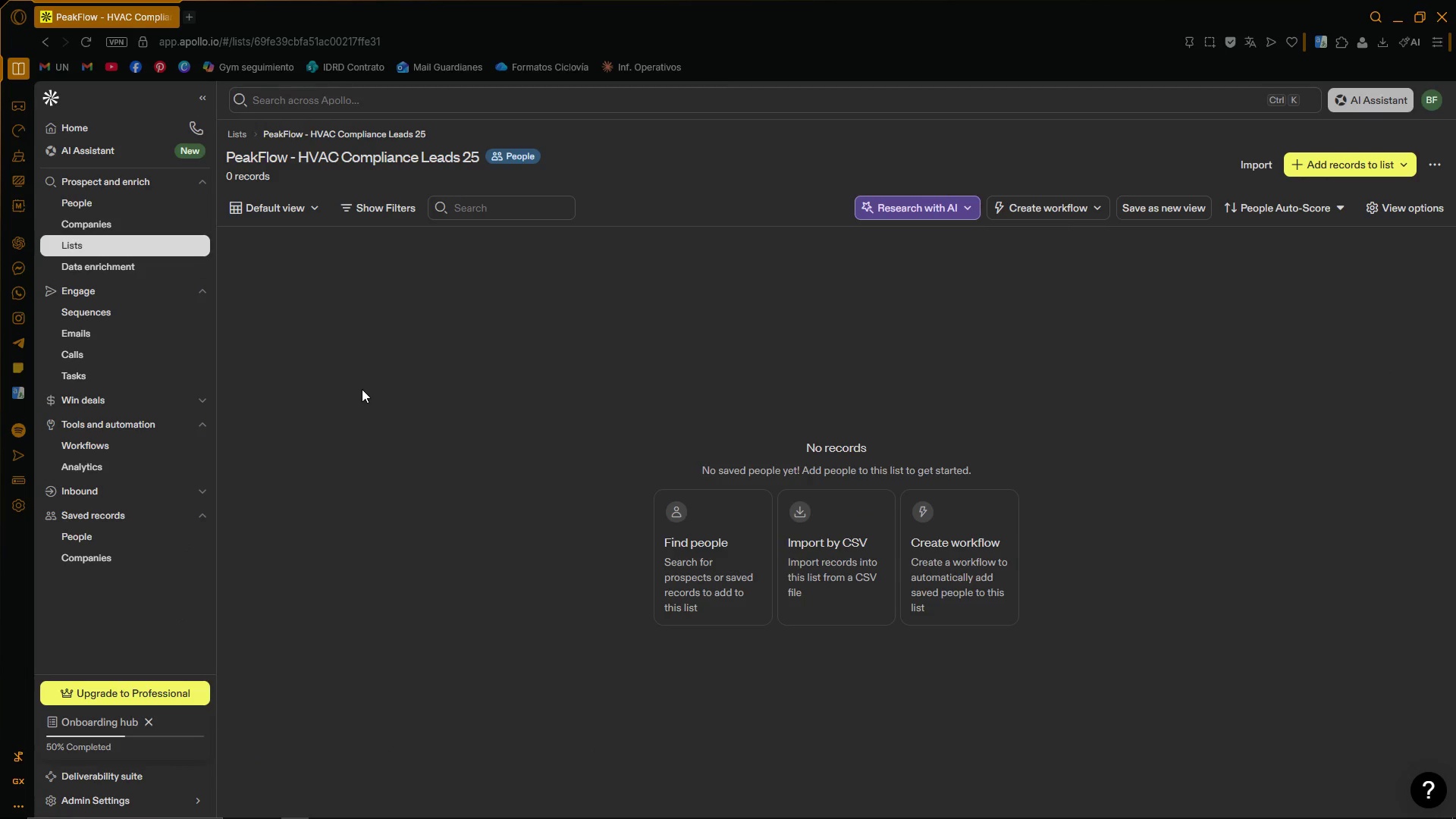 
left_click([122, 210])
 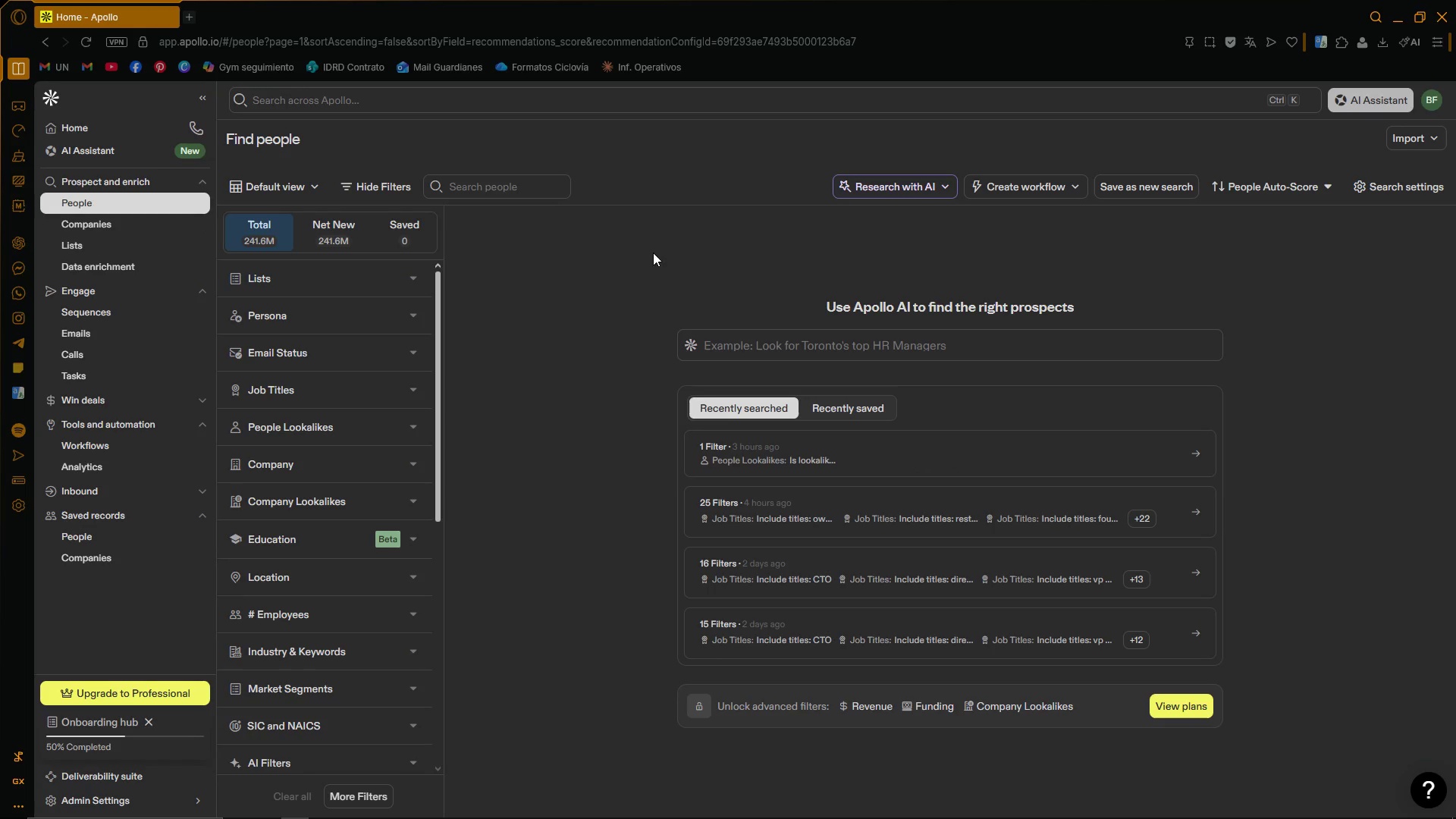 
left_click([1429, 133])
 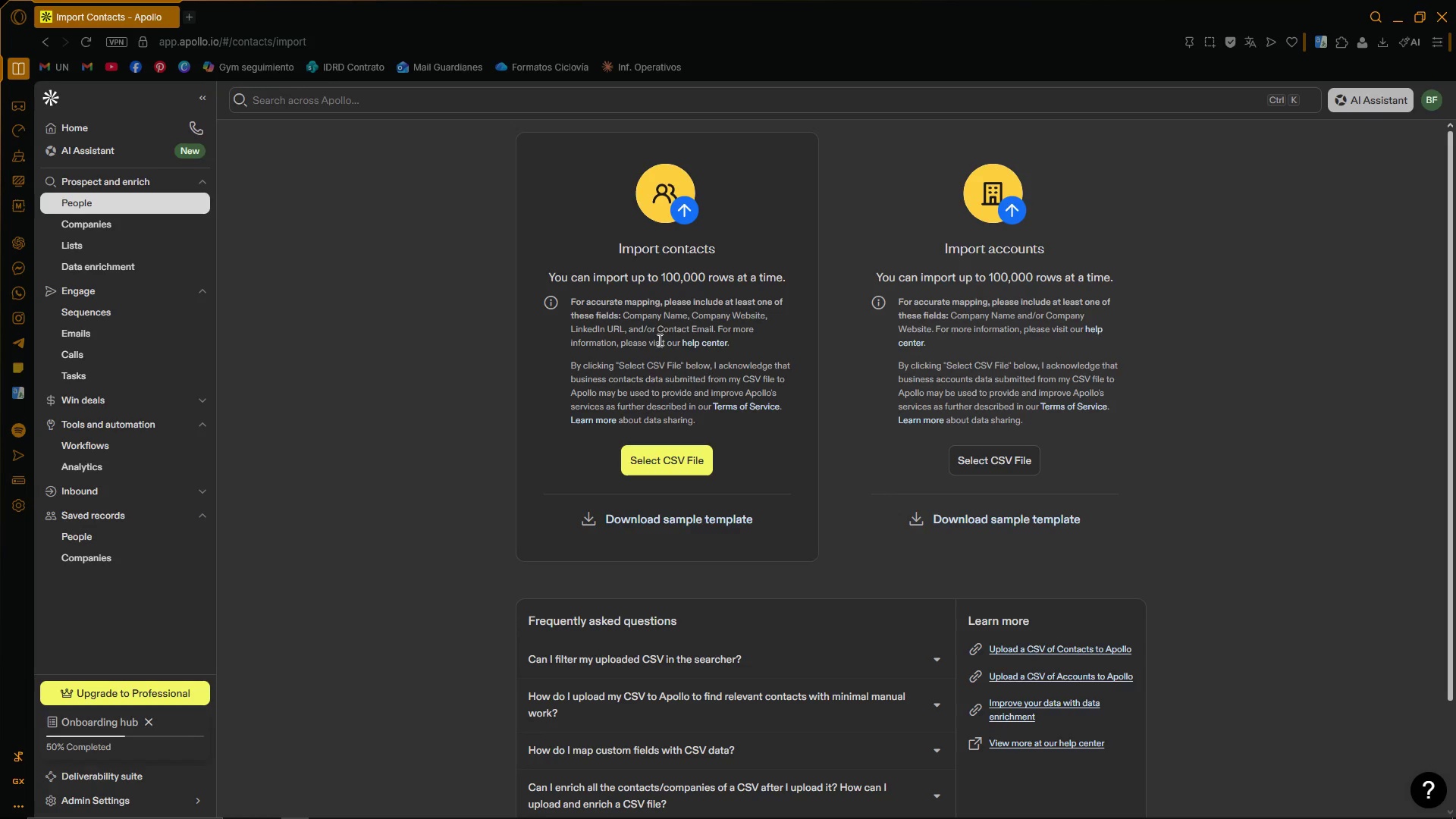 
wait(14.41)
 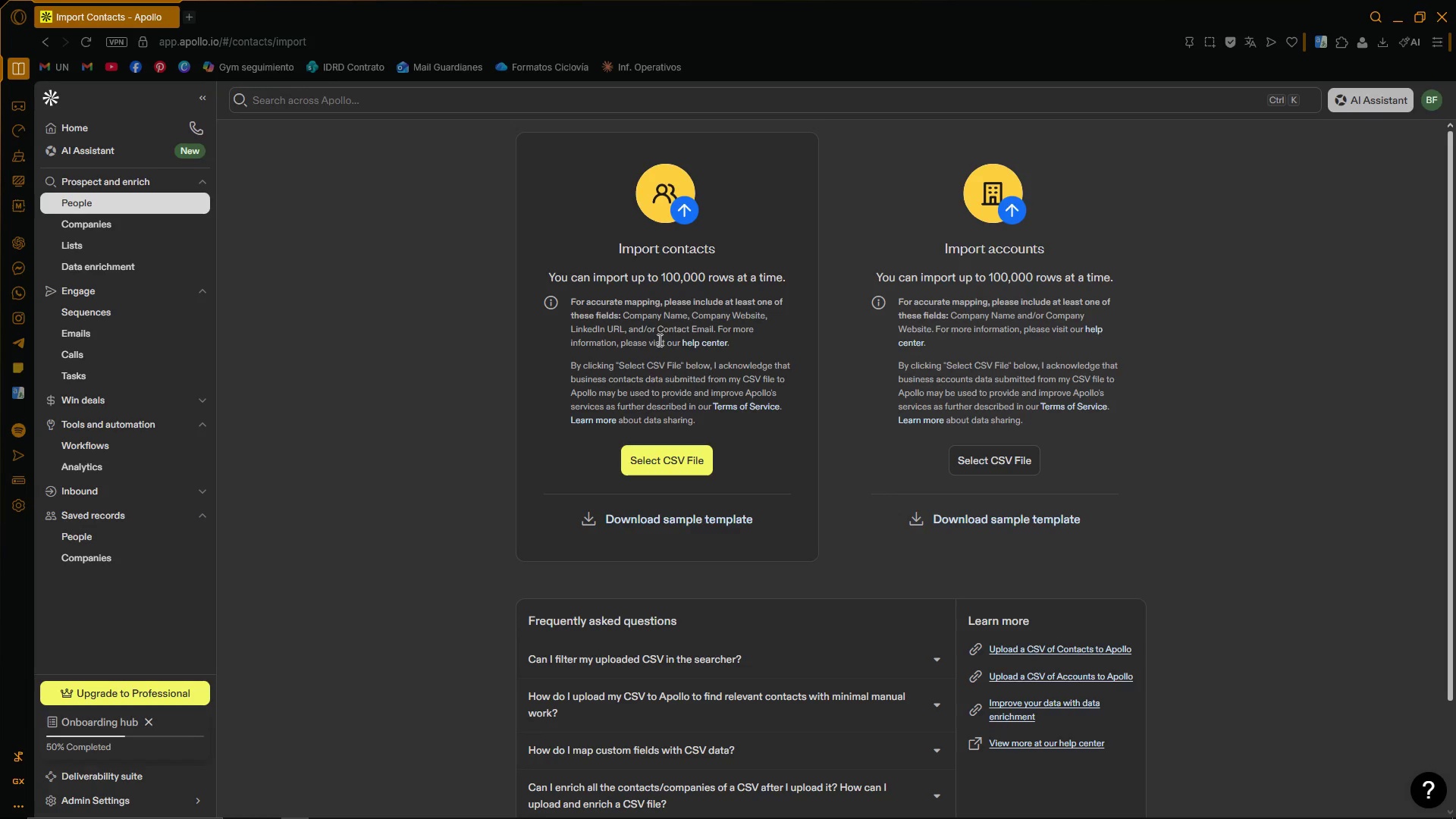 
left_click_drag(start_coordinate=[701, 460], to_coordinate=[598, 359])
 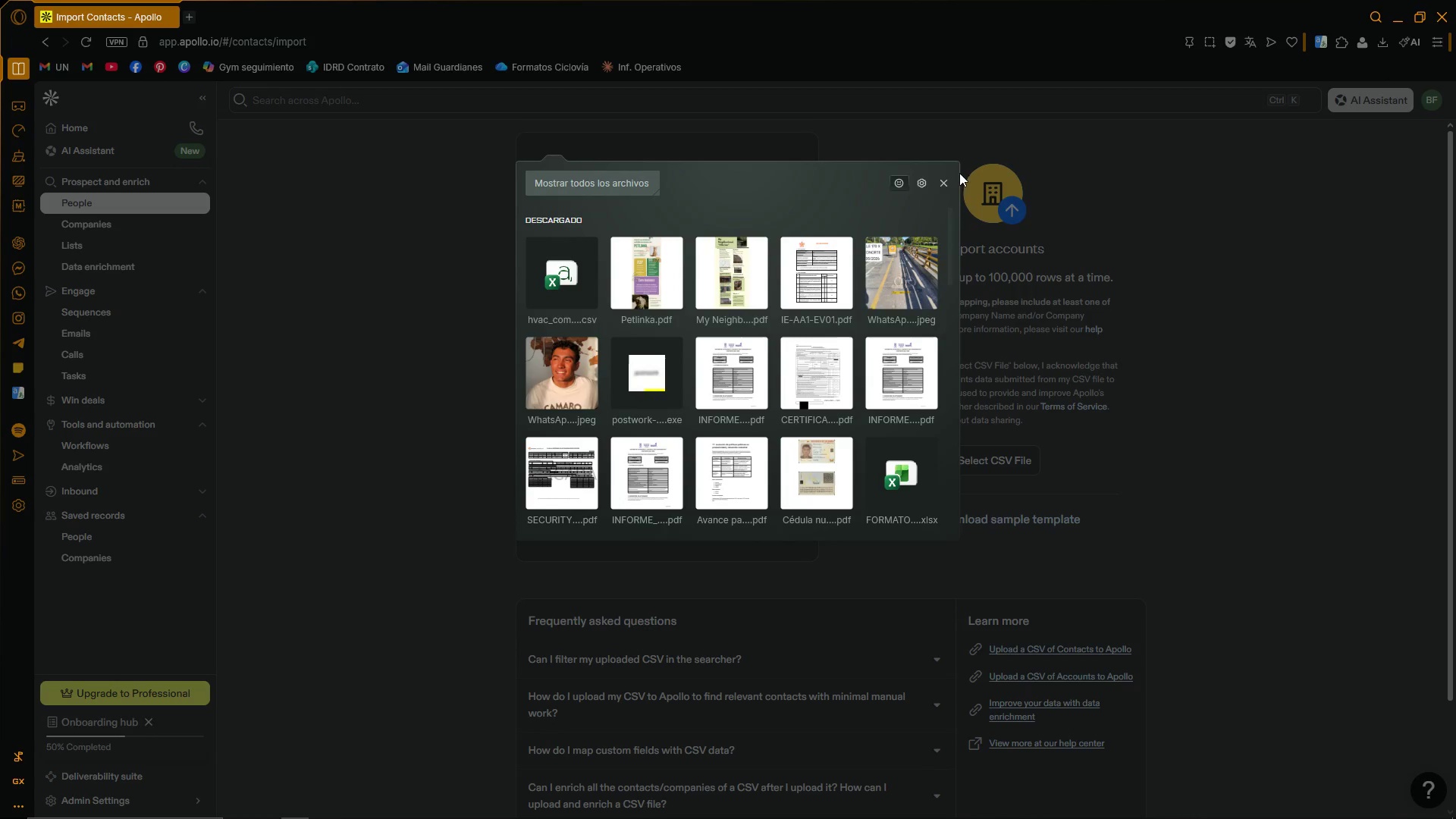 
left_click([945, 180])
 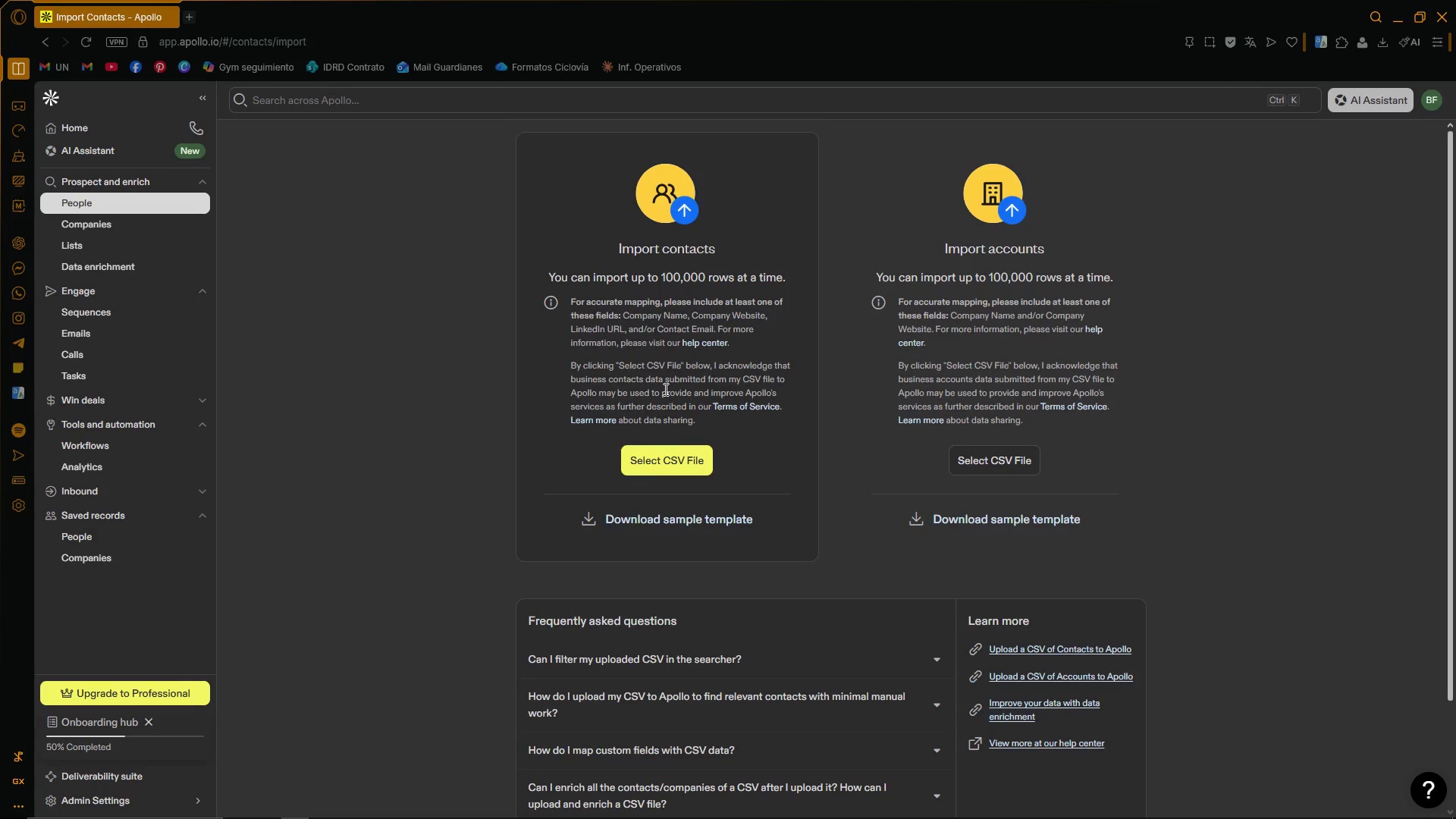 
wait(5.56)
 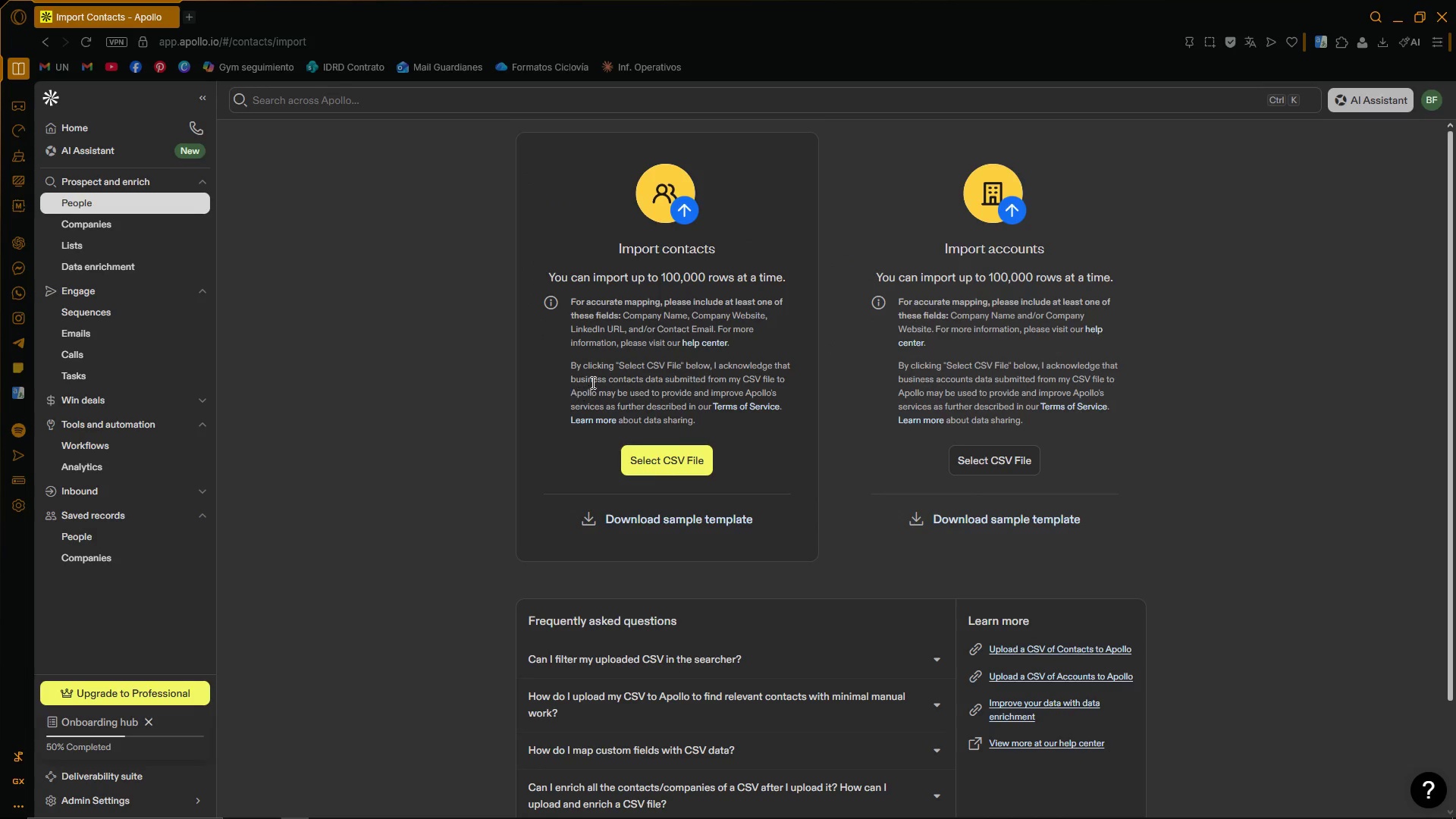 
left_click([605, 421])
 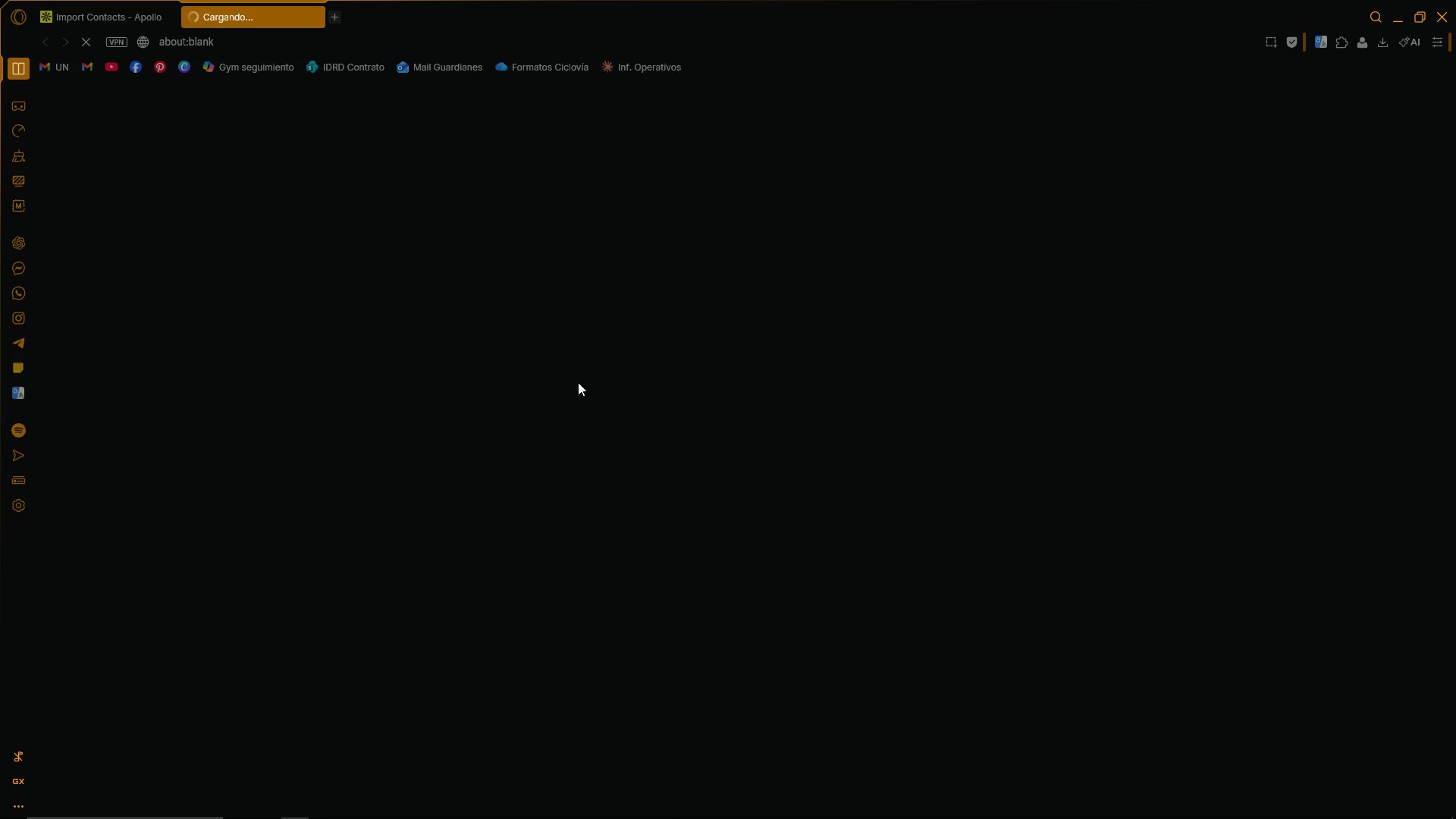 
mouse_move([315, 16])
 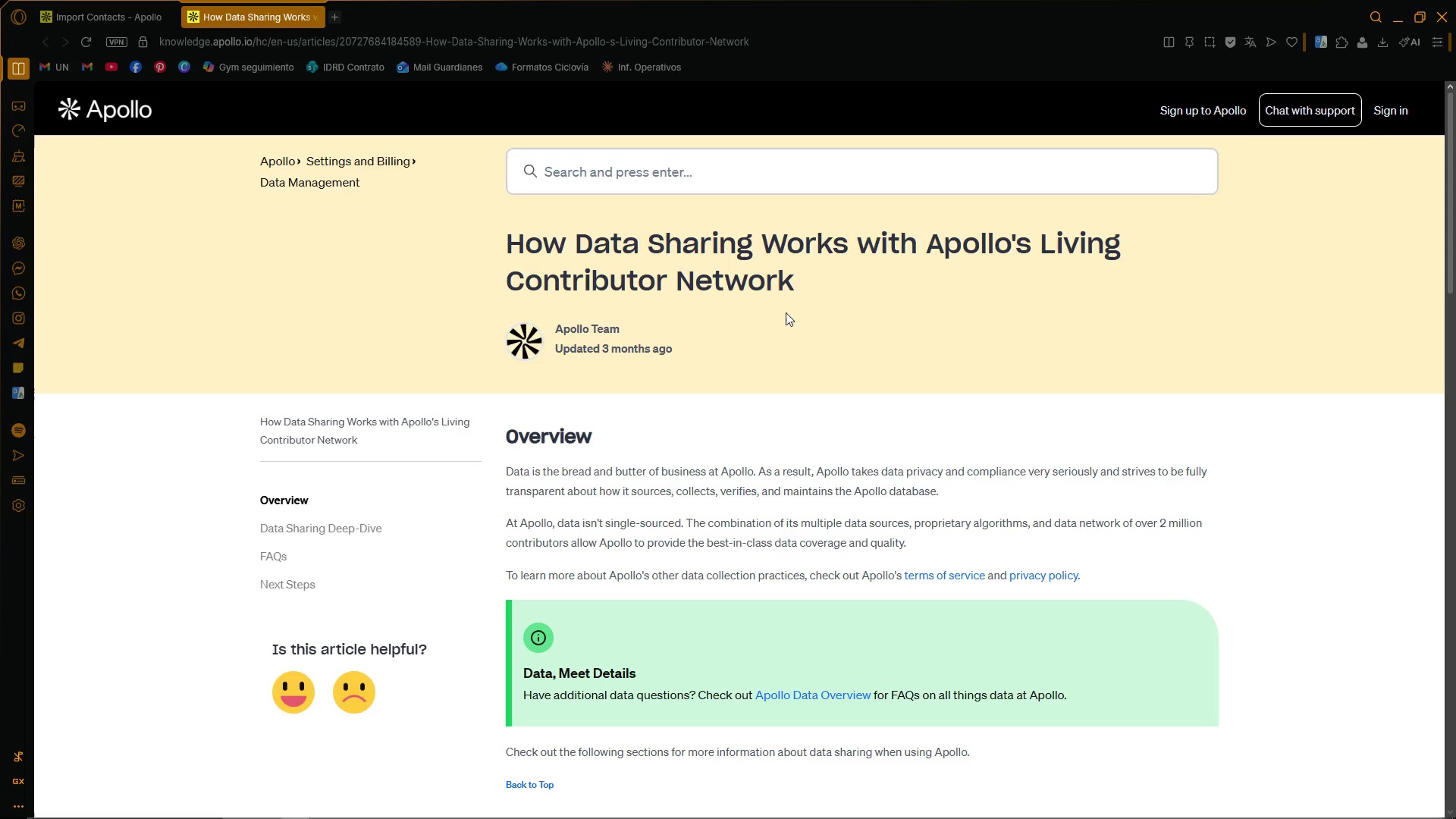 
scroll: coordinate [1206, 323], scroll_direction: down, amount: 19.0
 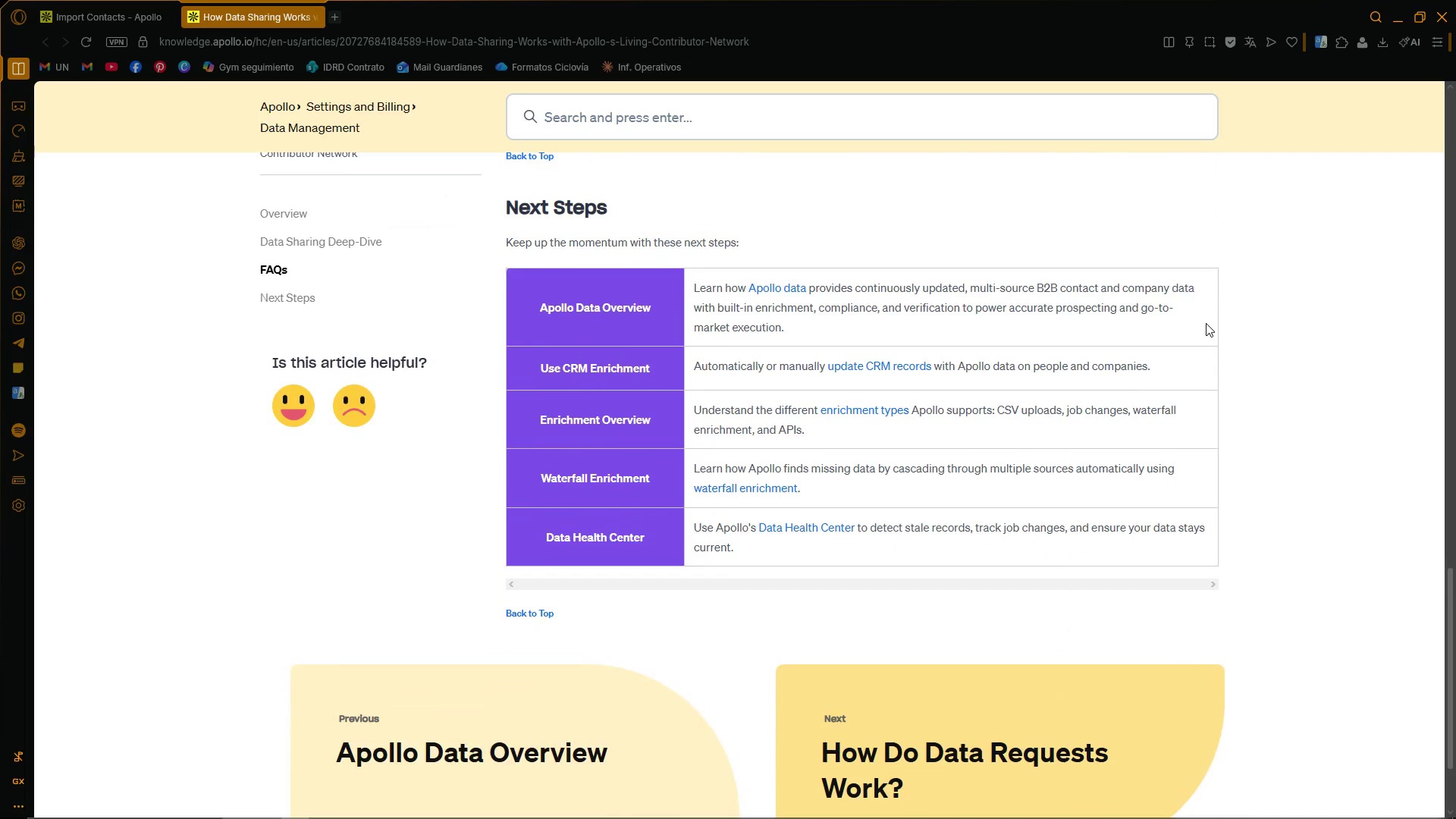 
scroll: coordinate [1206, 323], scroll_direction: down, amount: 3.0
 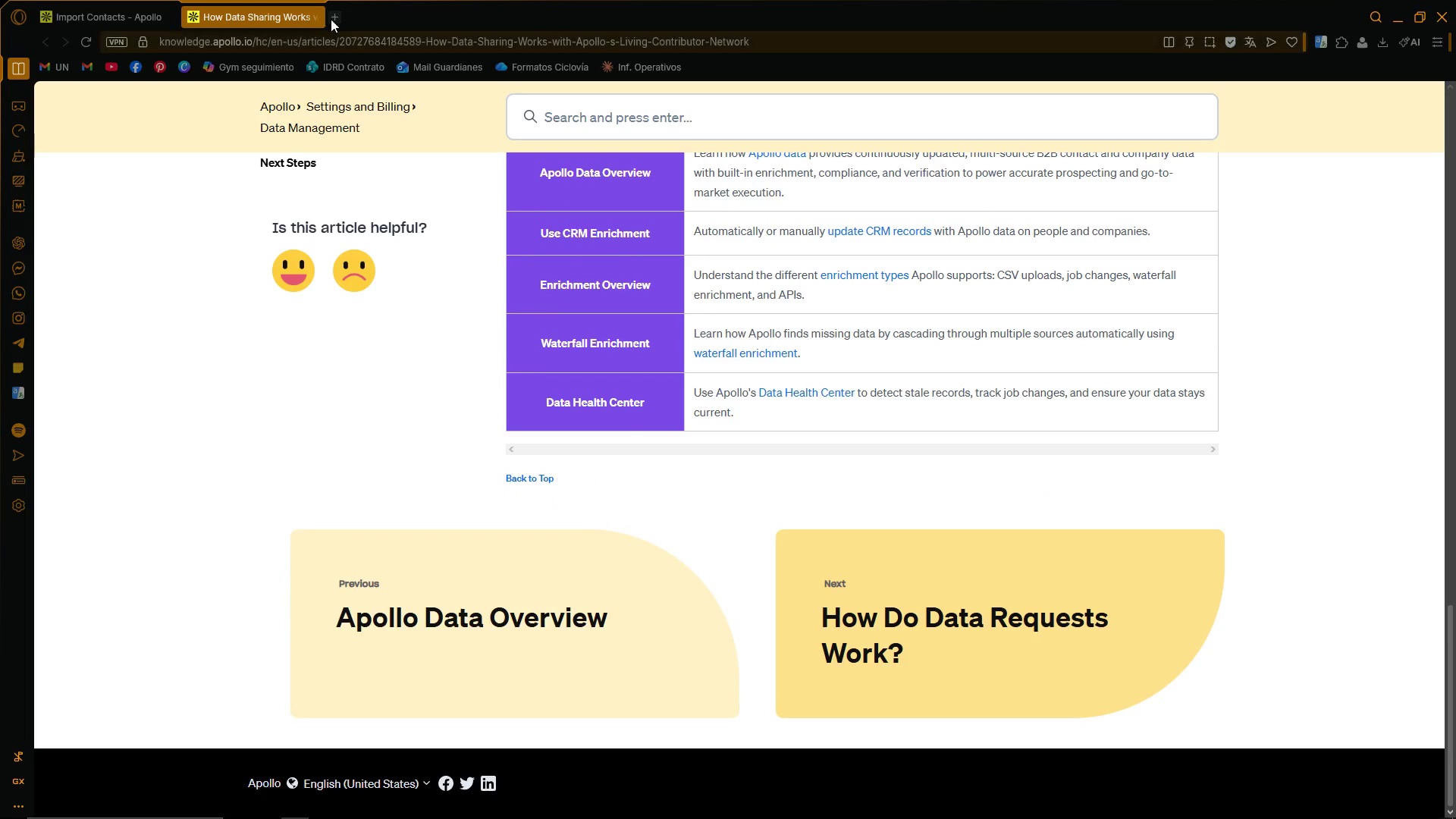 
left_click([310, 16])
 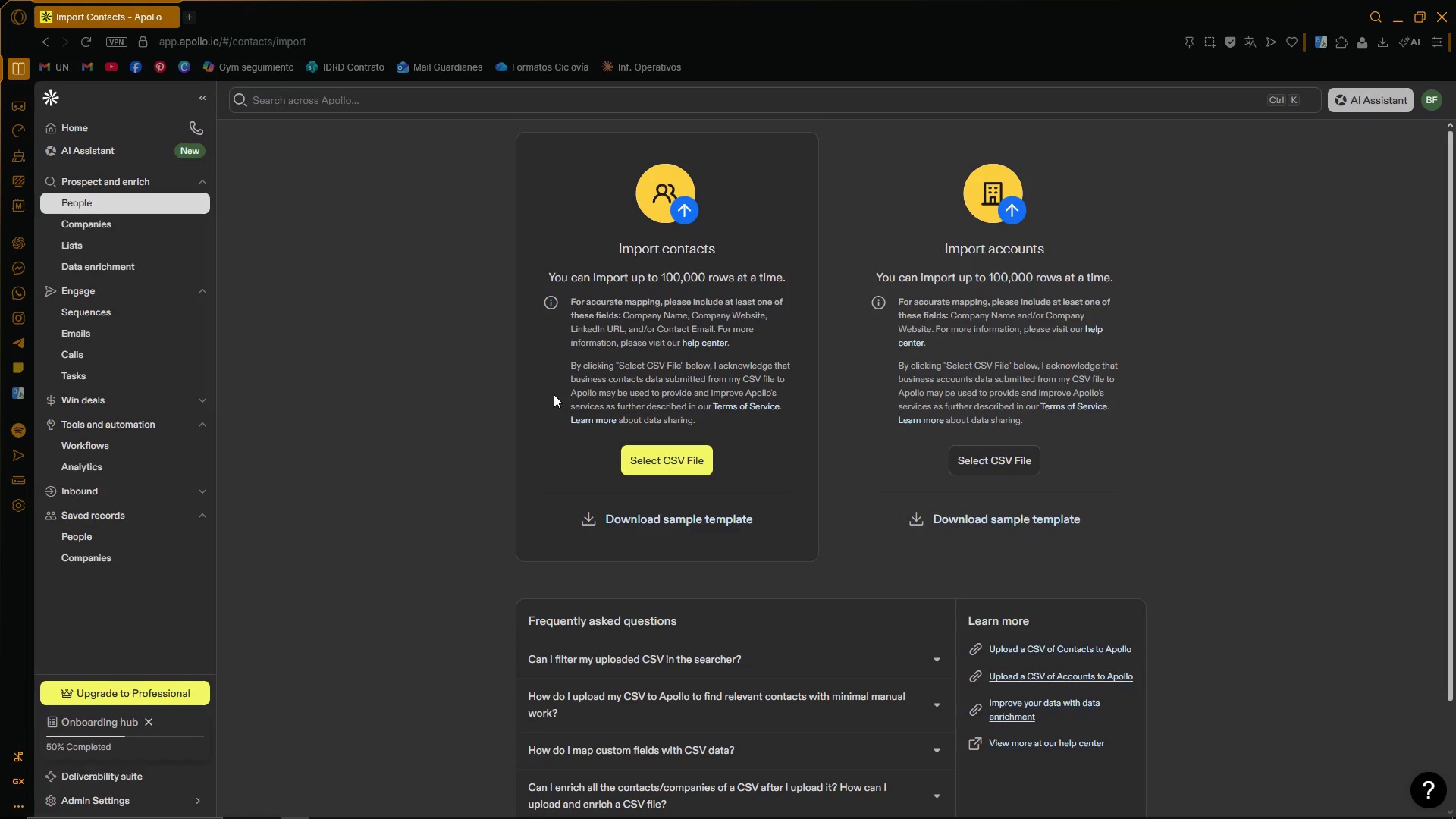 
left_click([651, 453])
 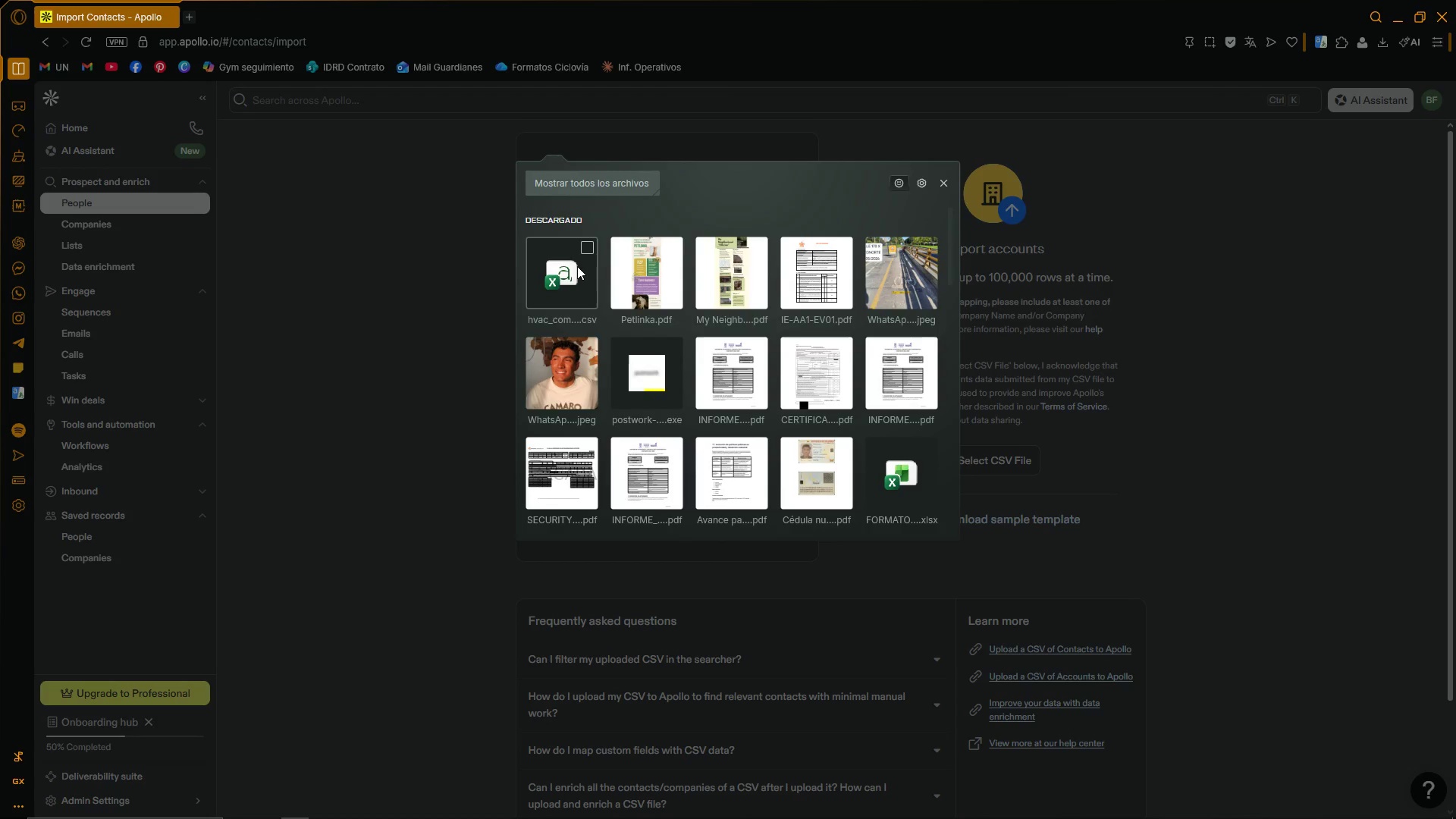 
left_click([589, 247])
 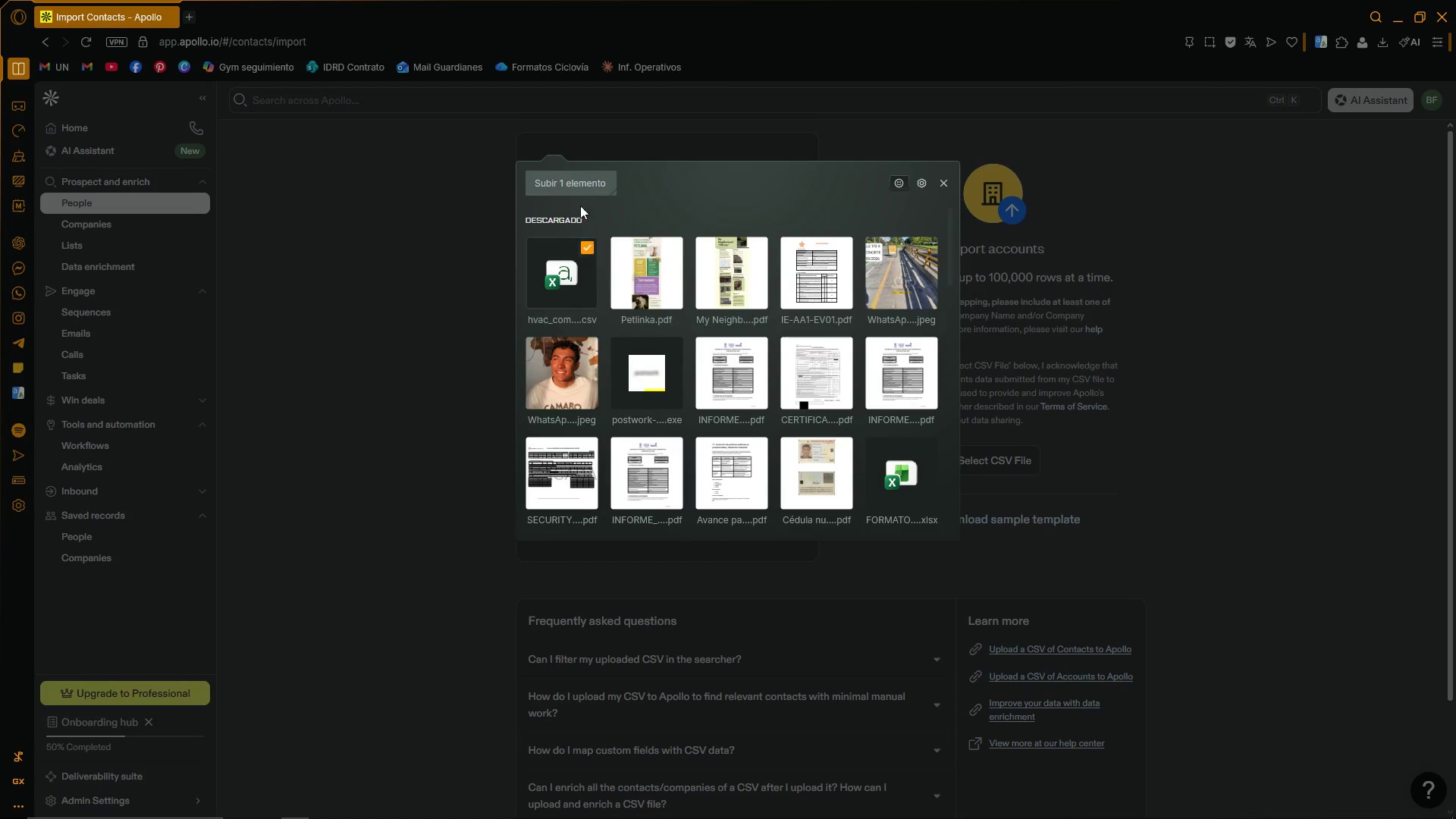 
left_click([579, 193])
 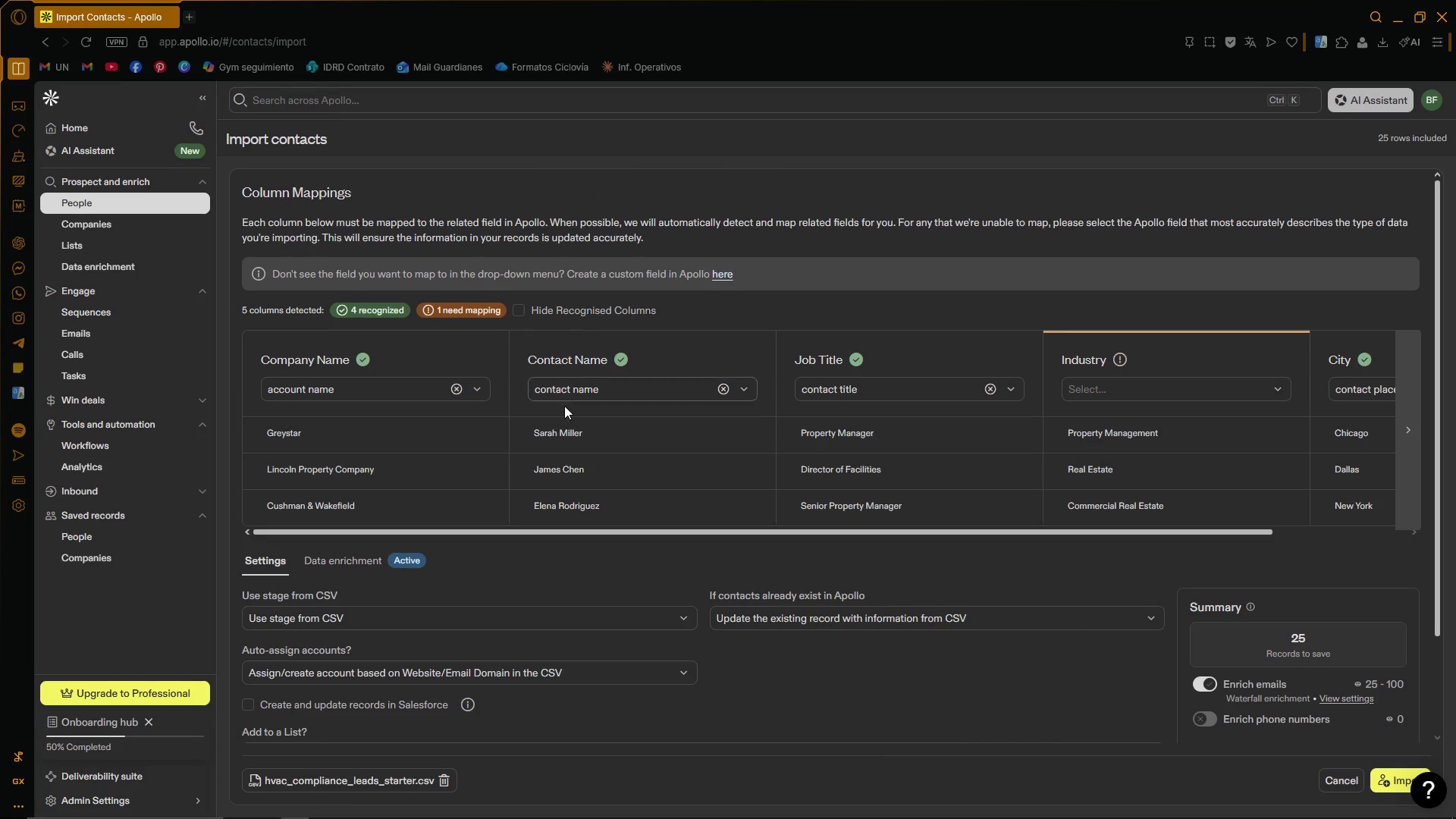 
left_click_drag(start_coordinate=[554, 533], to_coordinate=[503, 542])
 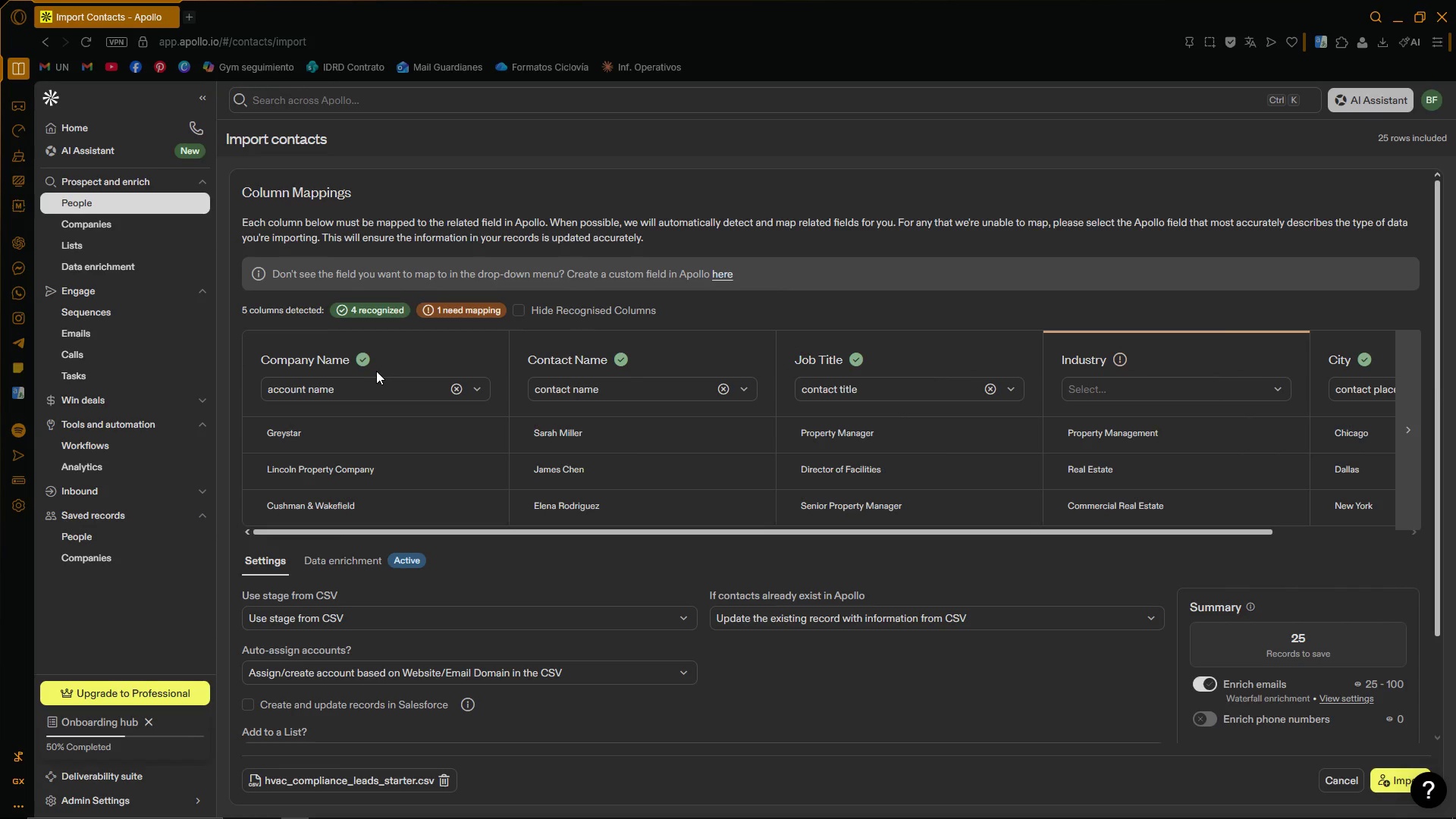 
mouse_move([357, 397])
 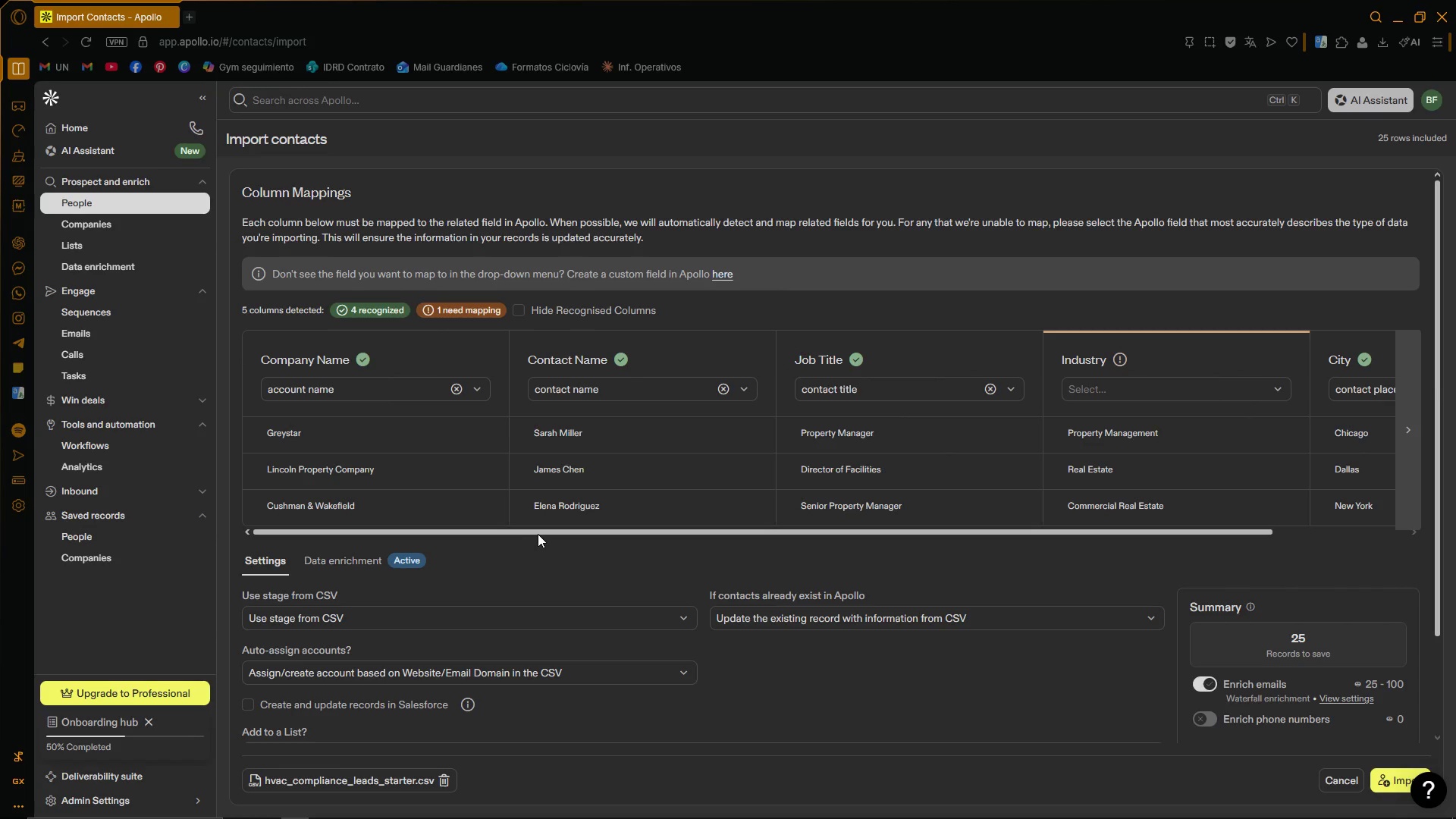 
left_click_drag(start_coordinate=[538, 534], to_coordinate=[738, 534])
 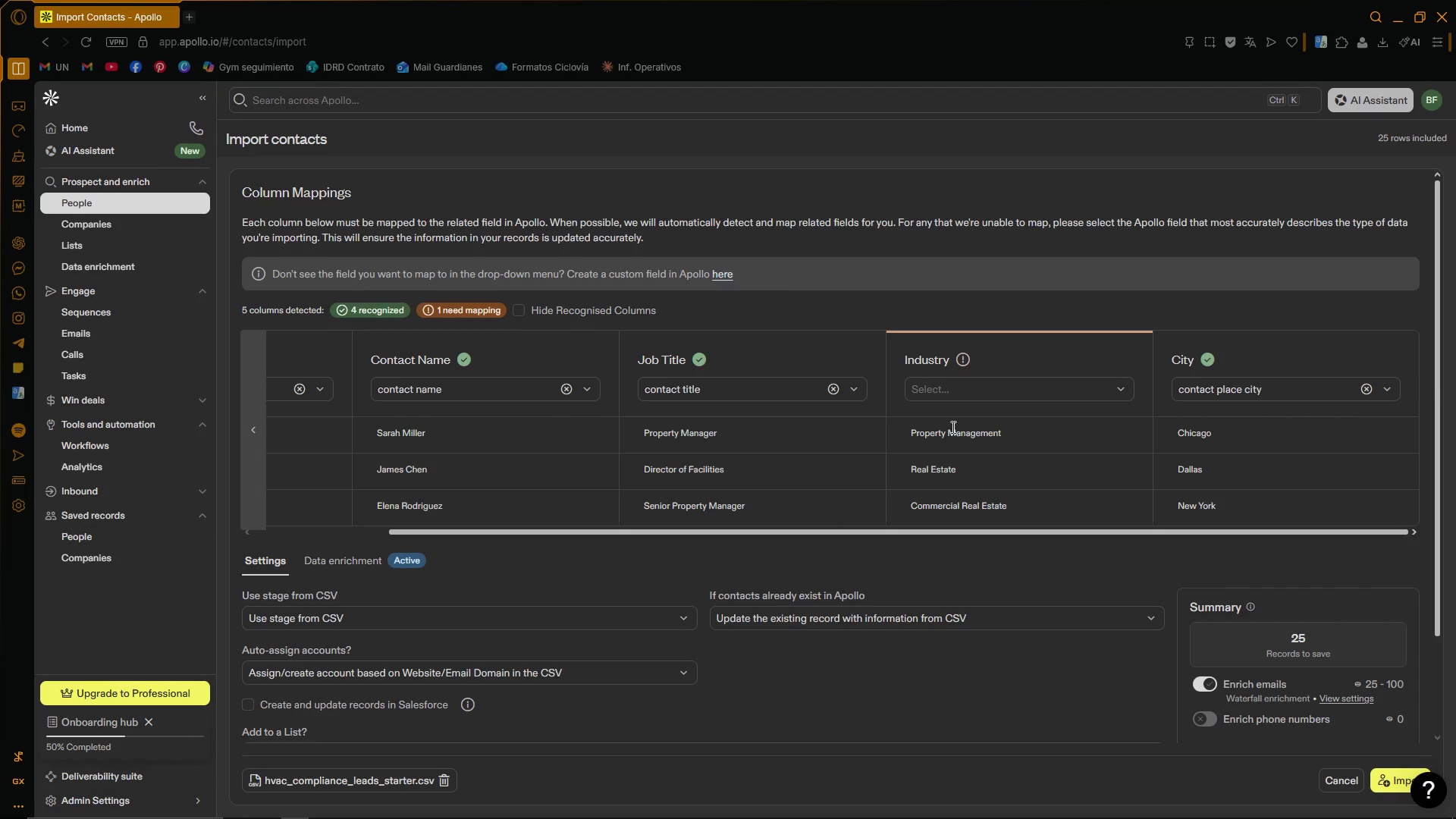 
left_click_drag(start_coordinate=[943, 532], to_coordinate=[996, 538])
 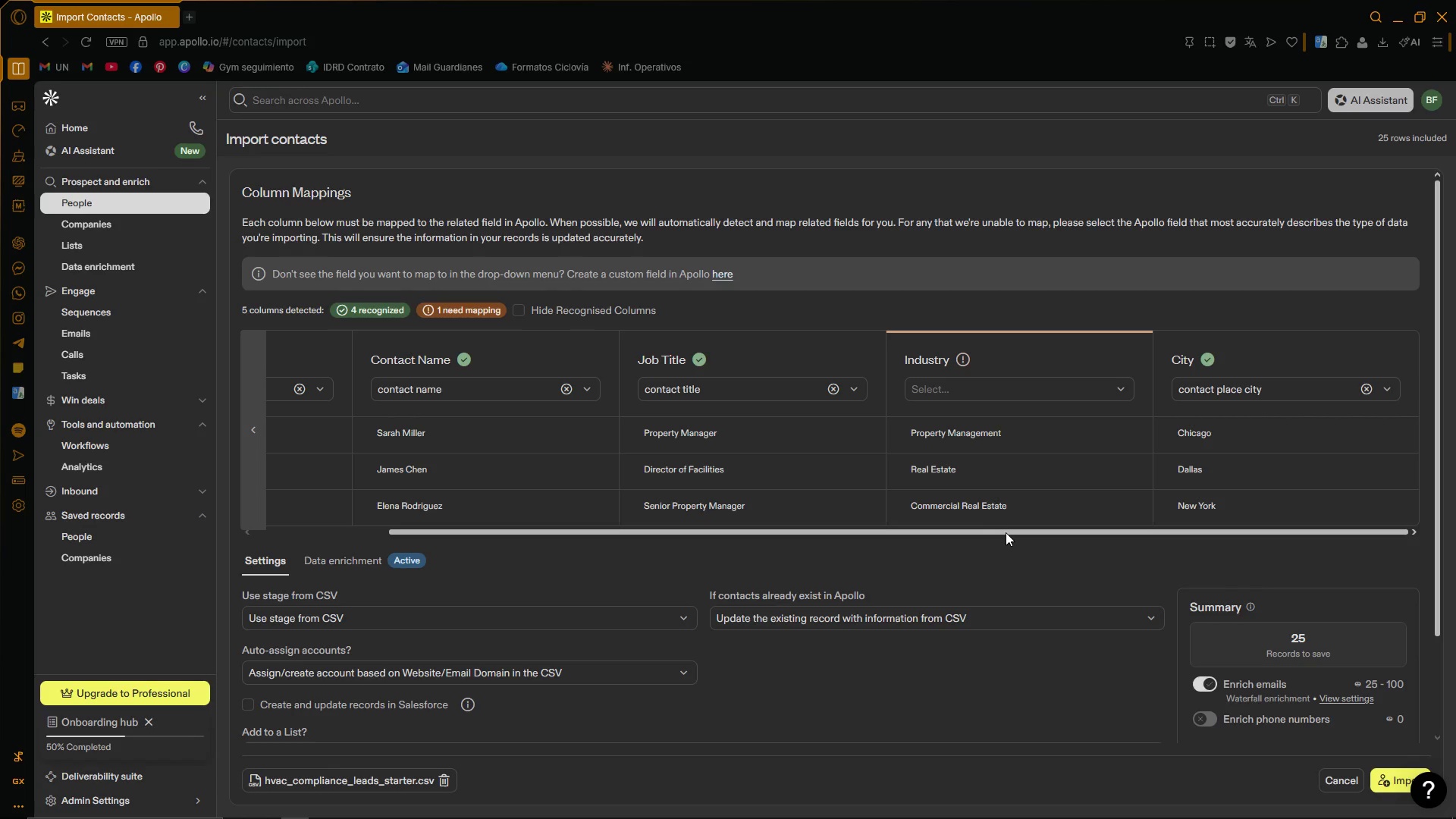 
wait(36.71)
 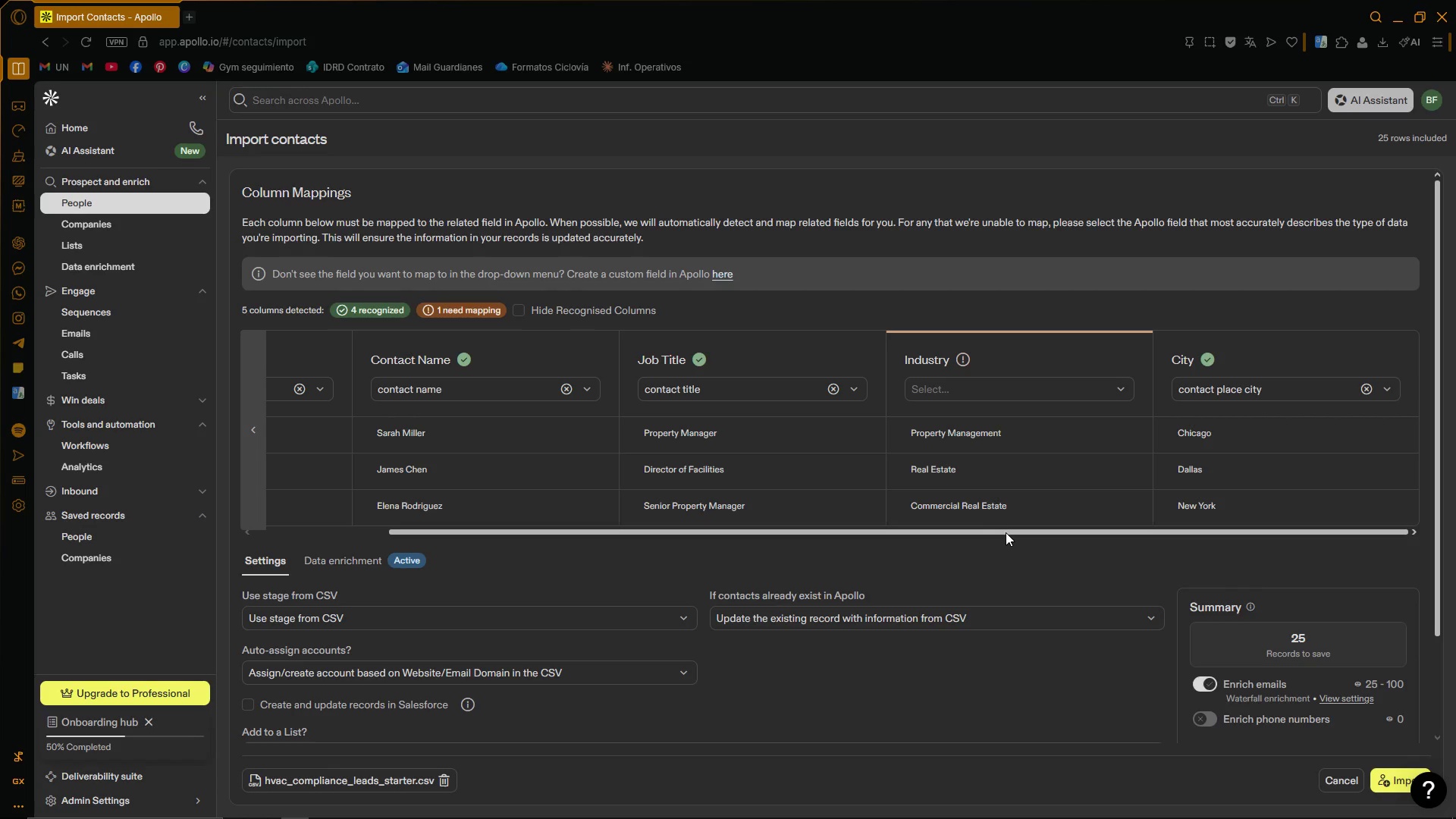 
mouse_move([1307, 396])
 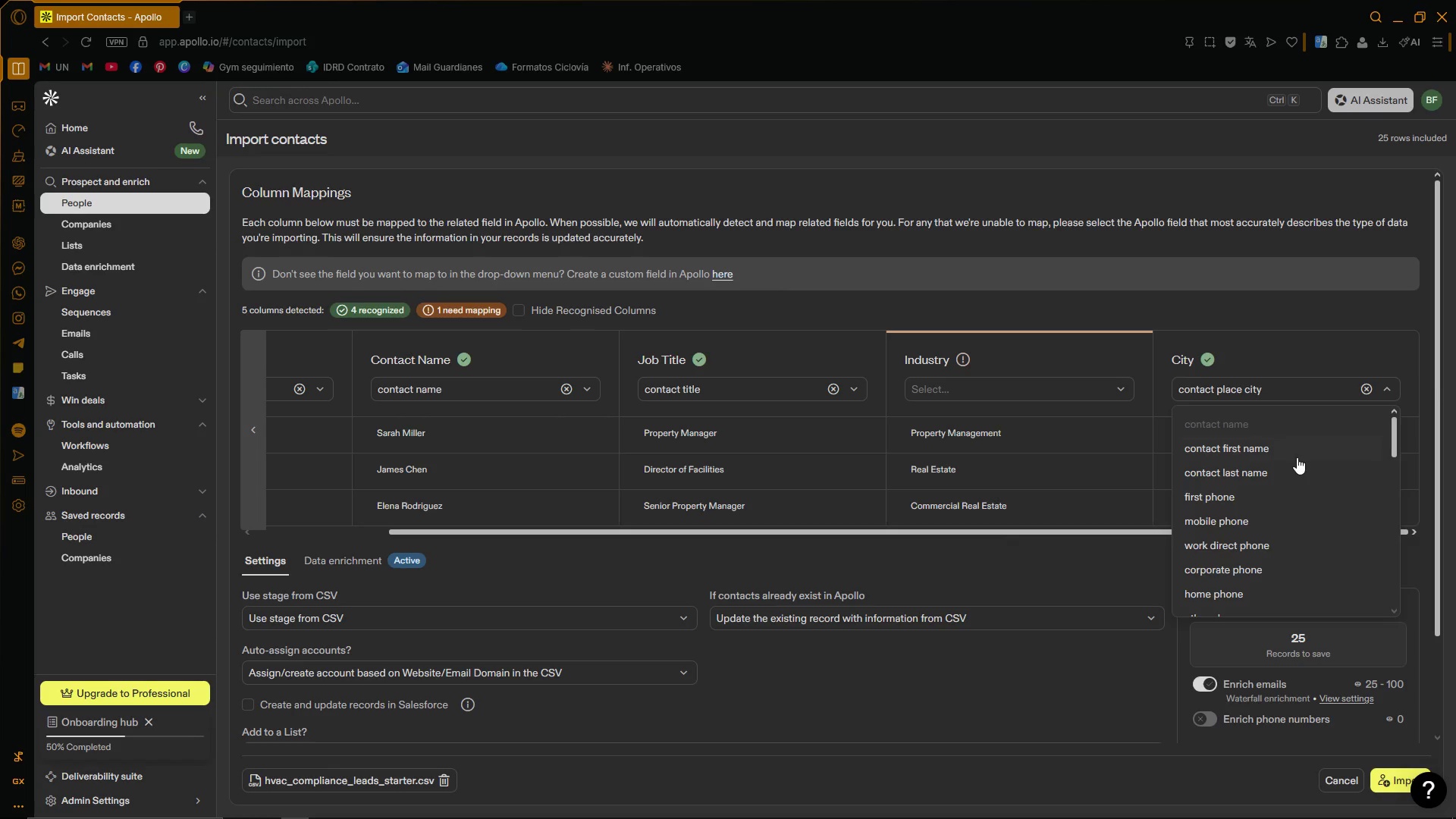 
scroll: coordinate [1291, 488], scroll_direction: down, amount: 2.0
 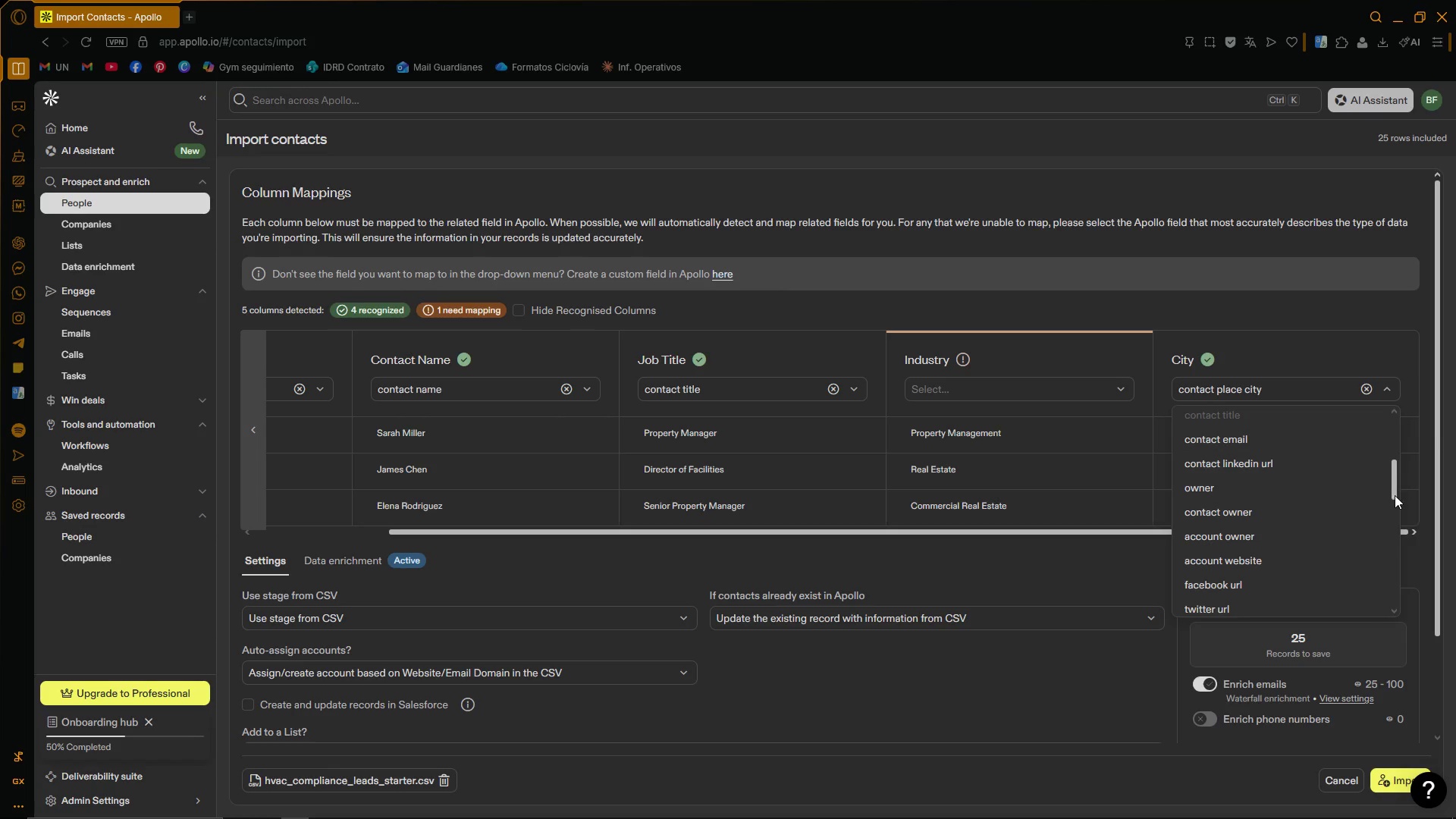 
left_click_drag(start_coordinate=[1394, 487], to_coordinate=[1398, 598])
 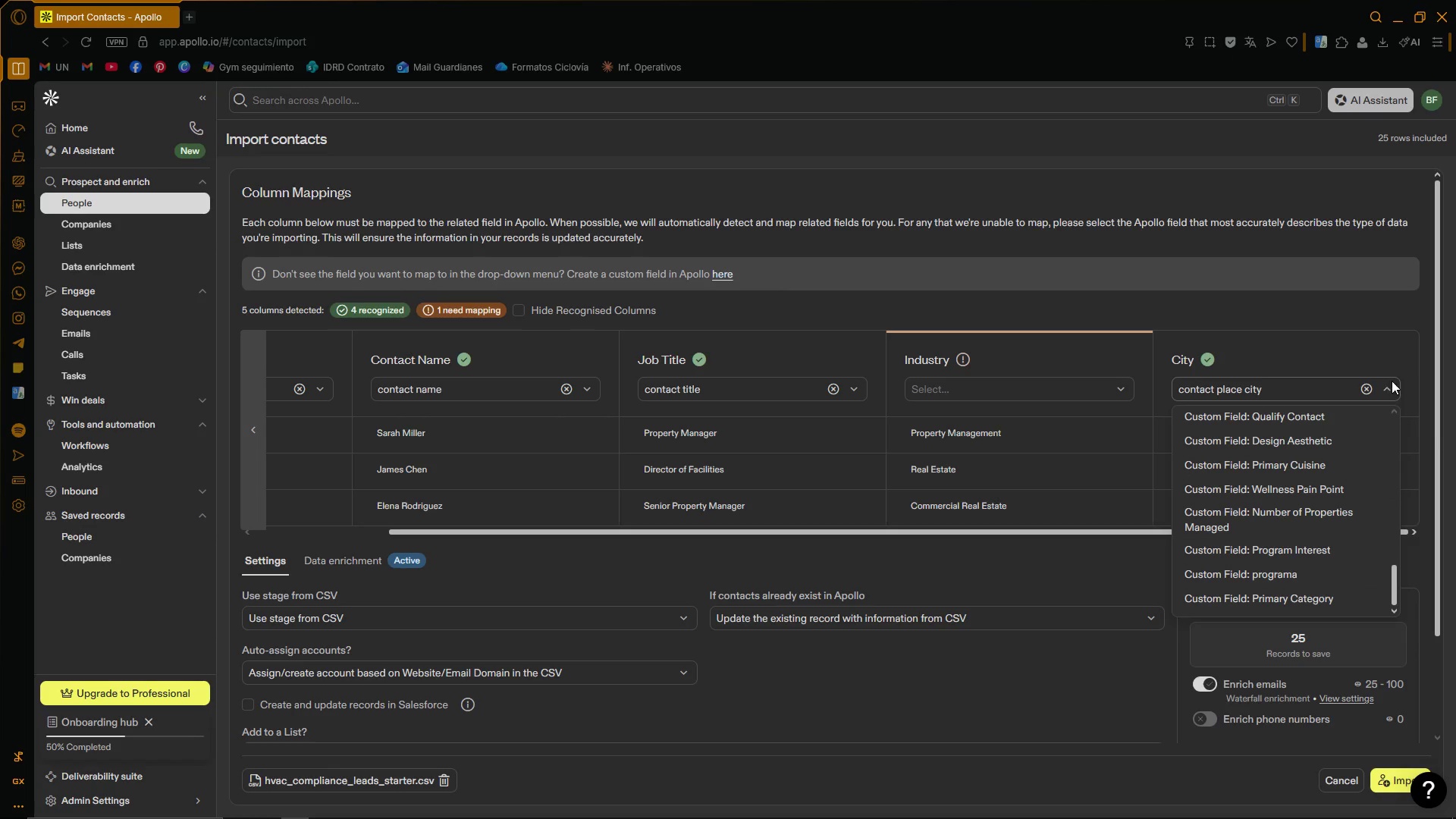 
left_click([1391, 391])
 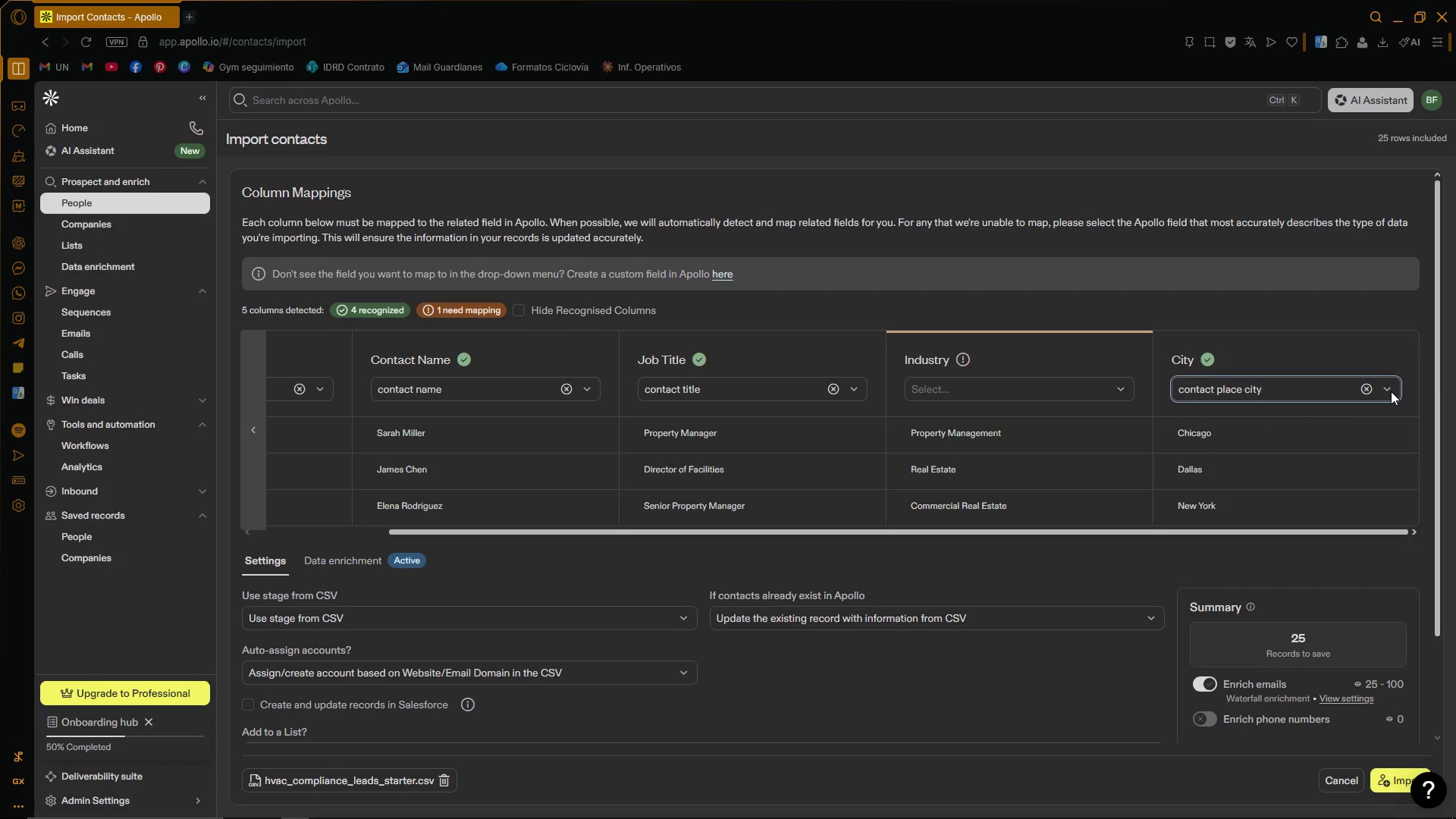 
left_click([1391, 391])
 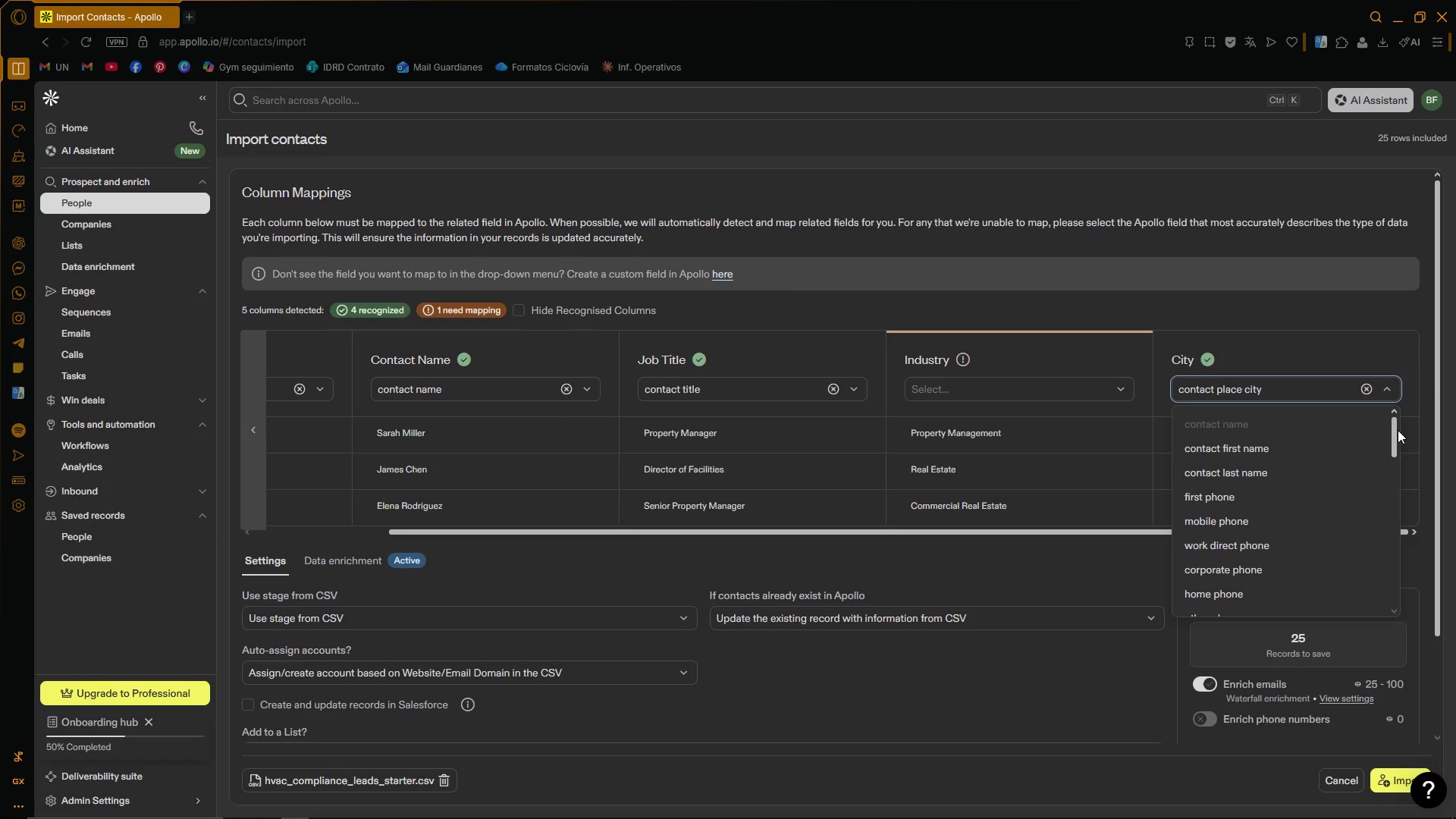 
left_click_drag(start_coordinate=[1398, 431], to_coordinate=[1402, 607])
 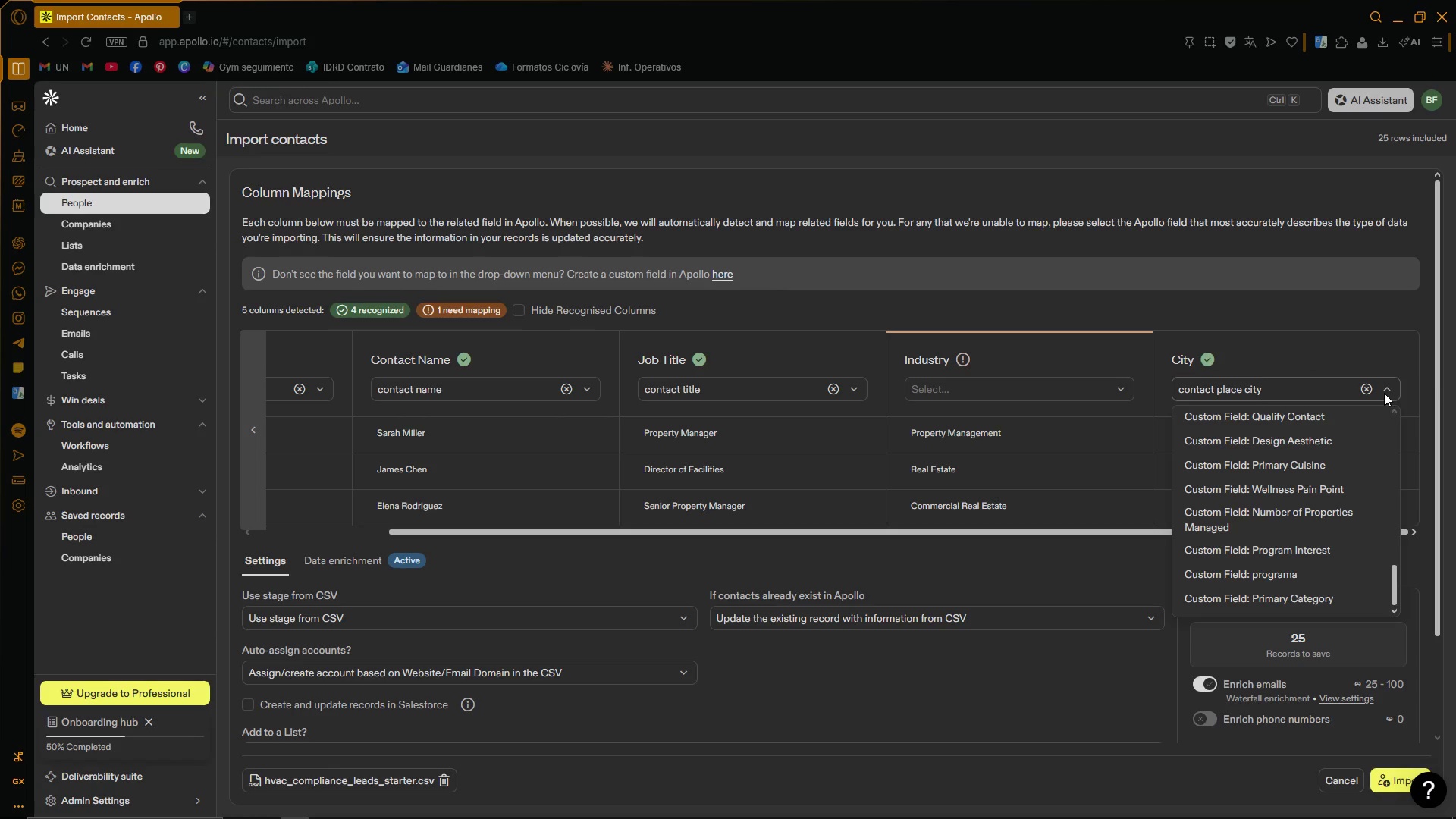 
left_click([1384, 393])
 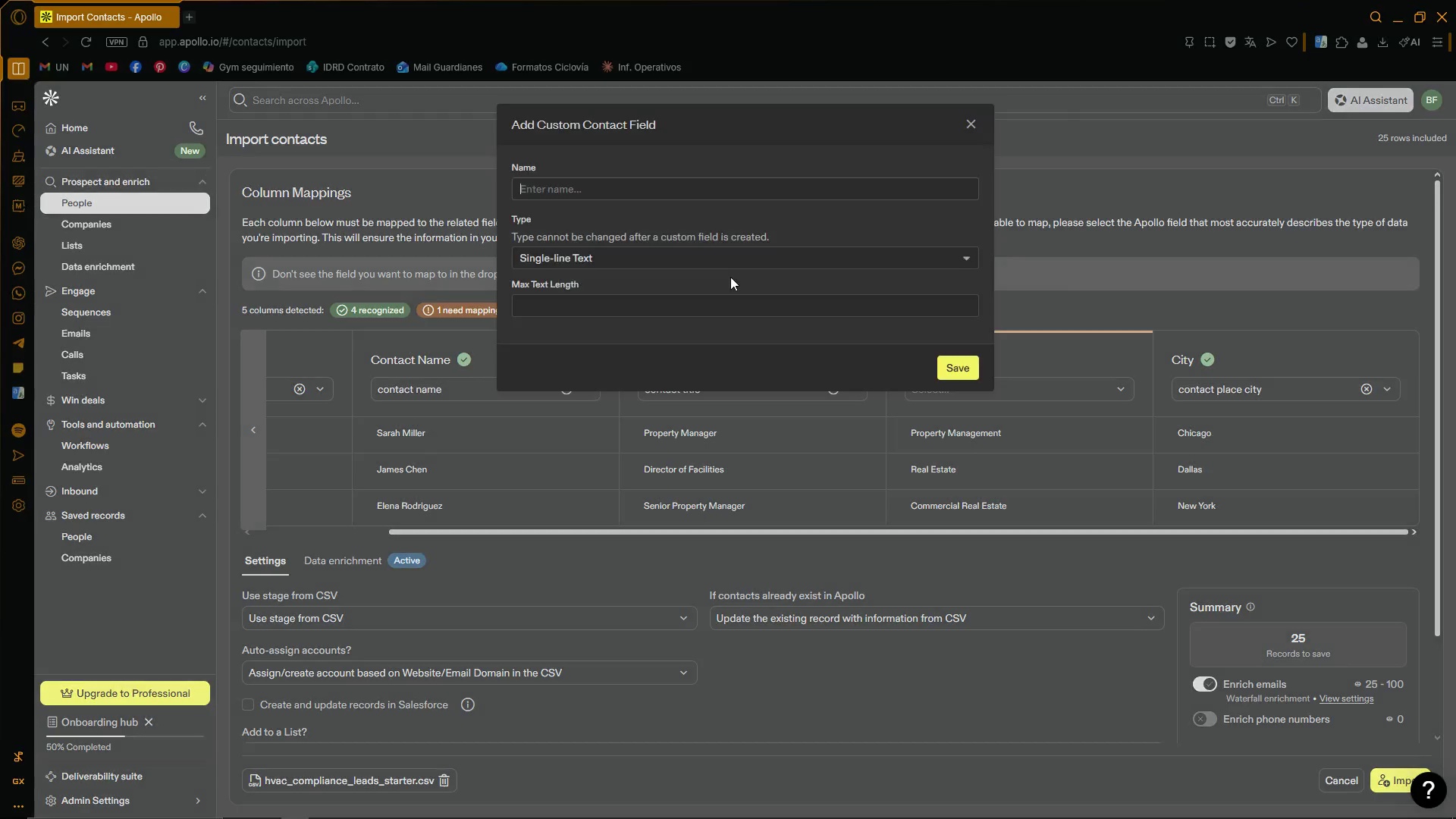 
left_click([625, 195])
 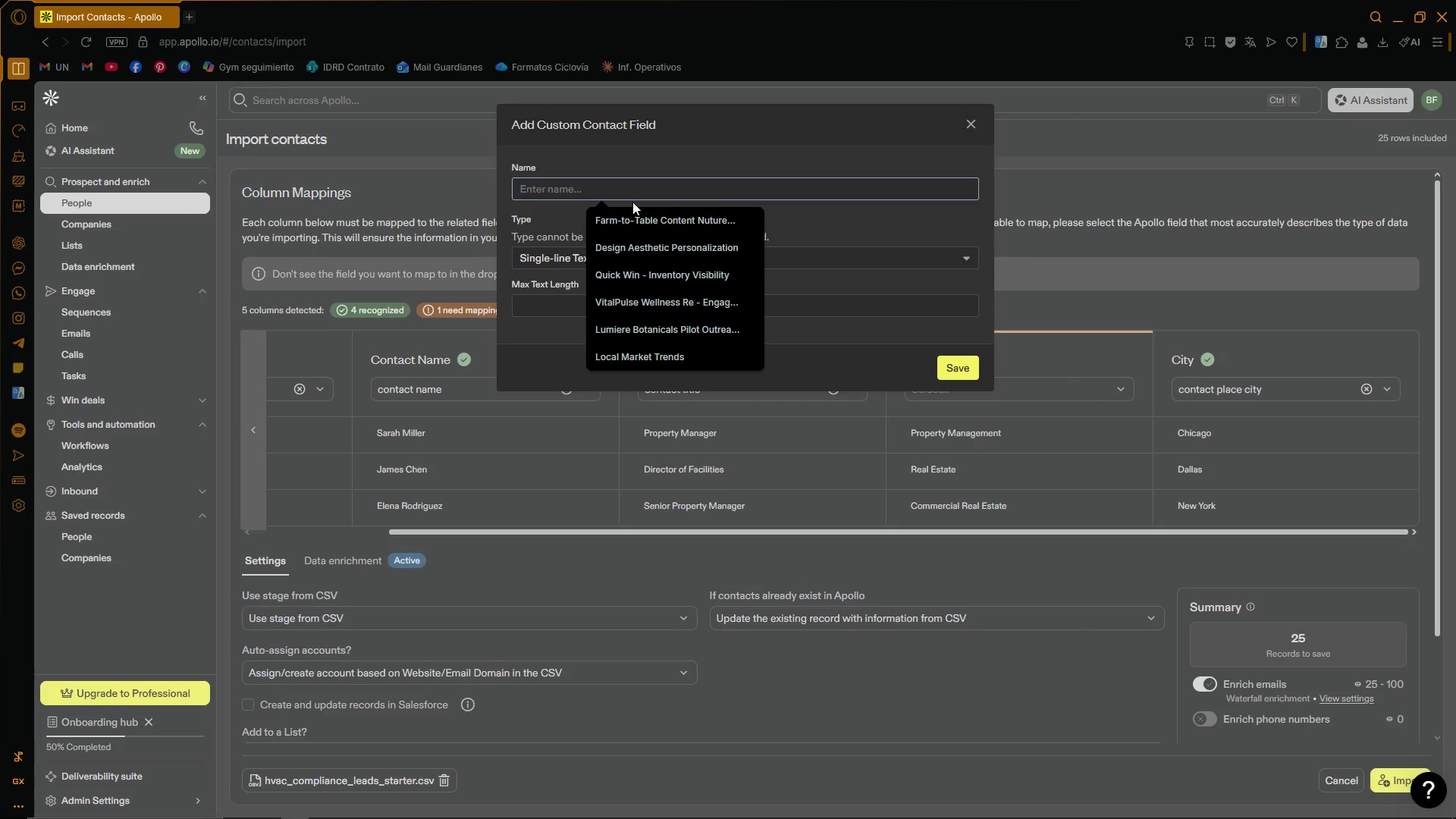 
type(City)
key(Backspace)
key(Backspace)
key(Backspace)
key(Backspace)
type(city)
 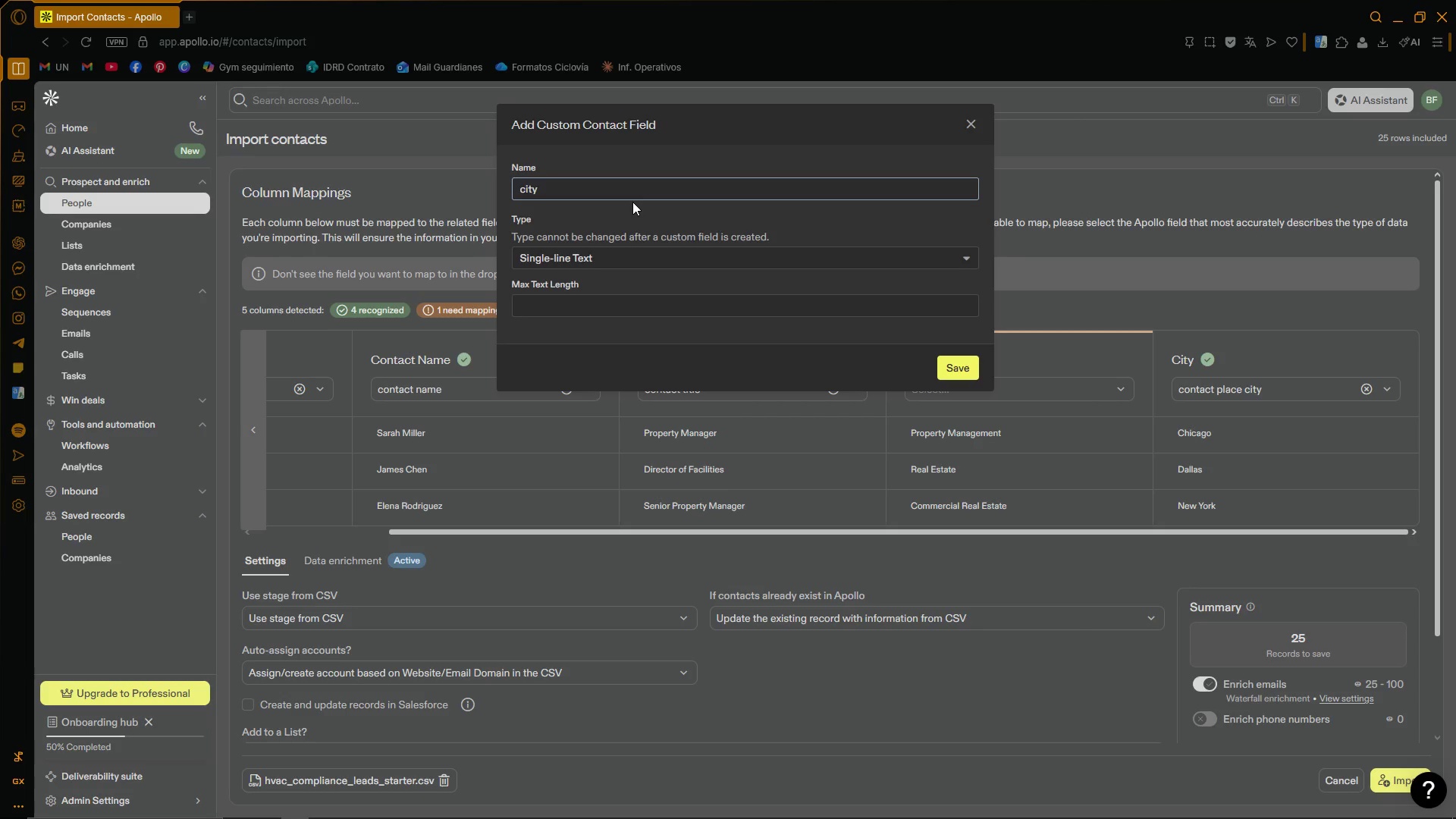 
left_click([640, 210])
 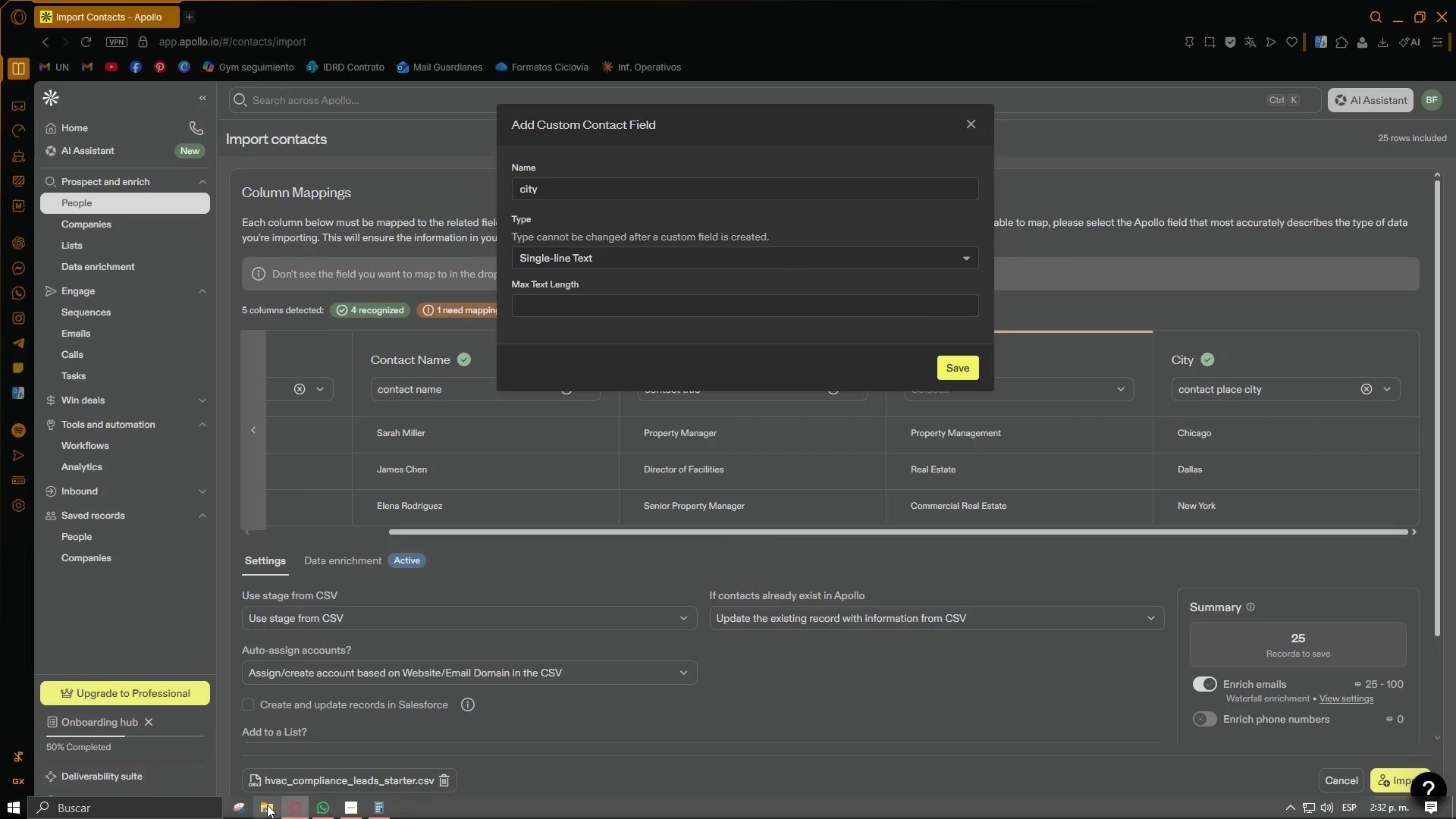 
wait(7.19)
 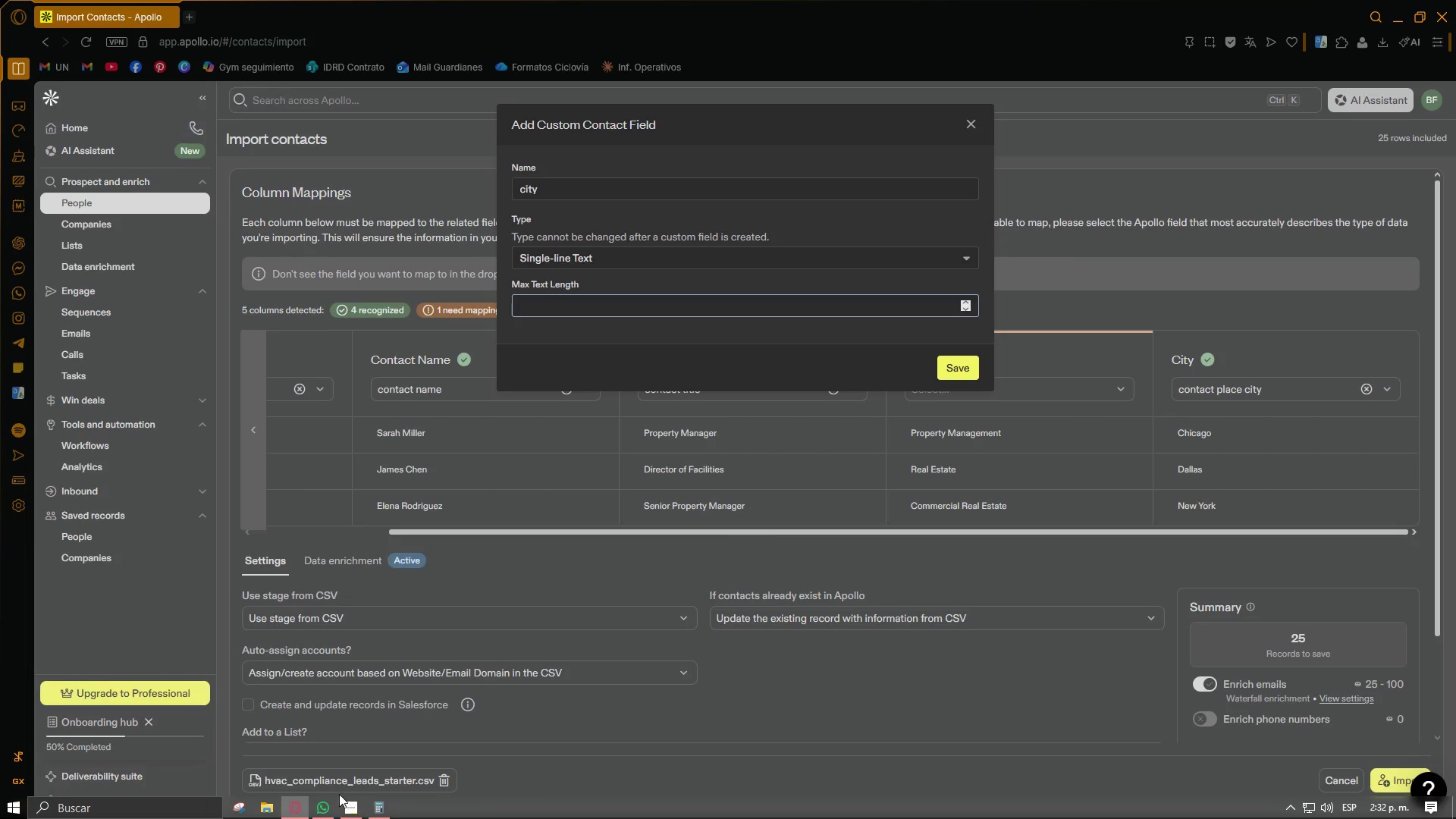 
left_click([348, 299])
 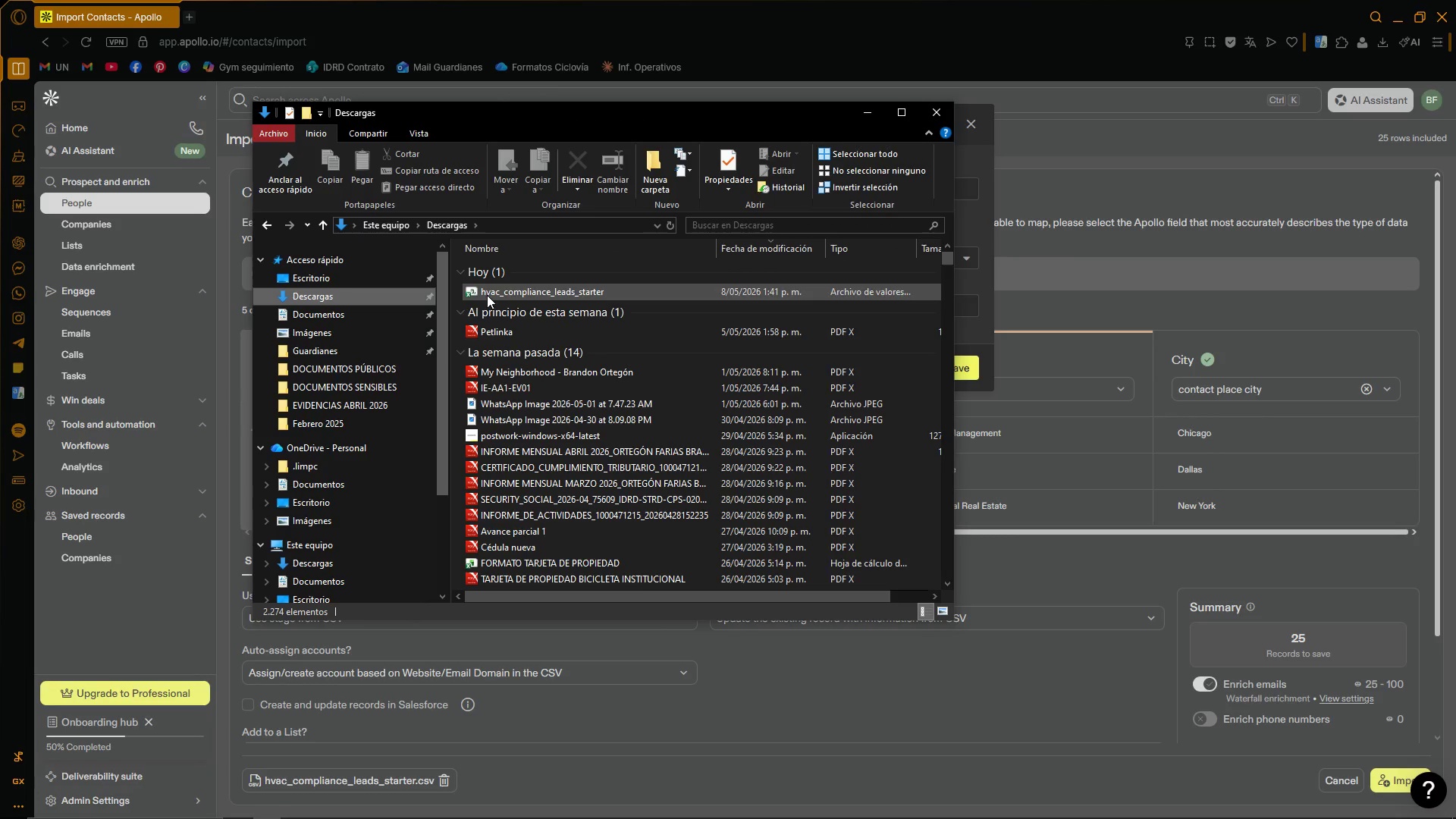 
double_click([488, 295])
 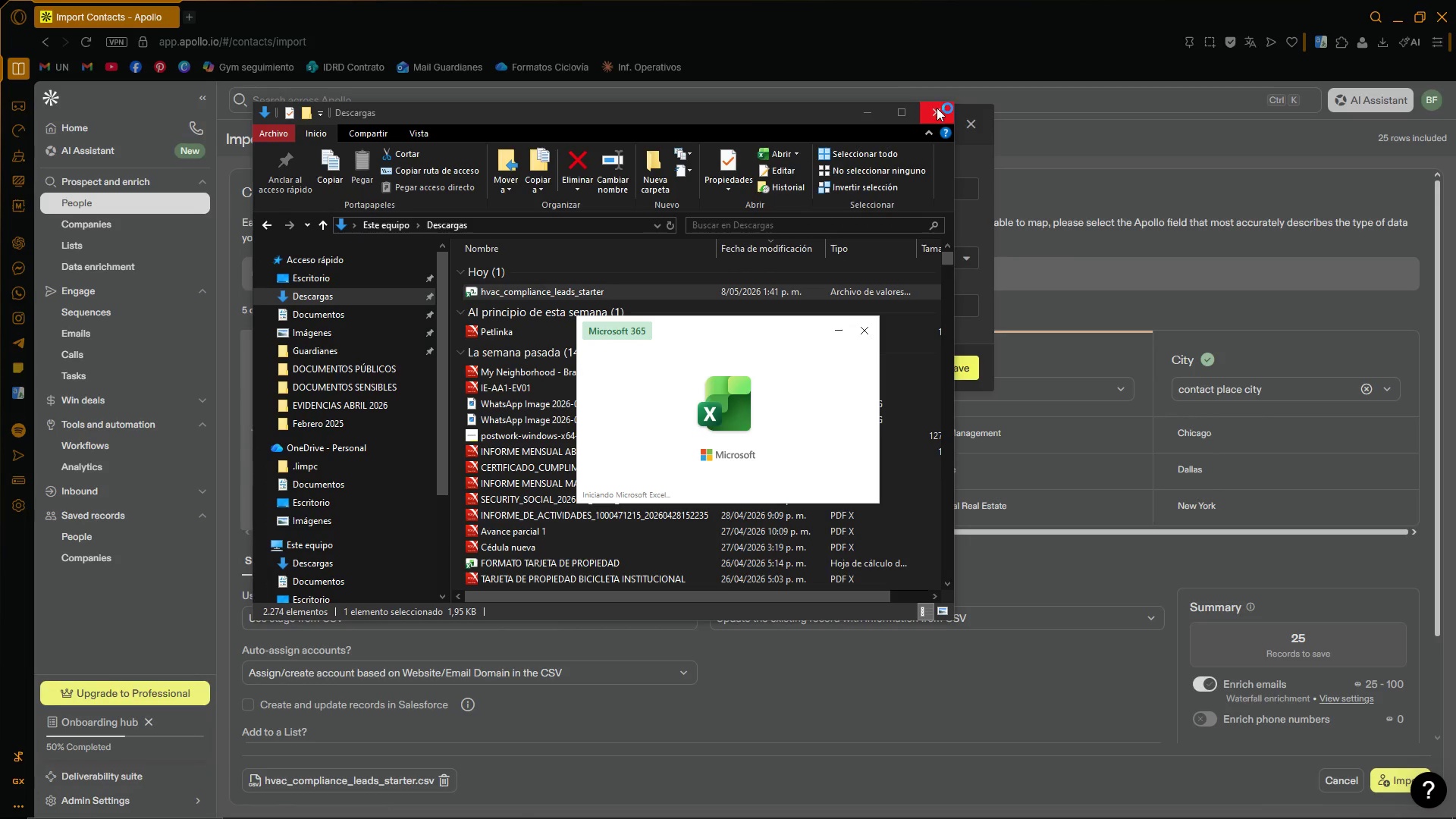 
left_click([877, 120])
 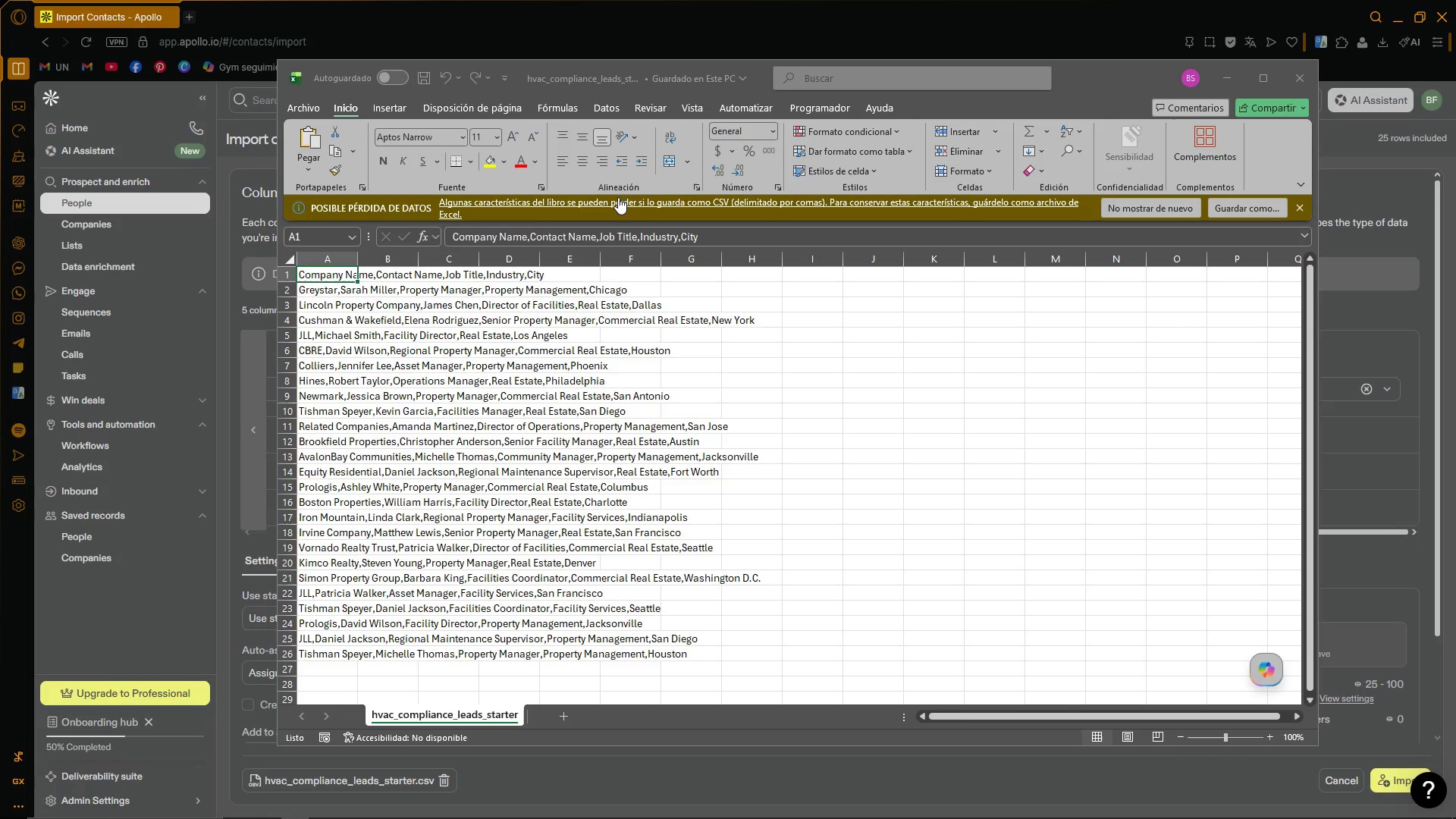 
left_click([338, 260])
 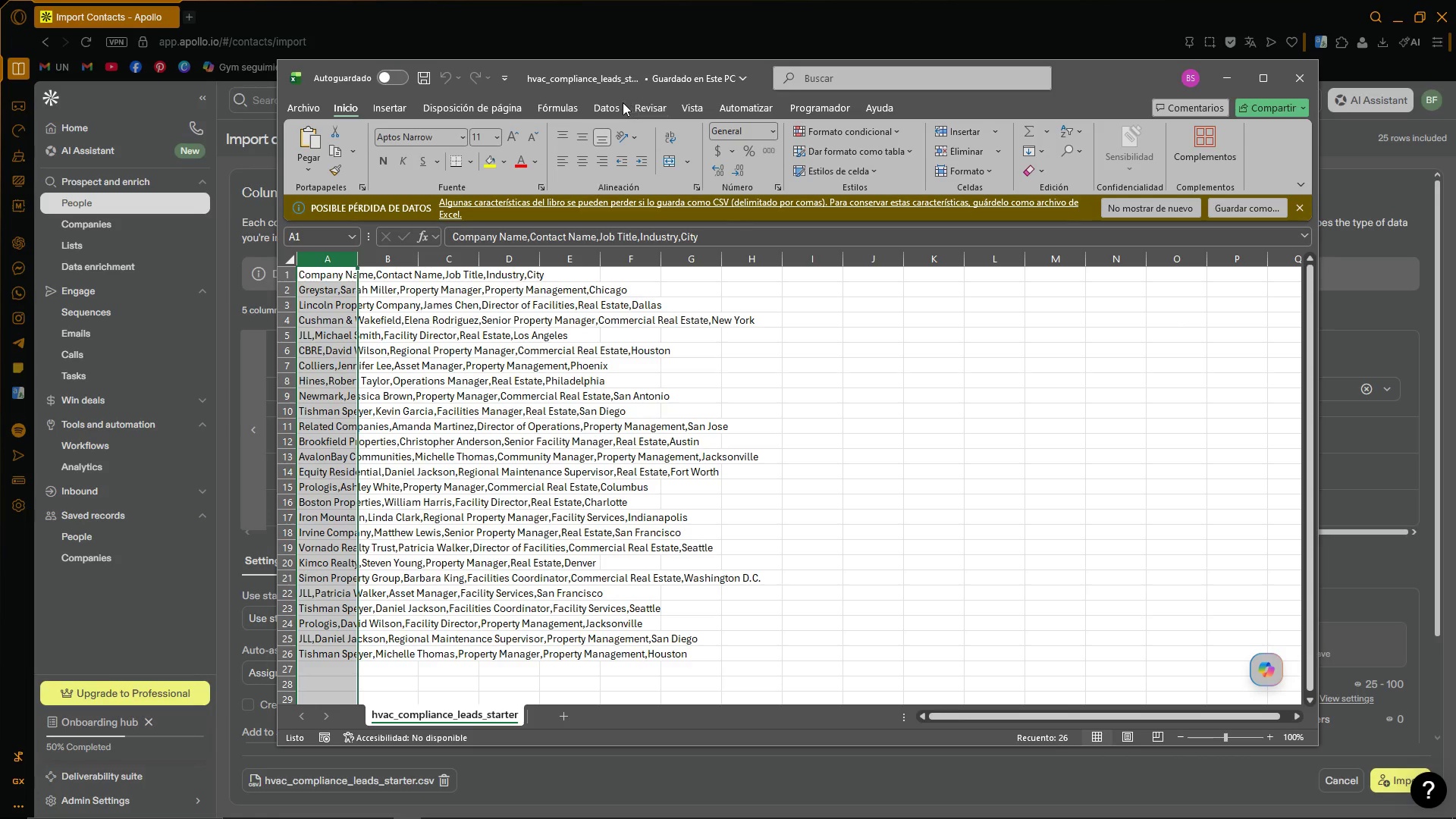 
left_click([615, 102])
 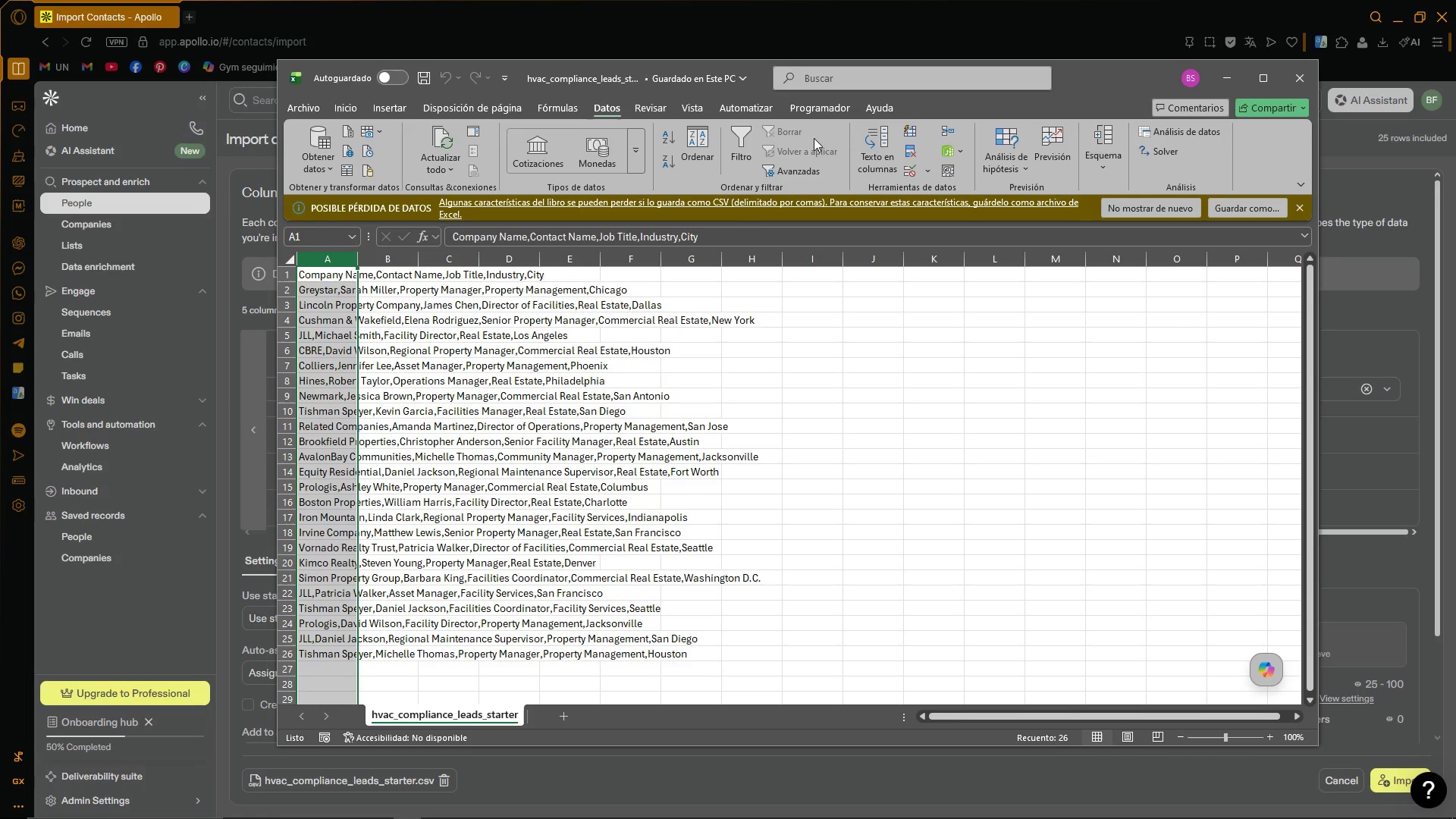 
left_click([881, 143])
 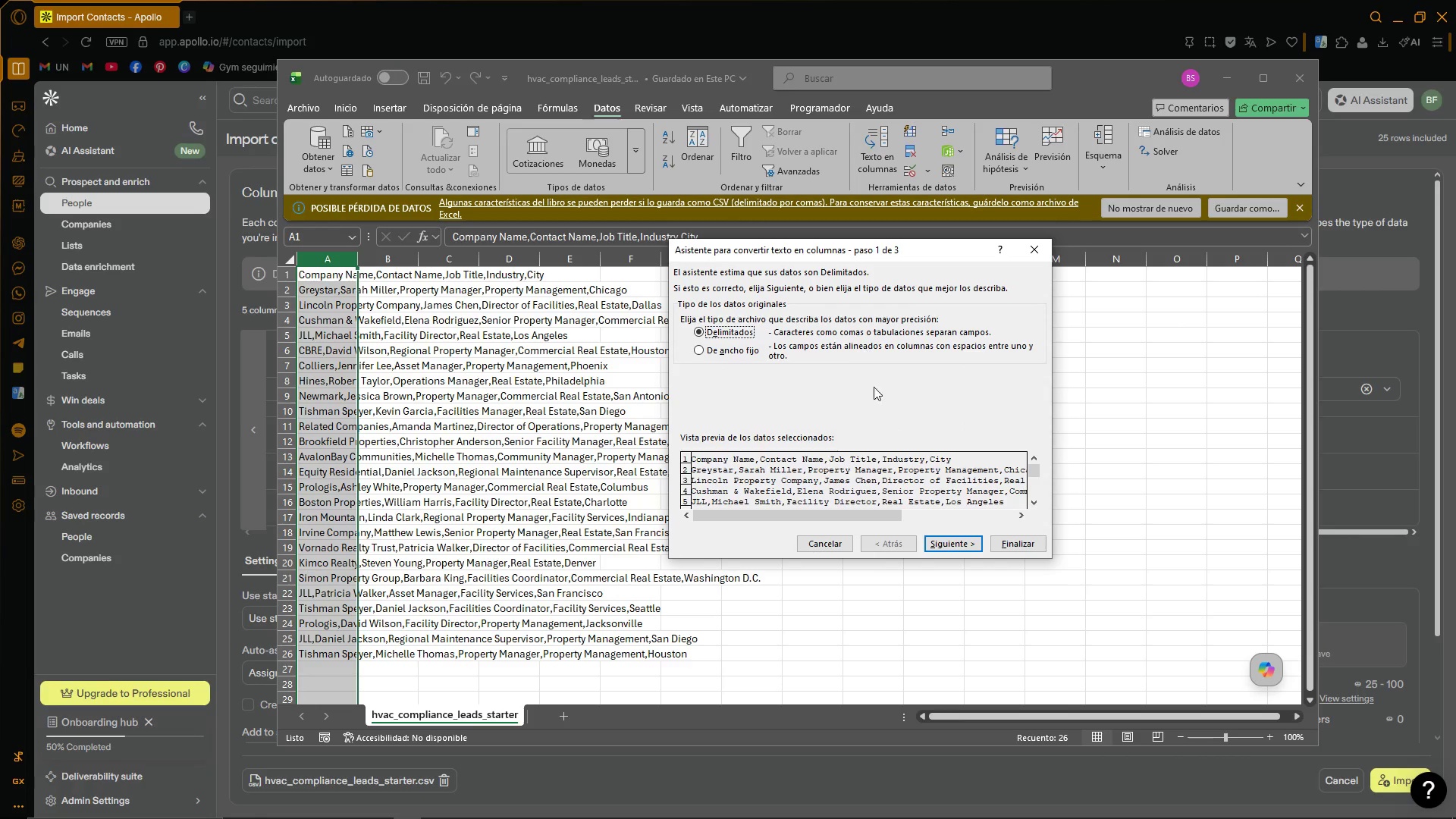 
left_click([946, 543])
 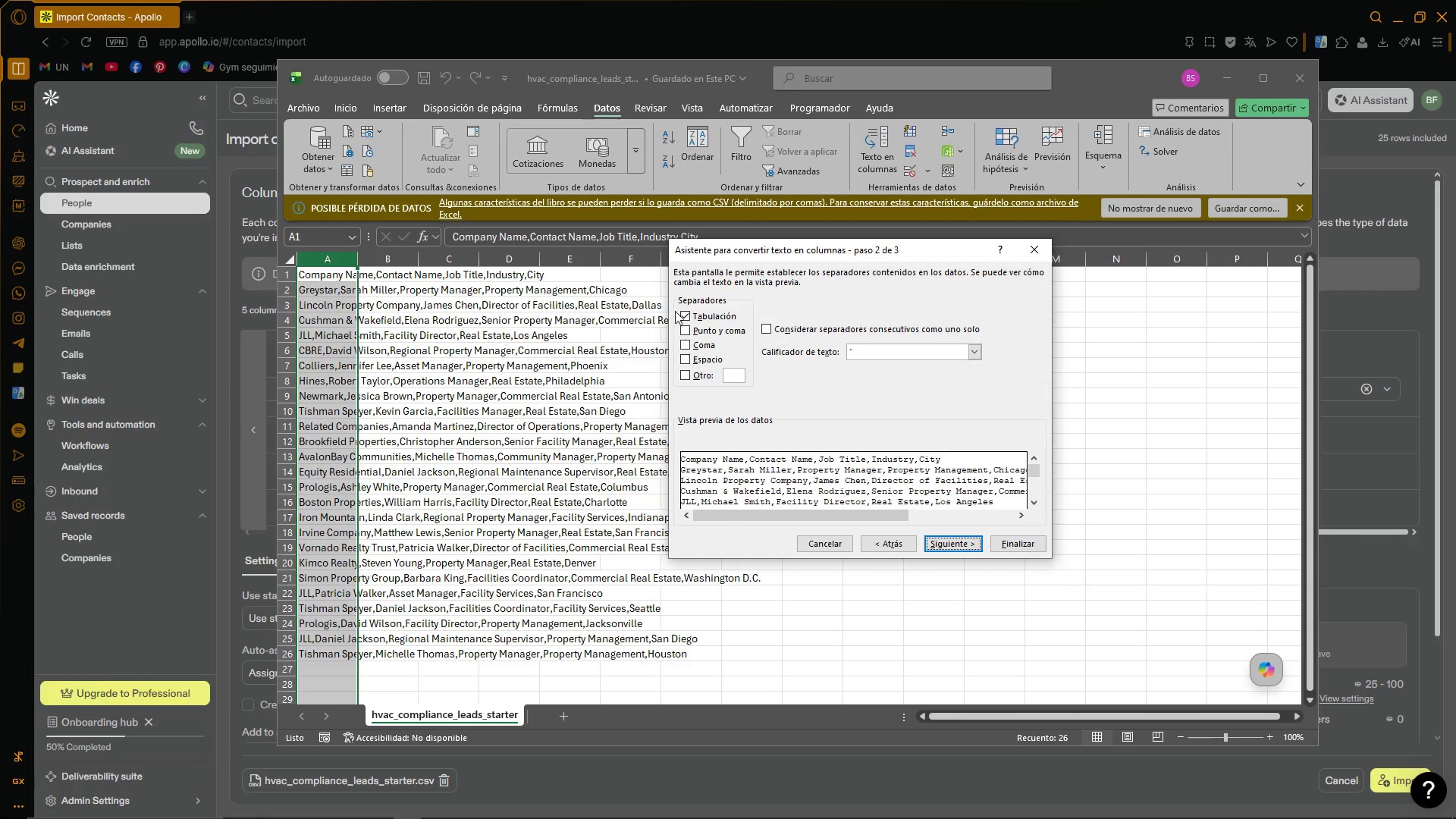 
left_click([683, 316])
 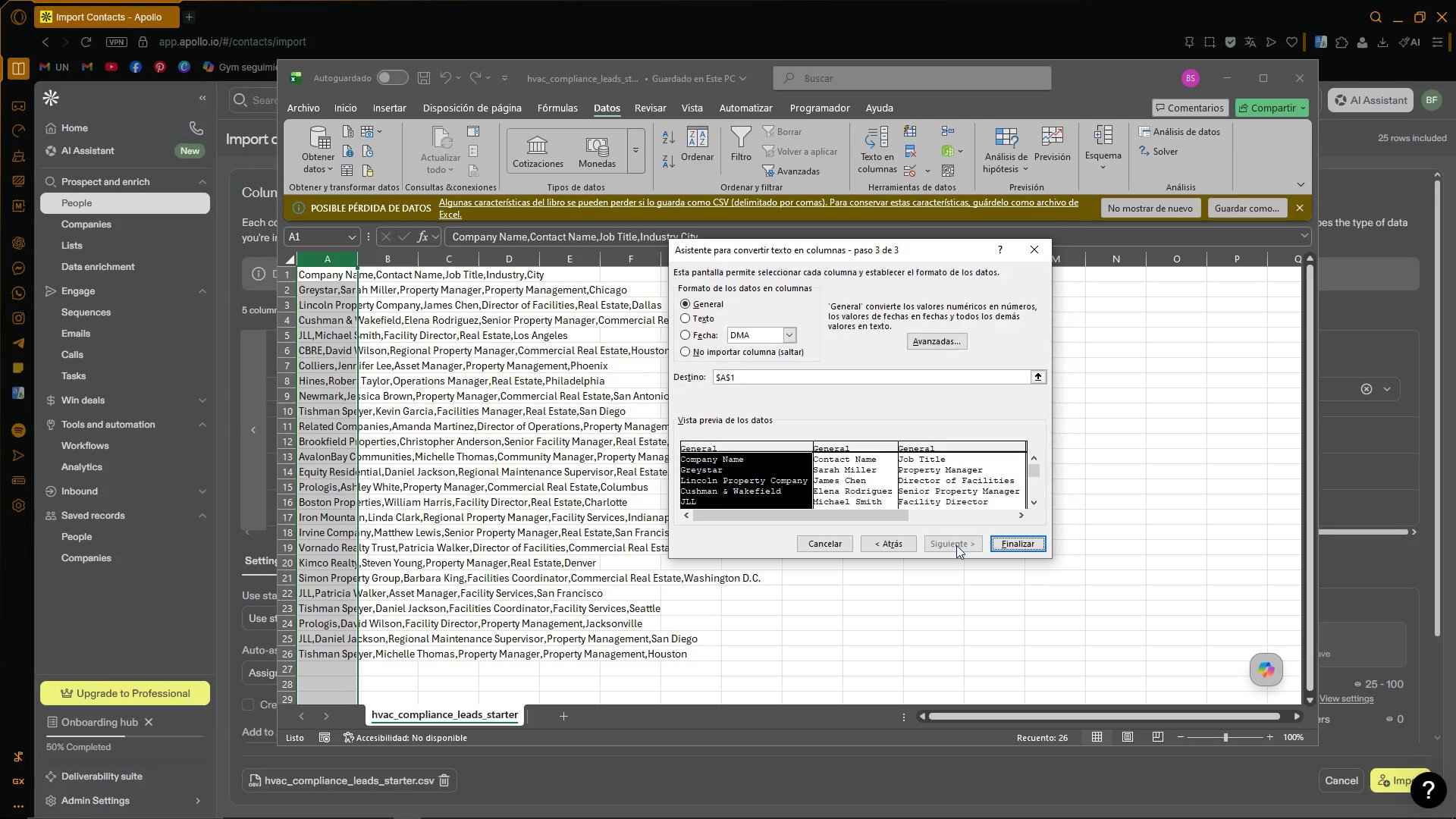 
left_click([997, 548])
 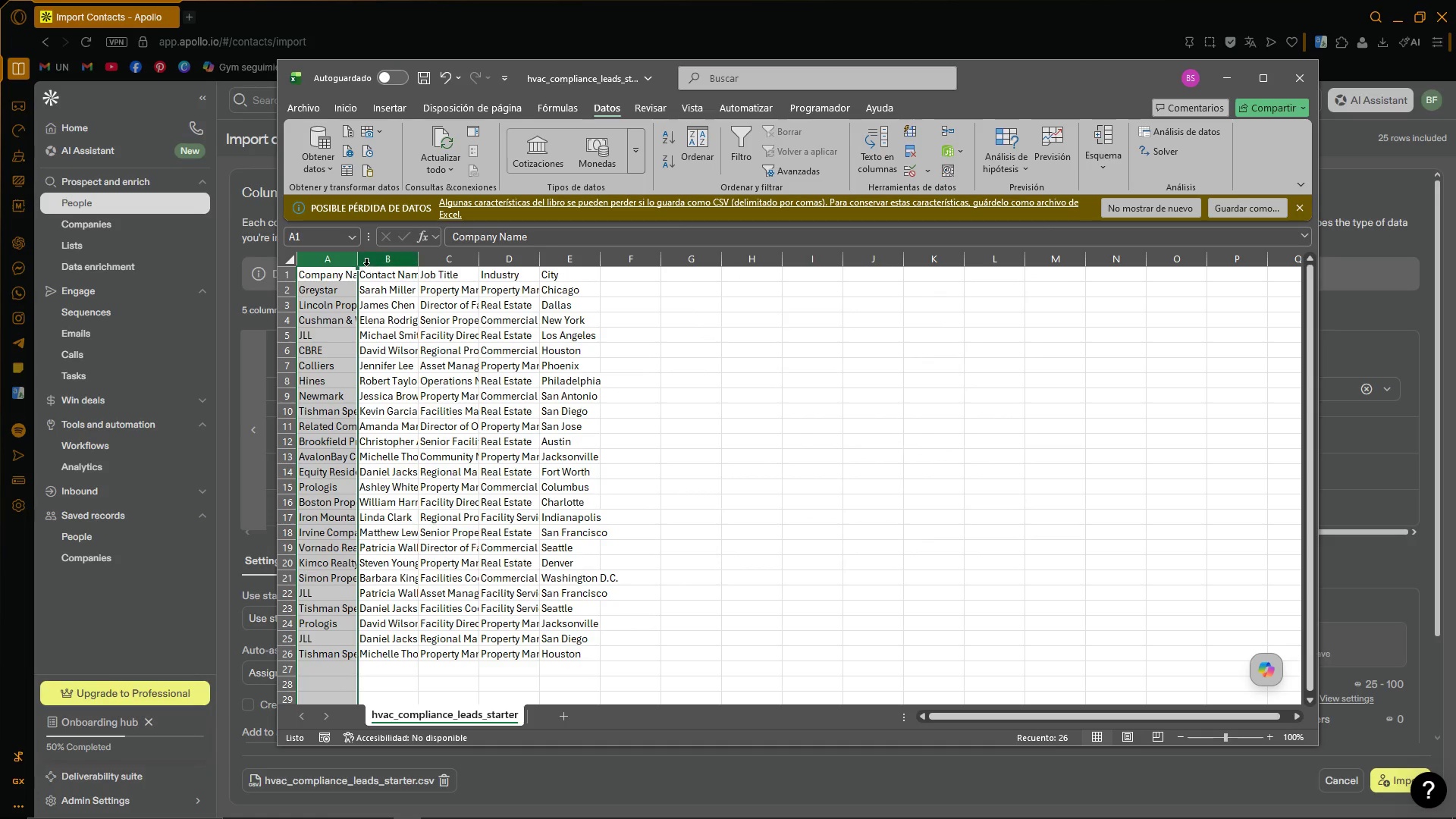 
double_click([359, 261])
 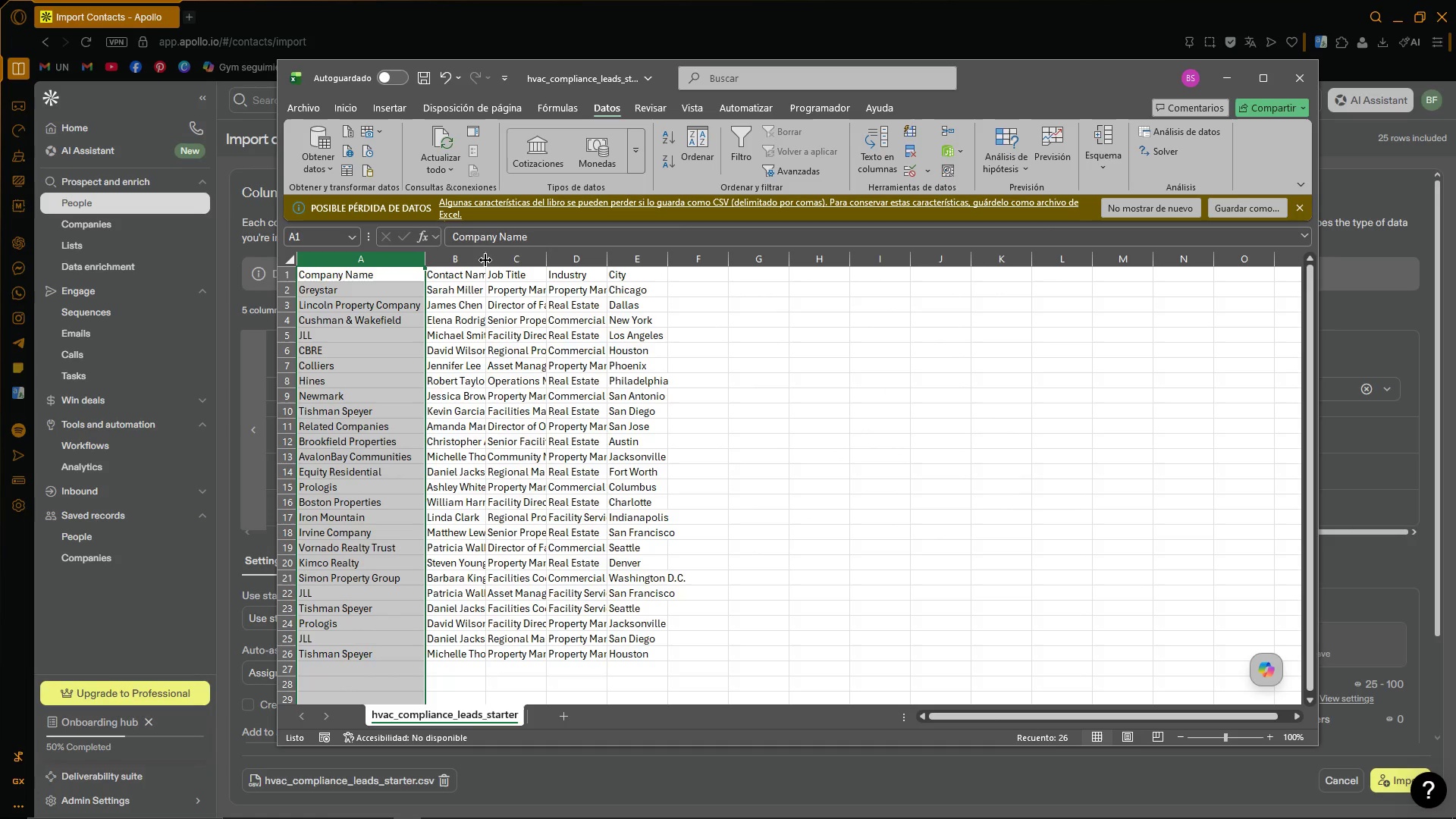 
double_click([483, 260])
 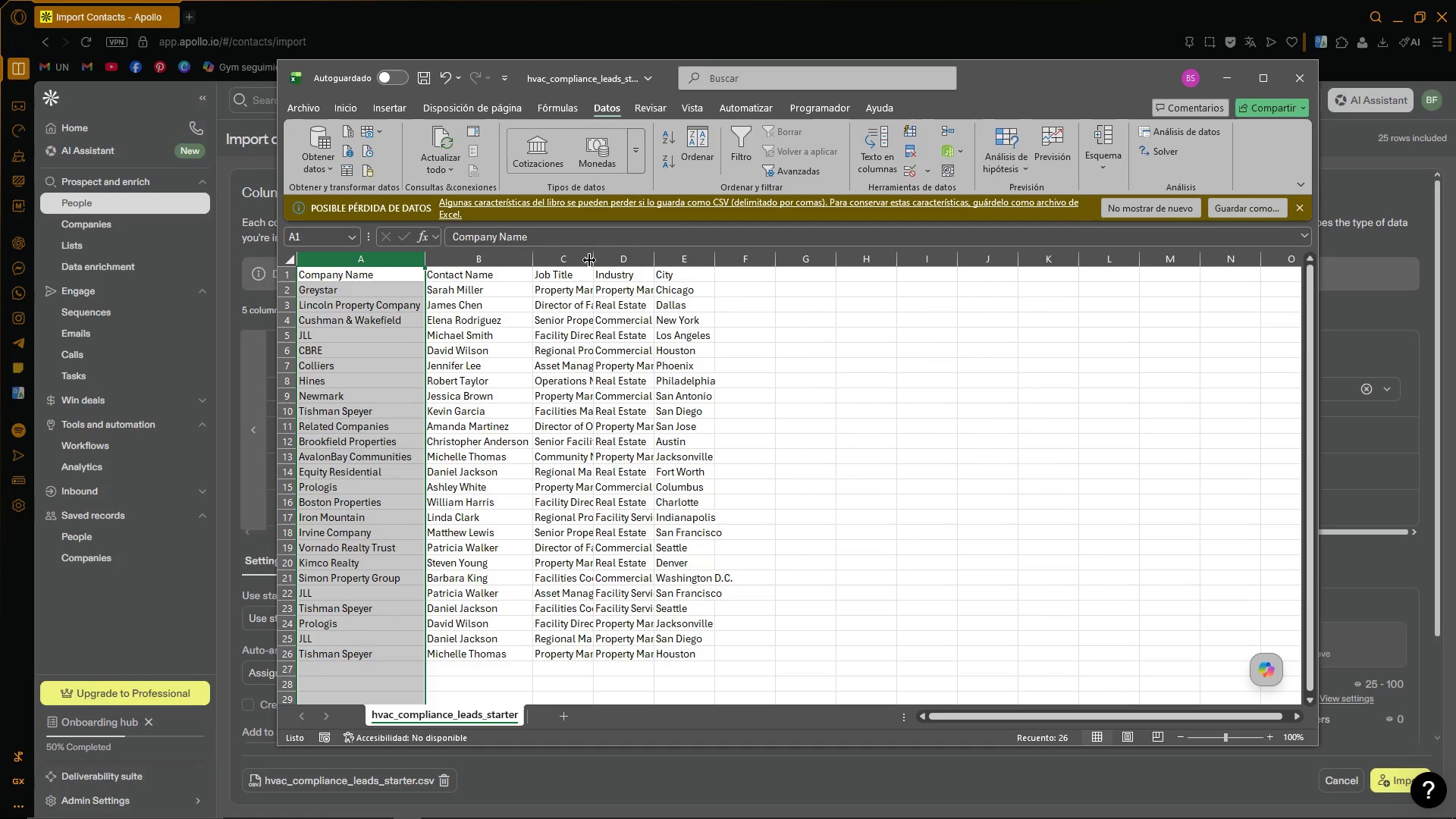 
double_click([591, 260])
 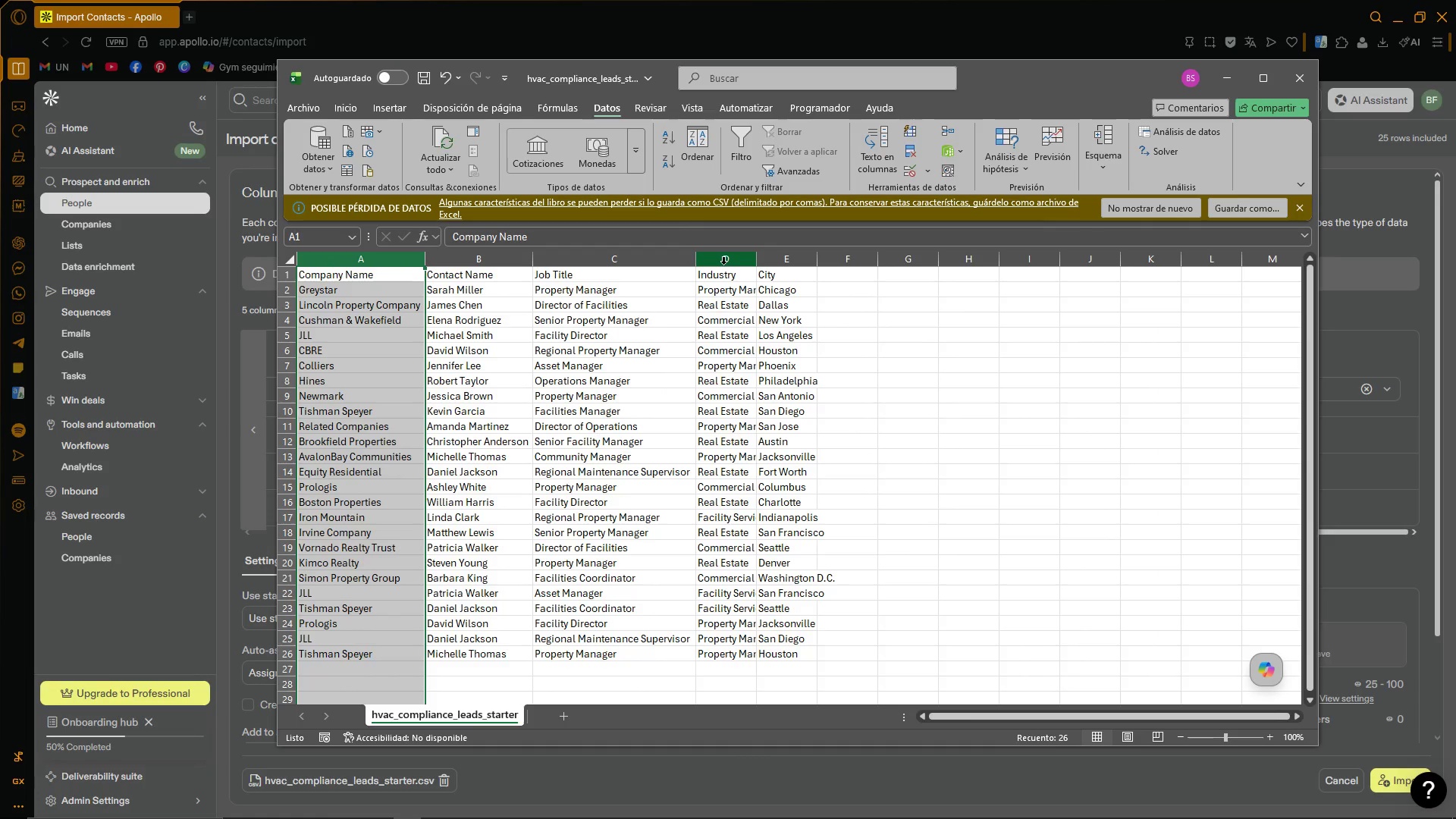 
left_click([751, 262])
 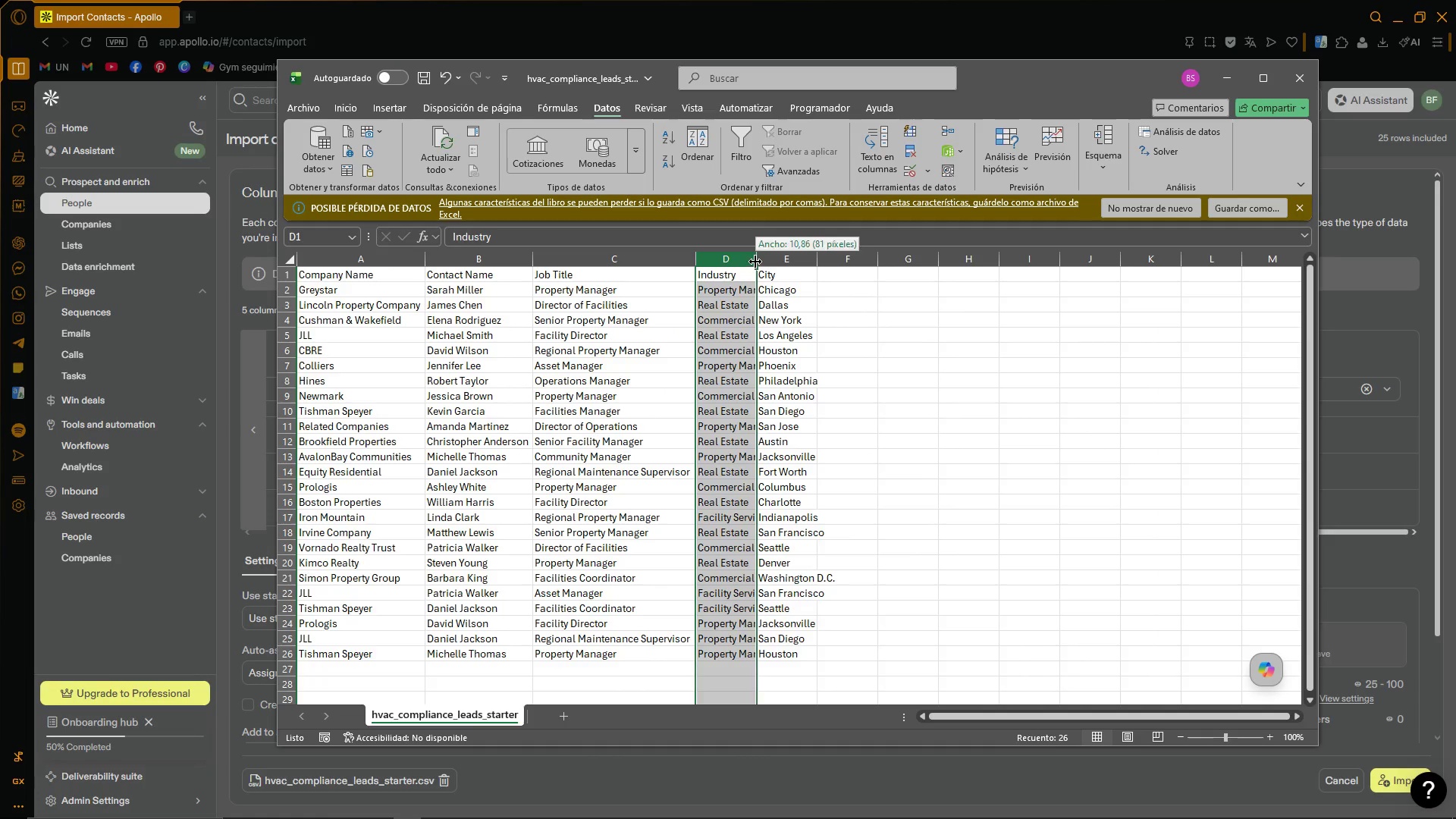 
triple_click([755, 262])
 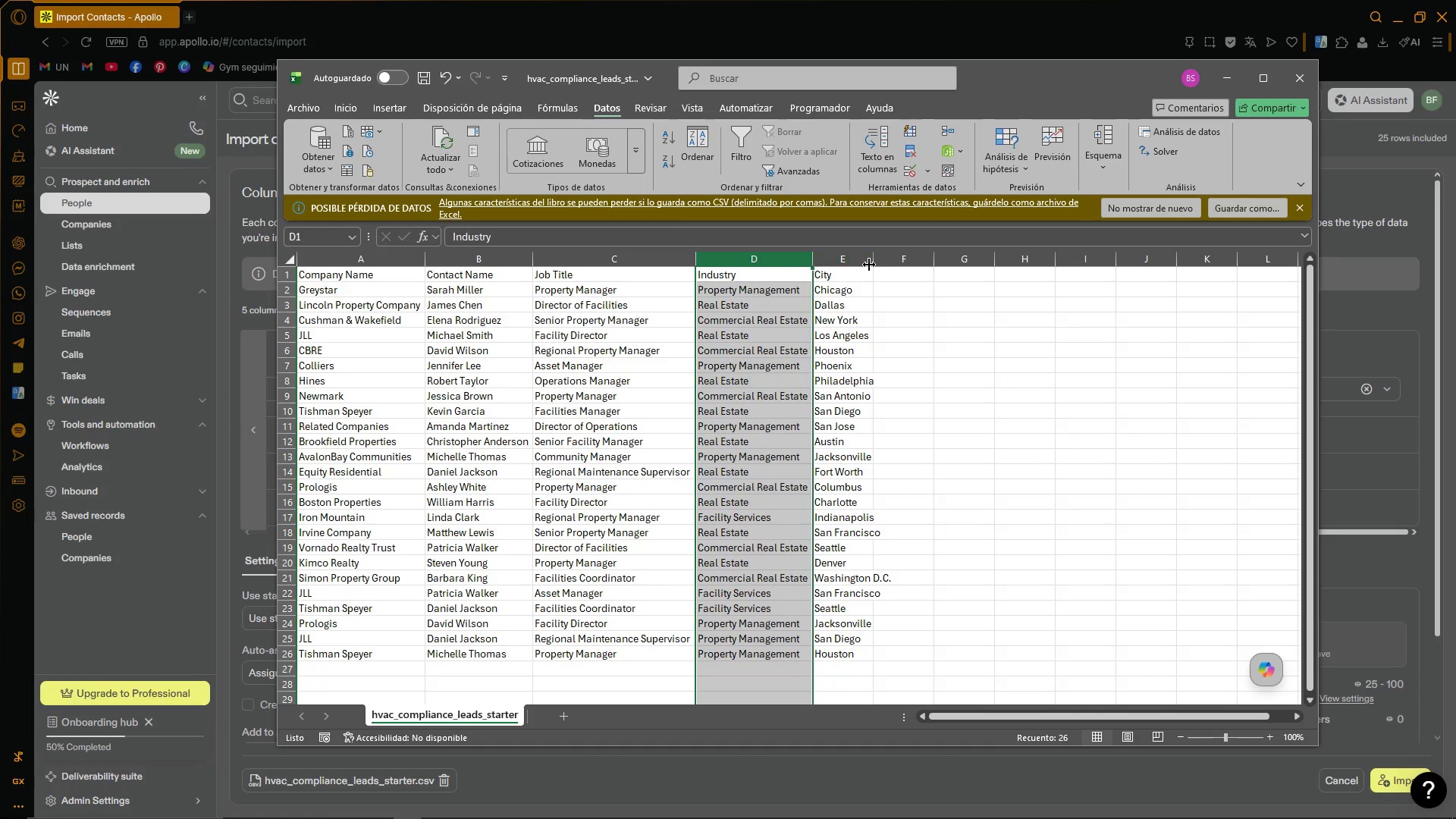 
double_click([875, 262])
 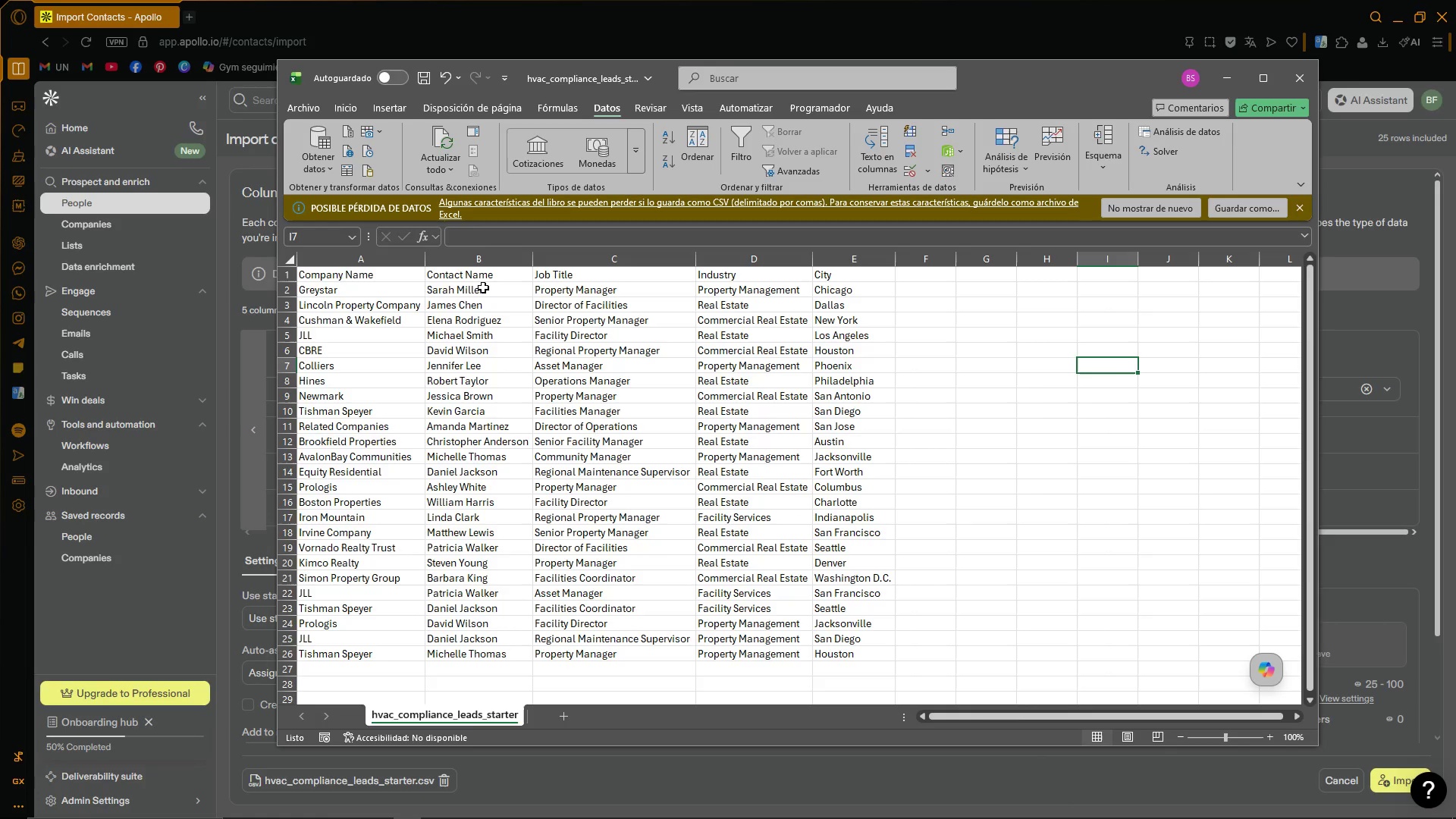 
left_click_drag(start_coordinate=[371, 291], to_coordinate=[442, 300])
 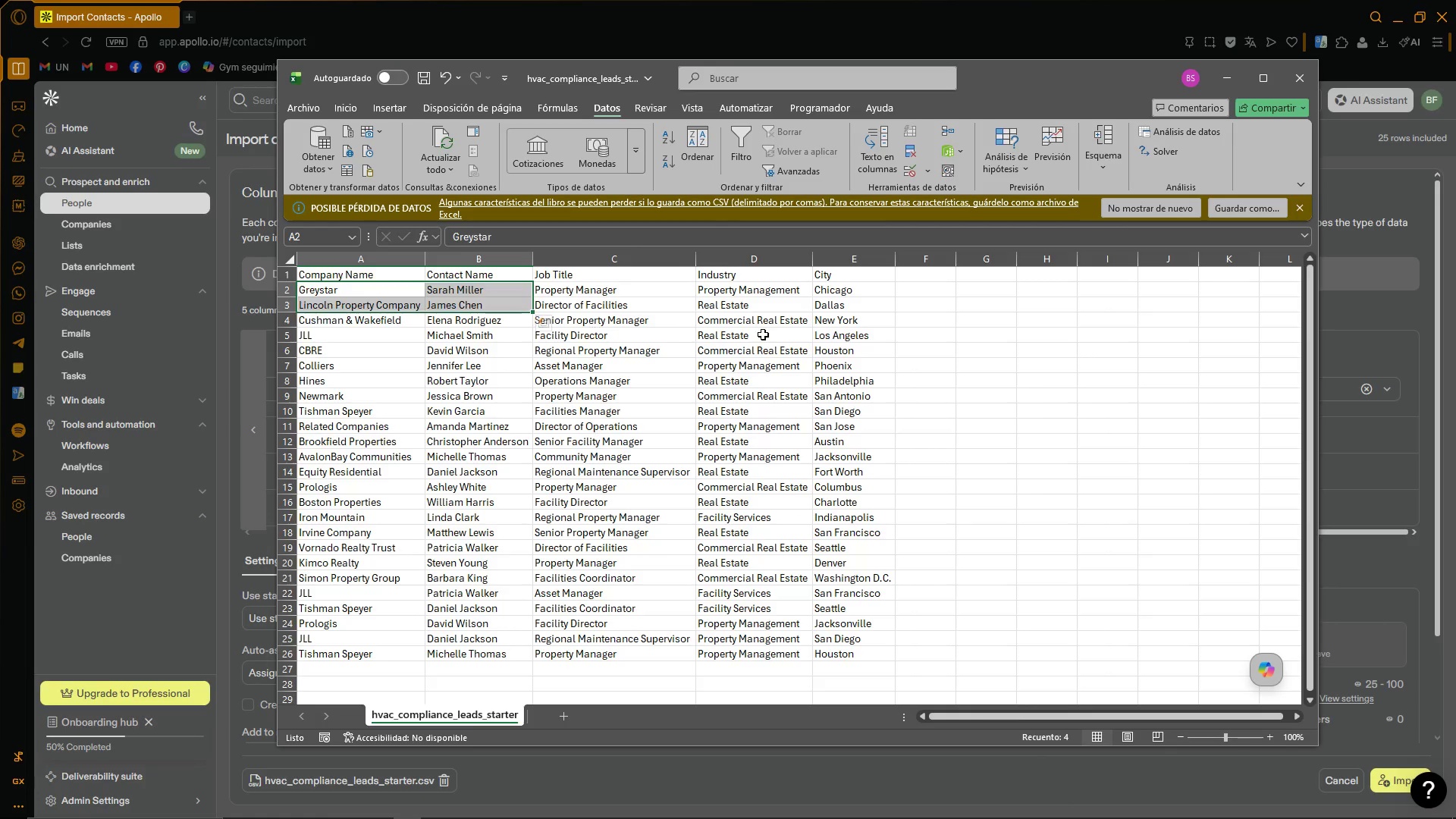 
left_click([765, 334])
 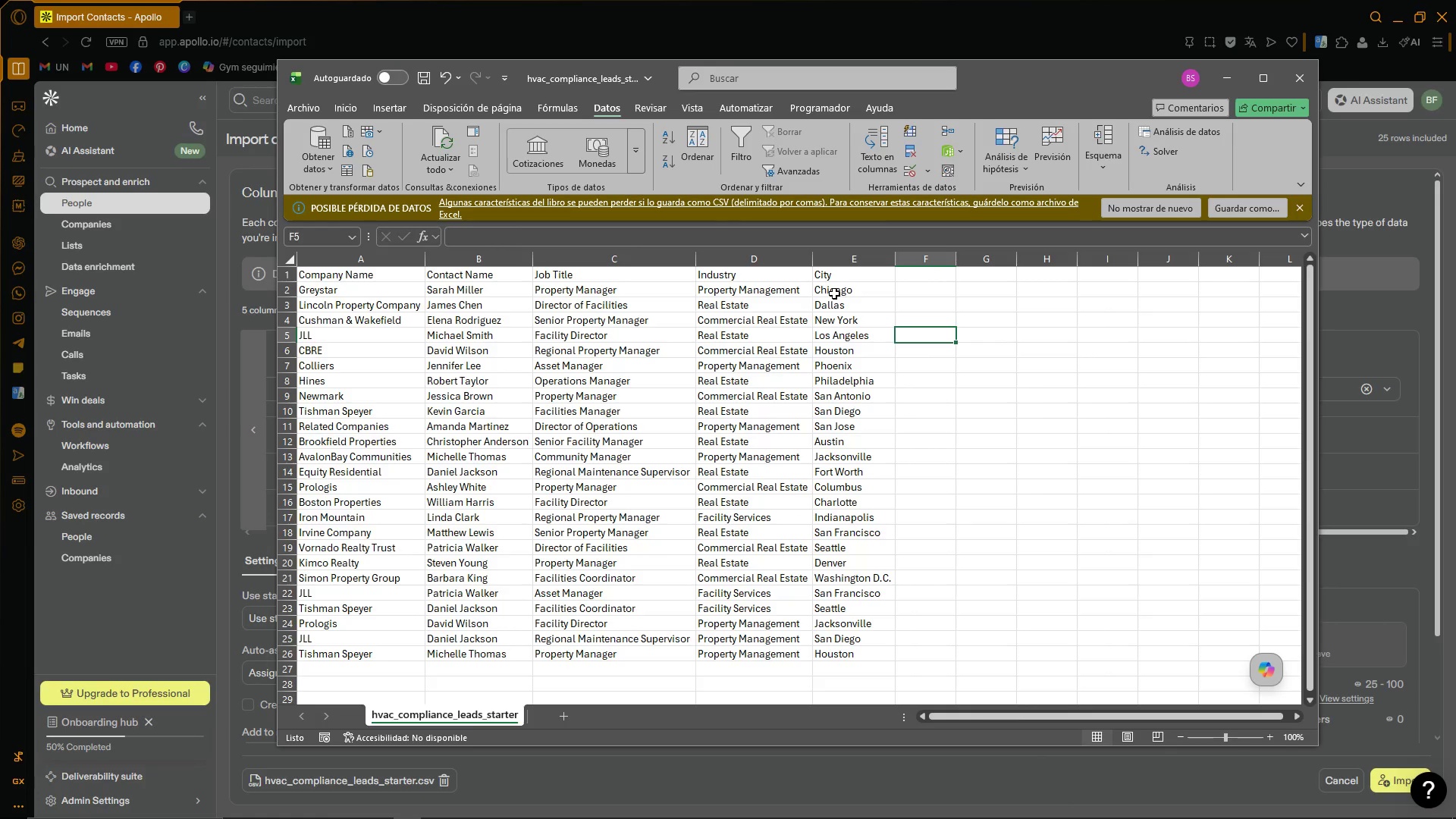 
left_click([834, 293])
 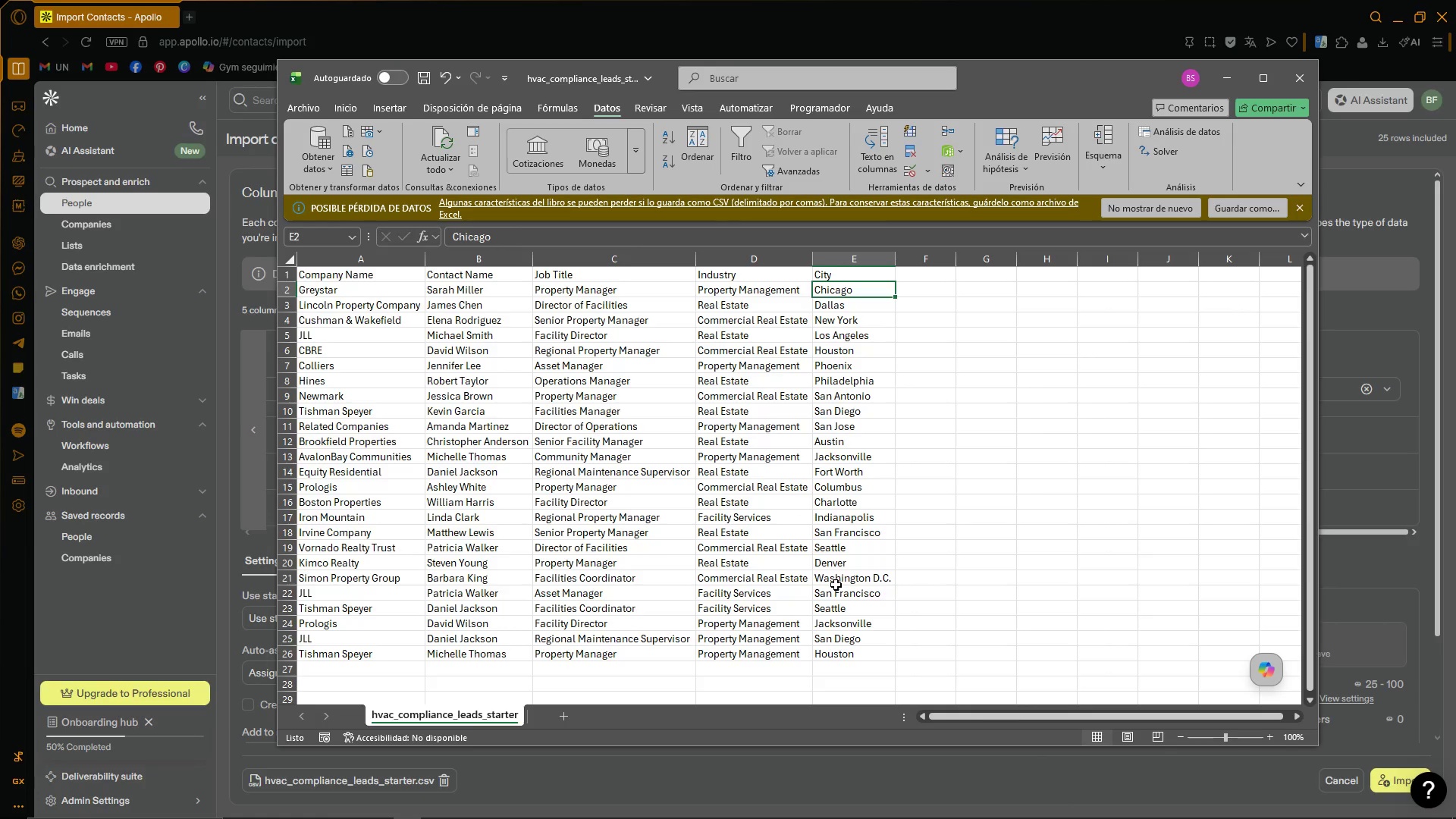 
wait(8.59)
 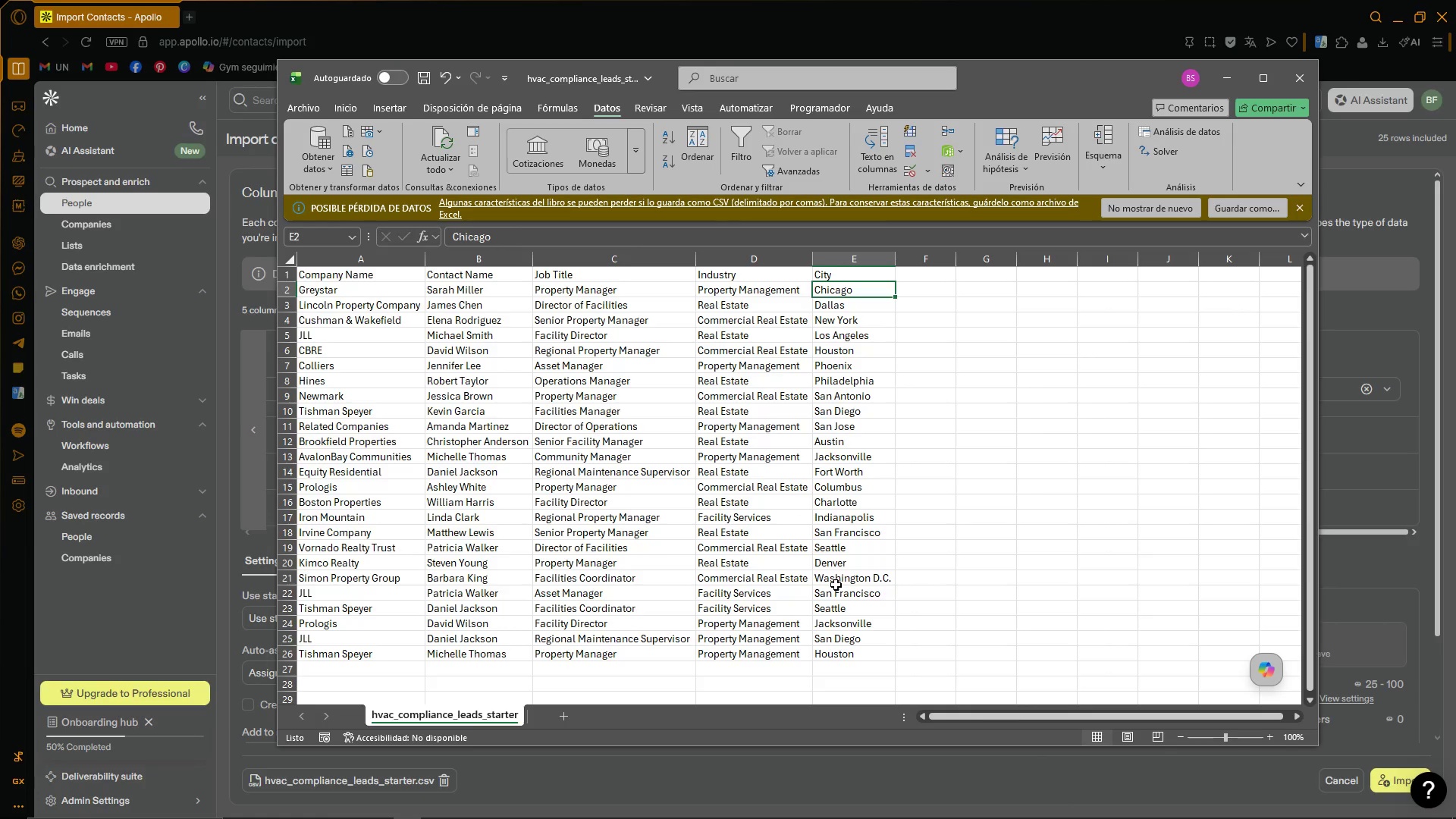 
type(30)
 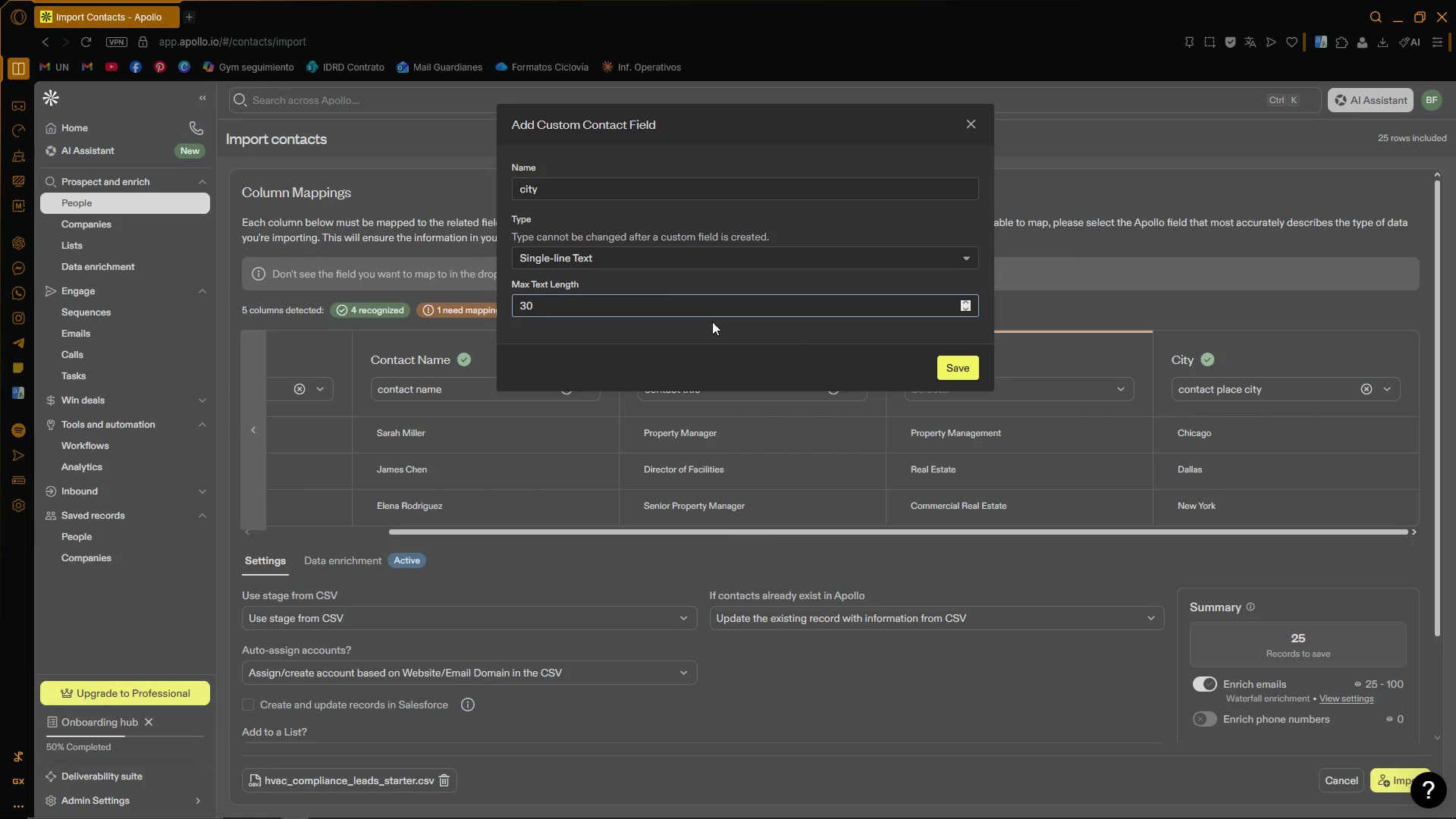 
left_click([712, 329])
 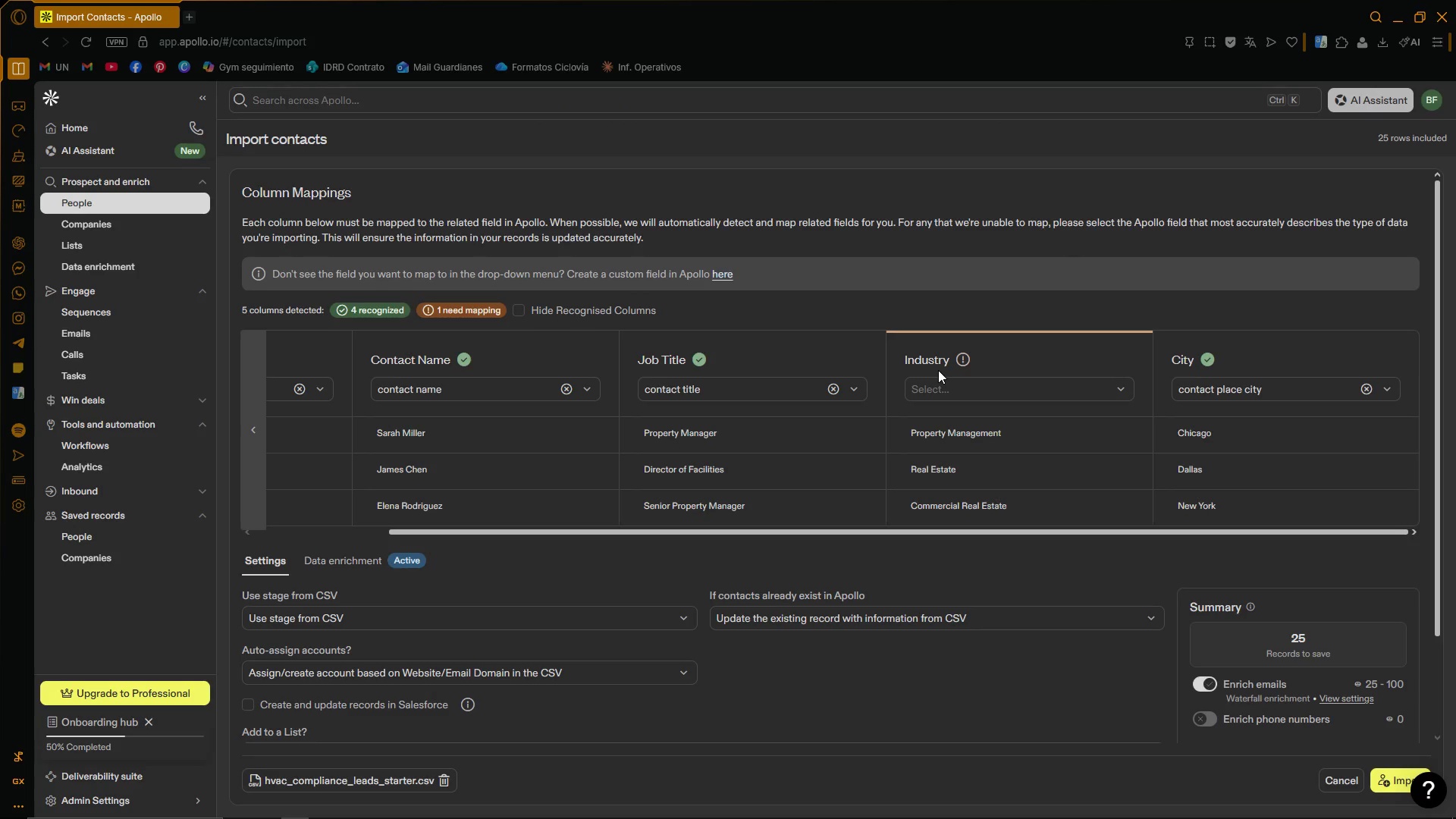 
wait(5.28)
 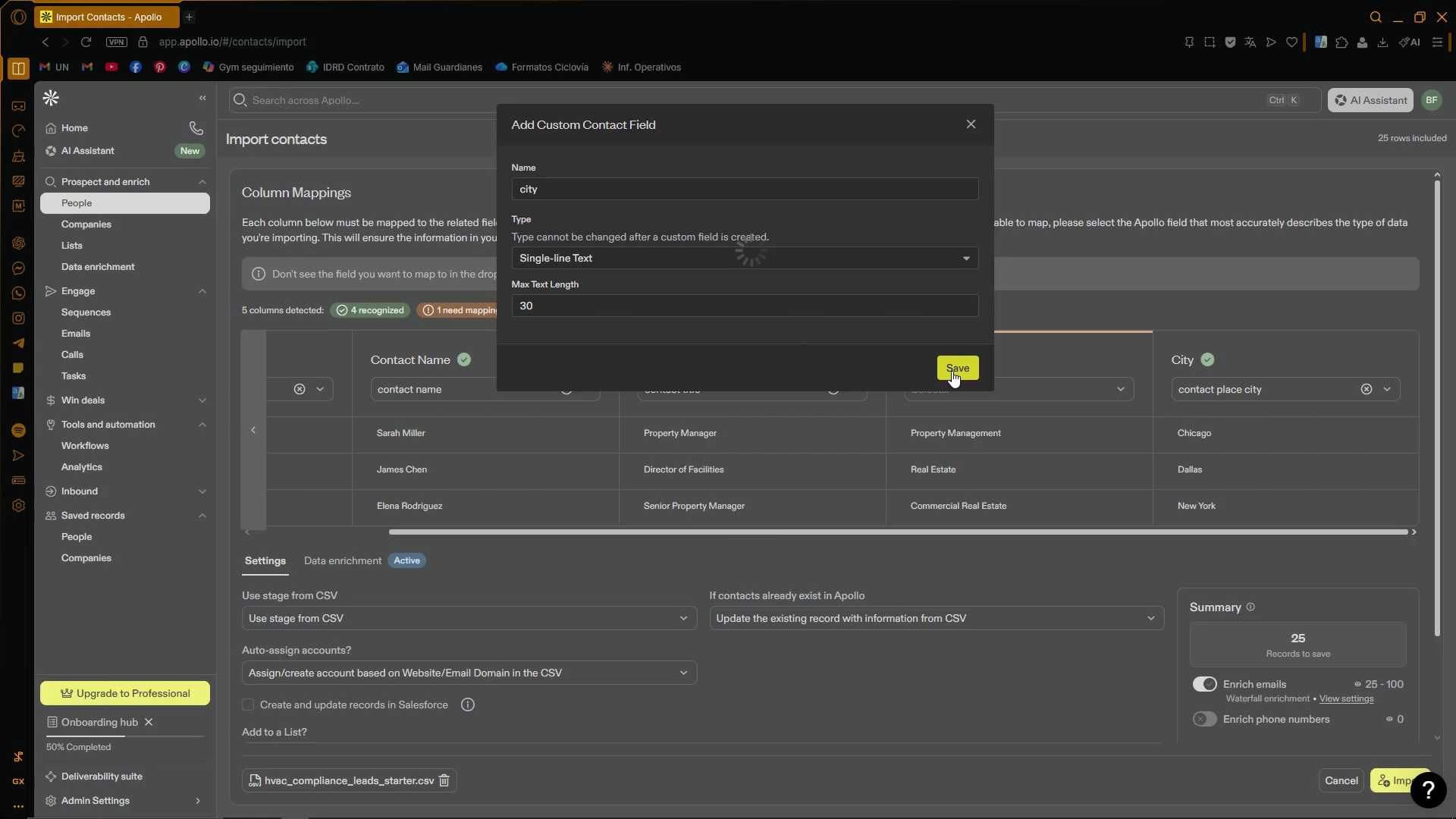 
left_click([1301, 384])
 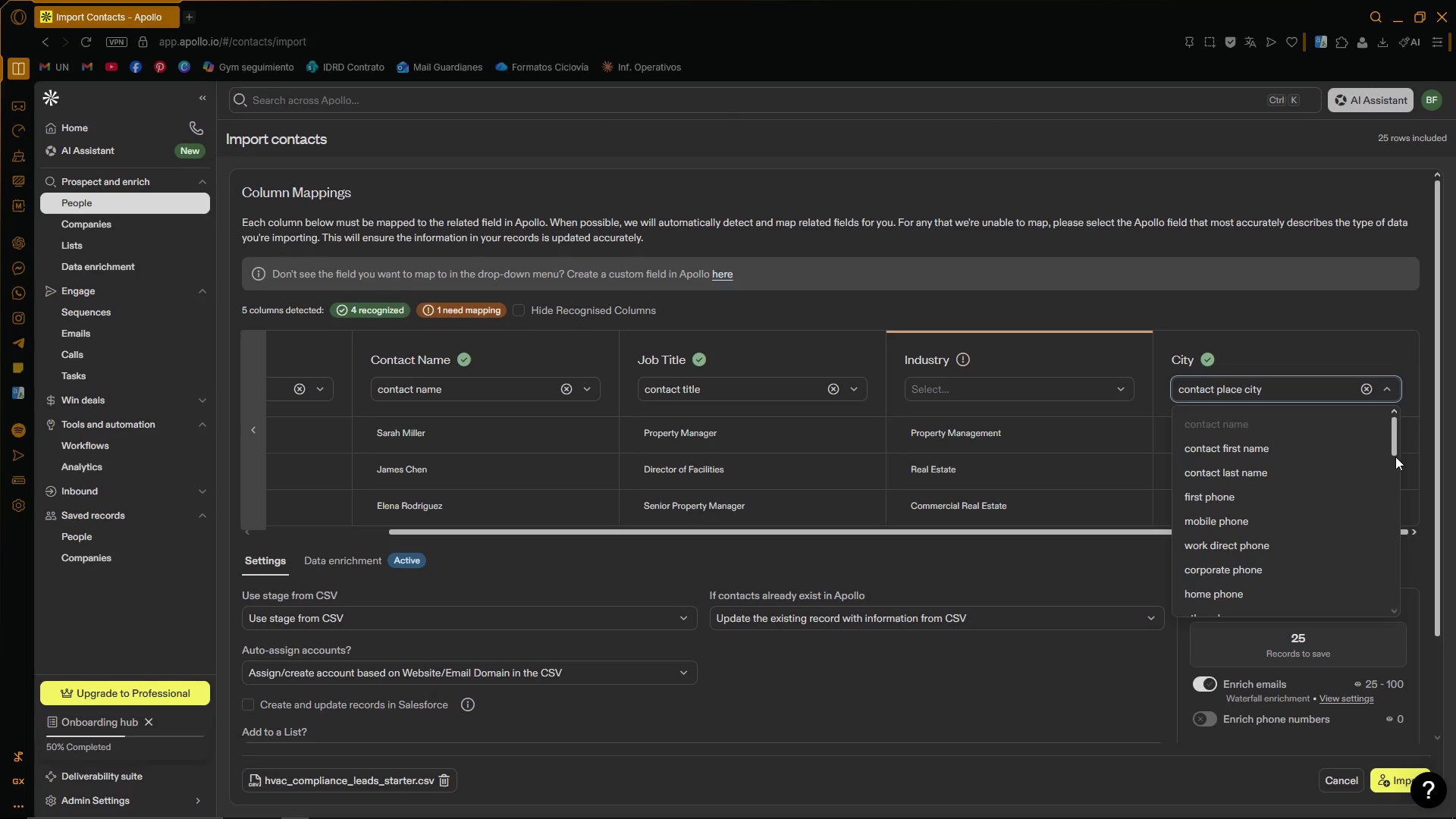 
left_click_drag(start_coordinate=[1394, 452], to_coordinate=[1405, 630])
 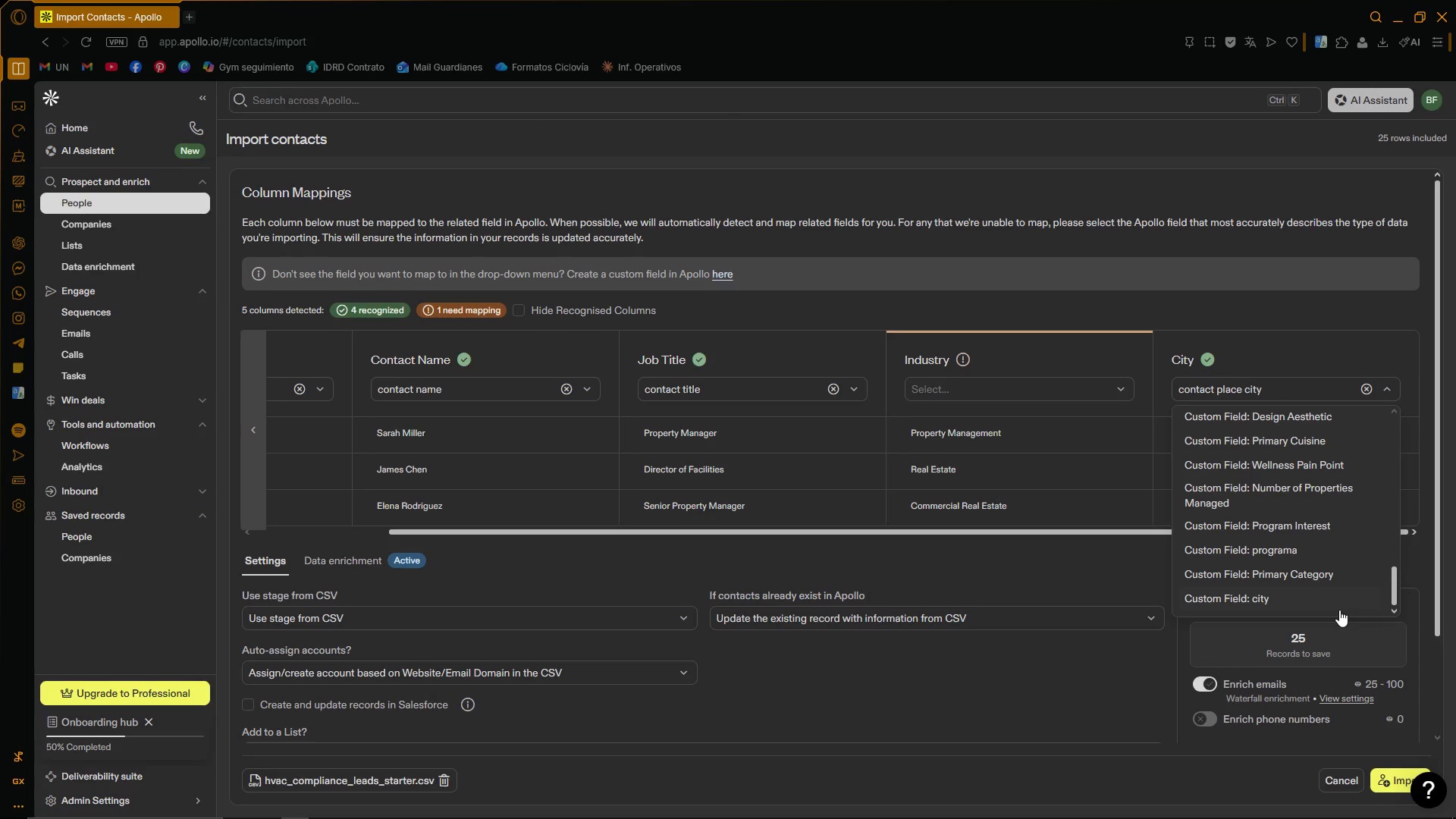 
left_click([1339, 610])
 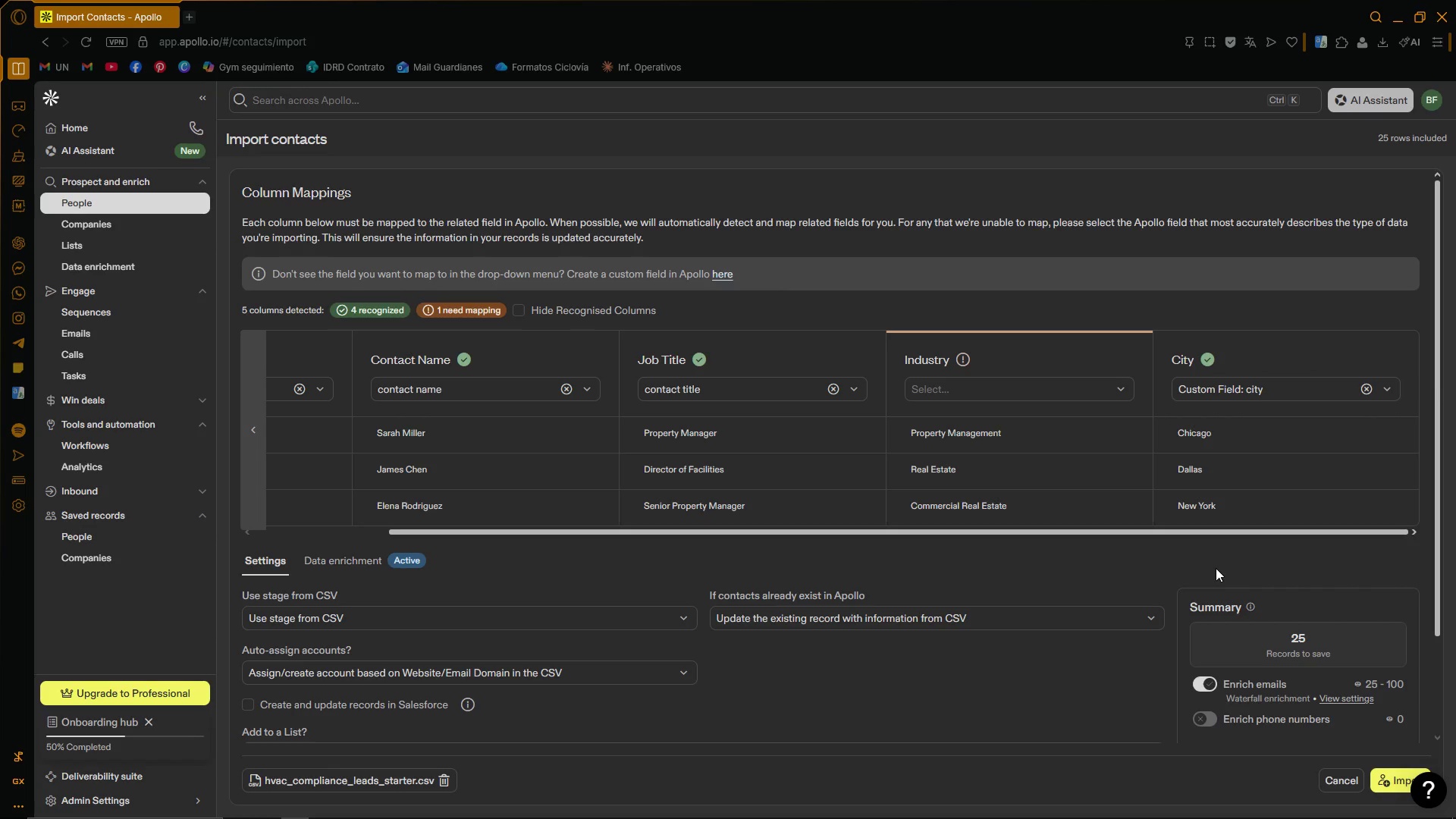 
scroll: coordinate [1259, 615], scroll_direction: down, amount: 4.0
 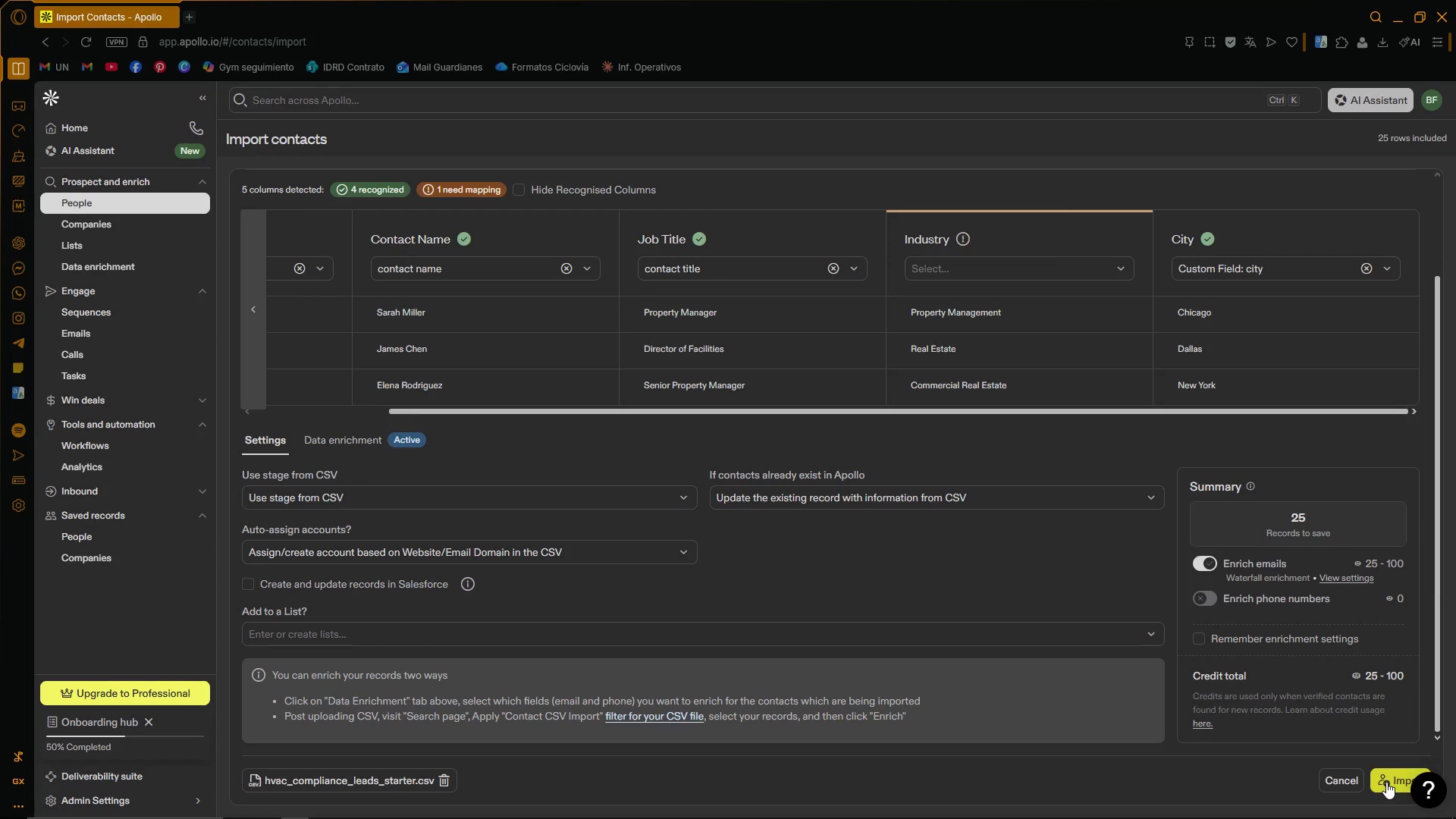 
left_click([1386, 782])
 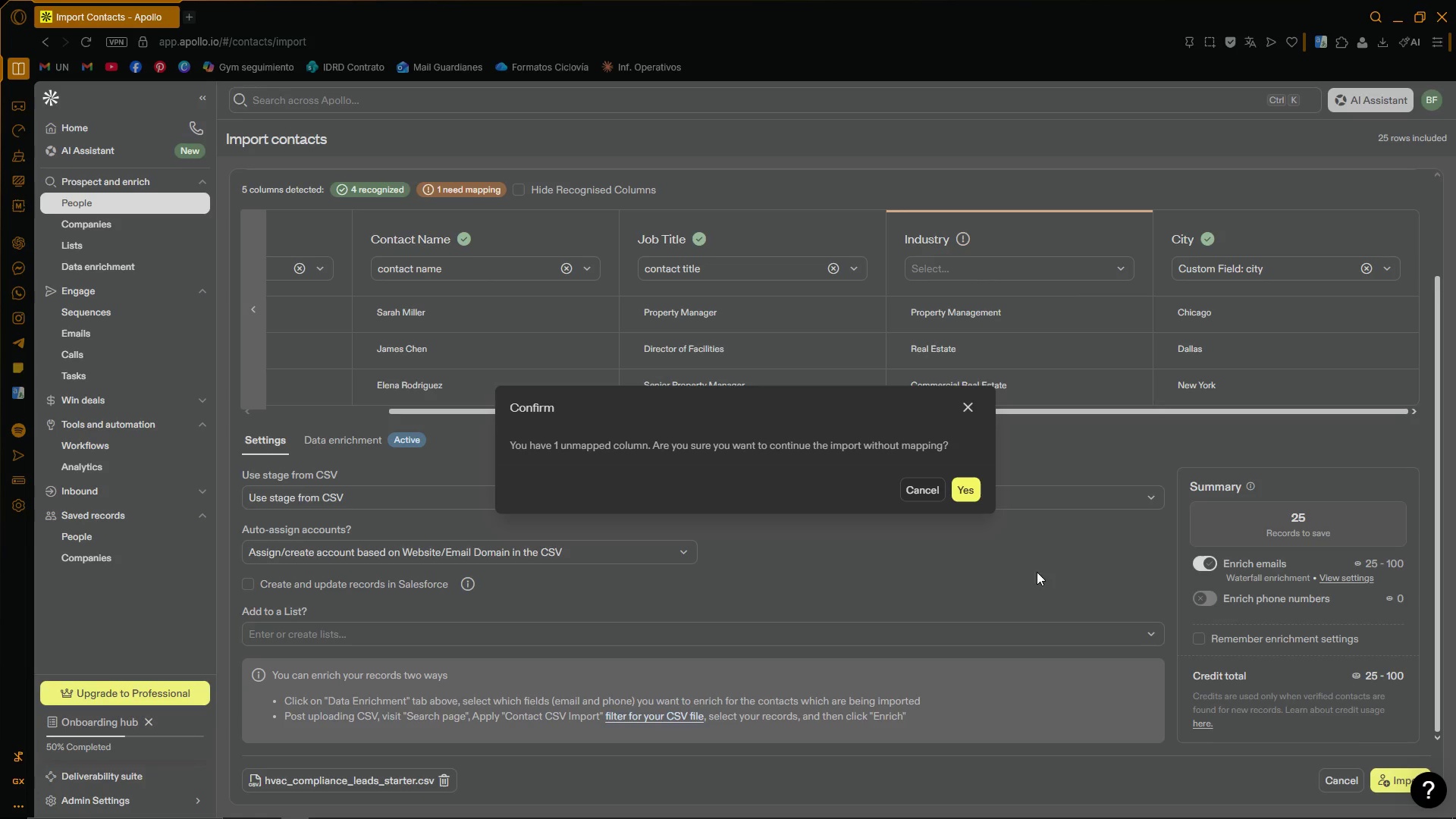 
left_click([978, 490])
 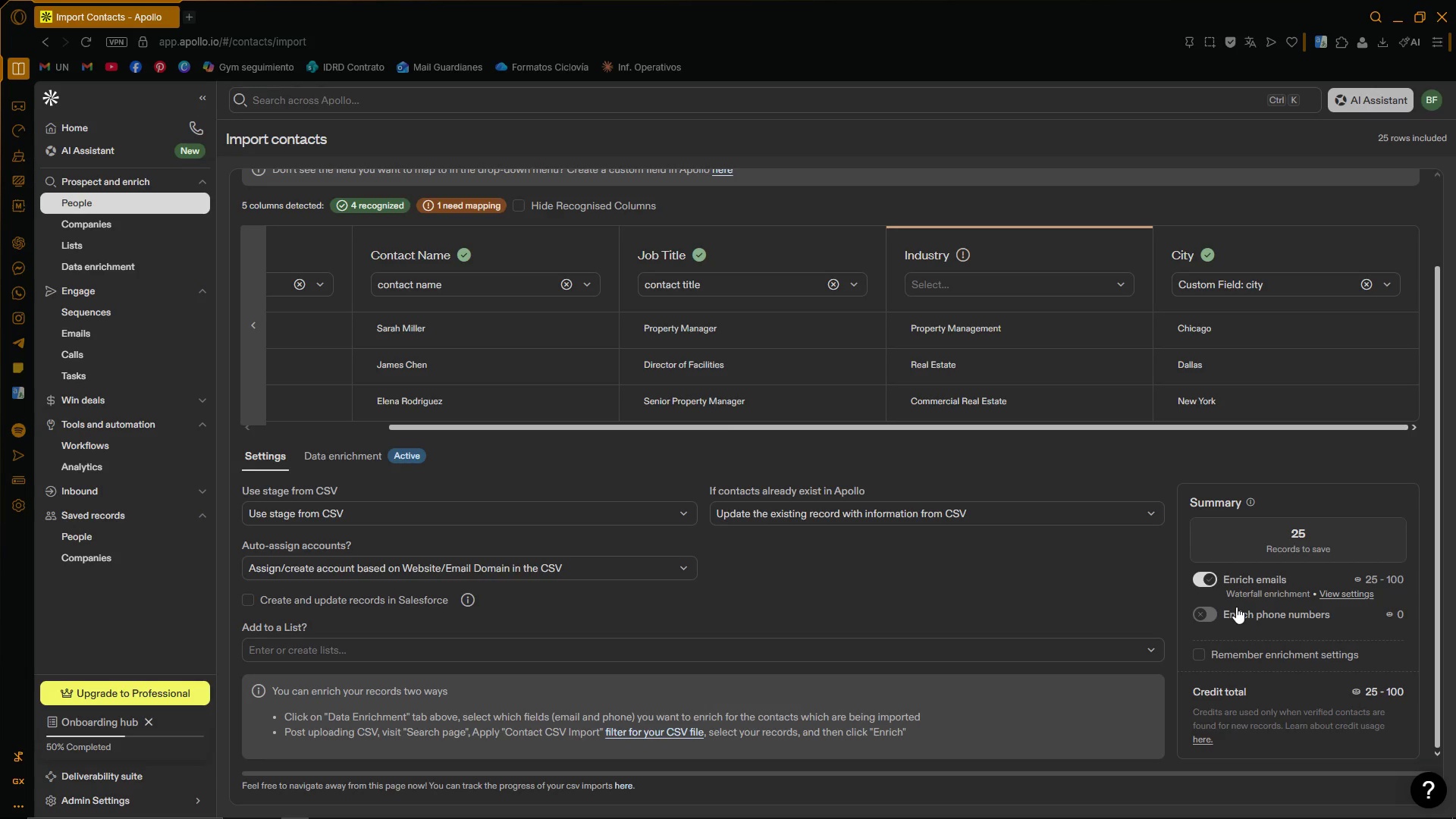 
scroll: coordinate [1204, 539], scroll_direction: down, amount: 1.0
 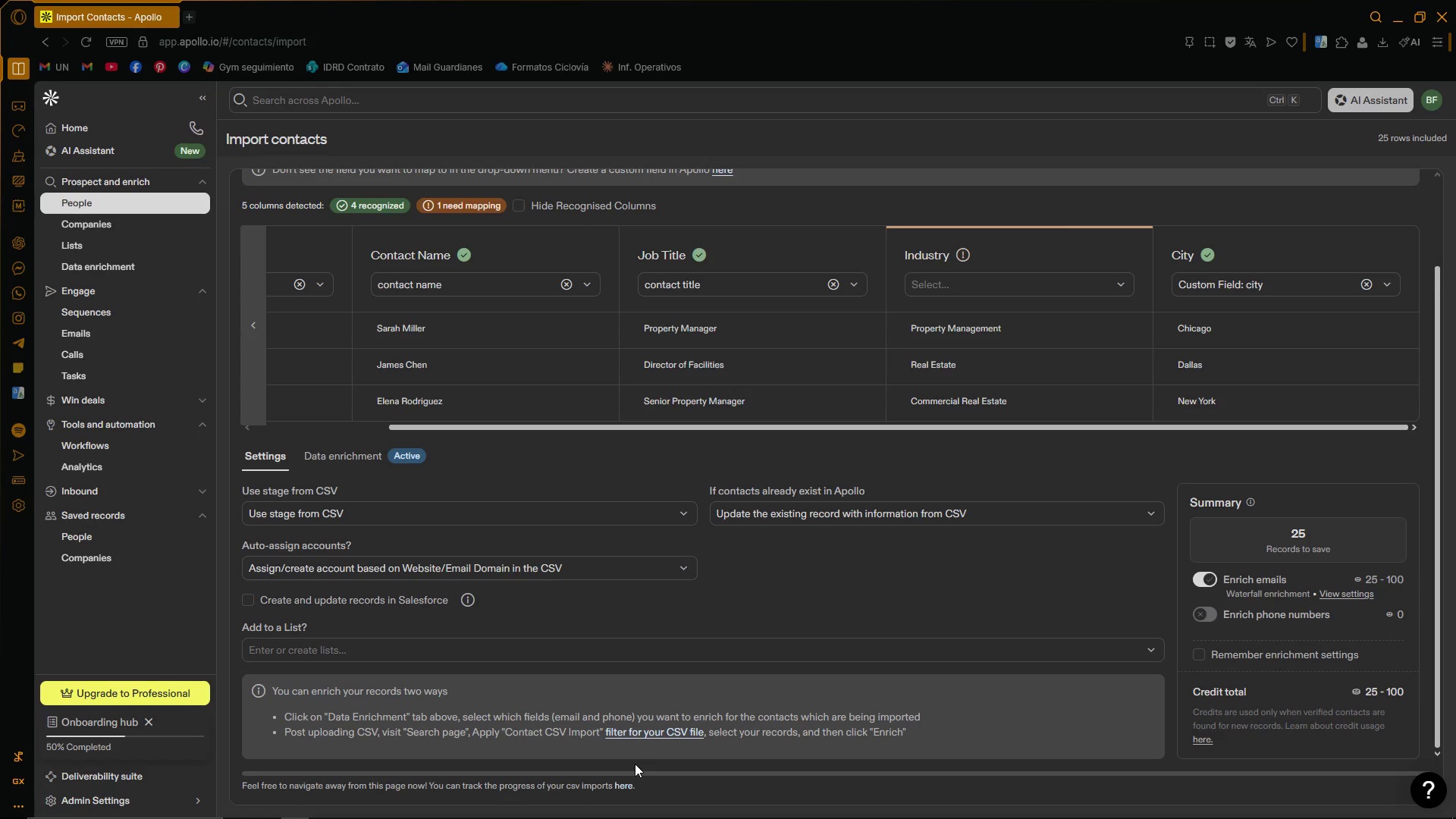 
wait(16.45)
 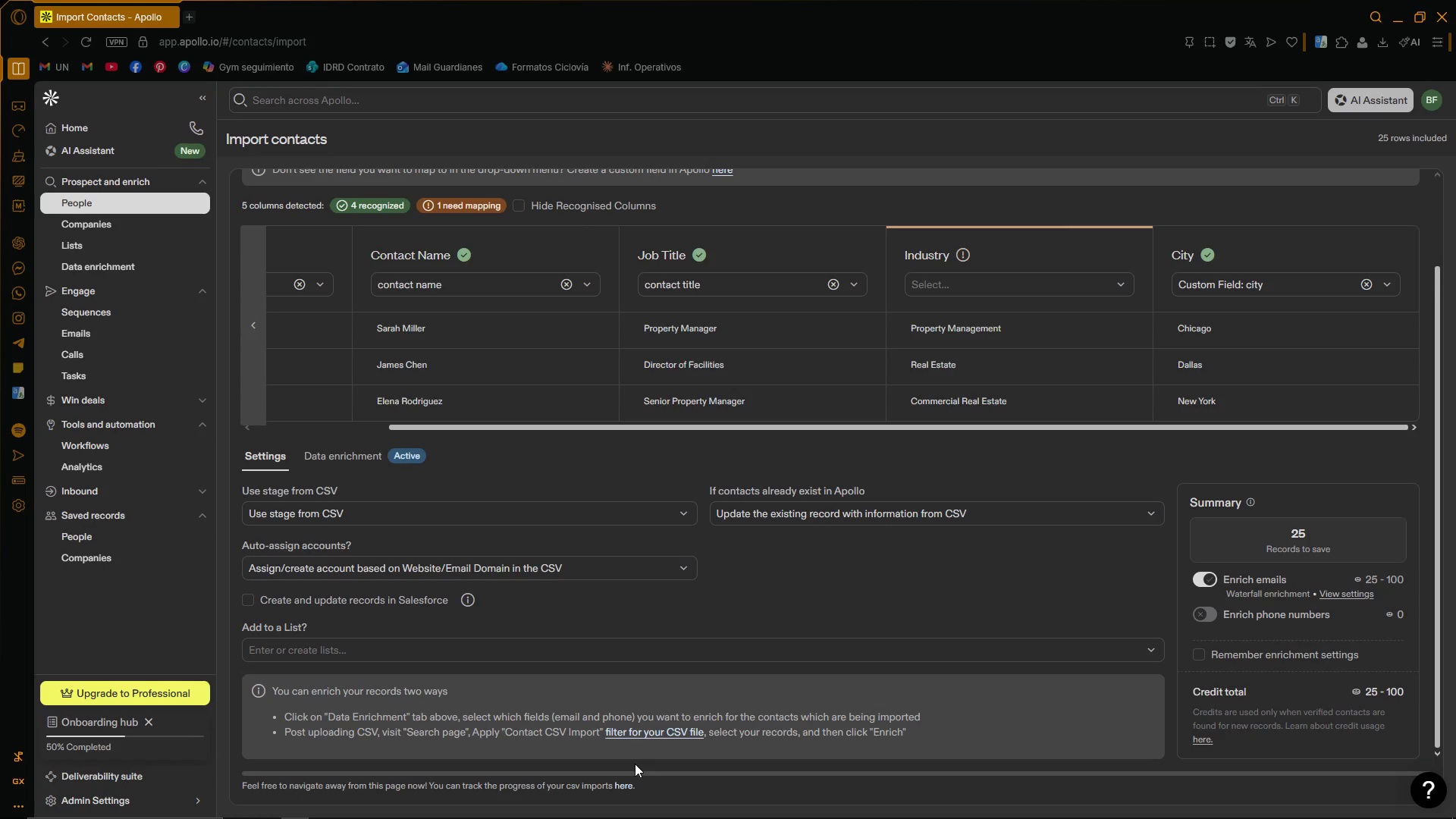 
left_click([622, 786])
 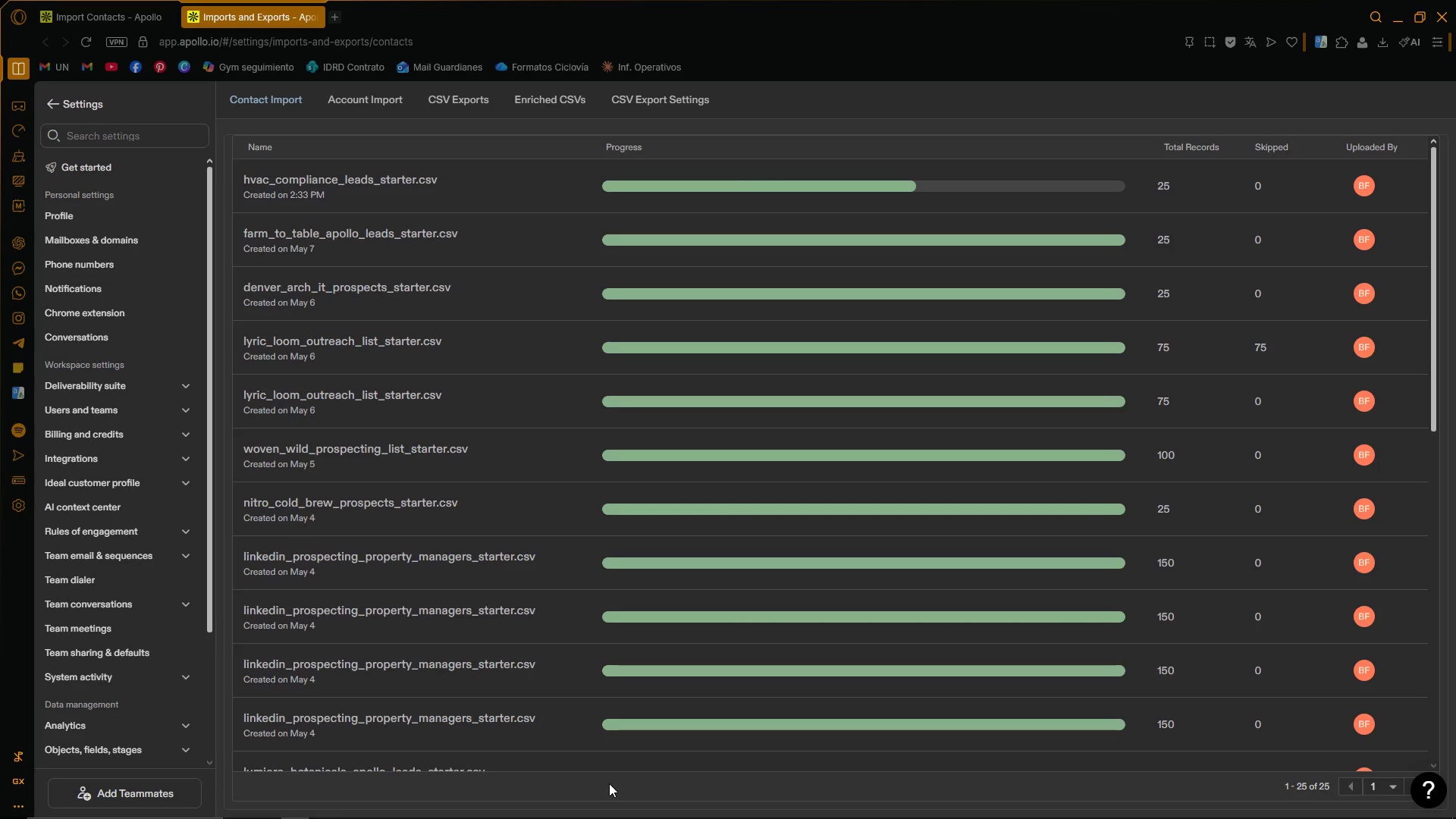 
wait(26.42)
 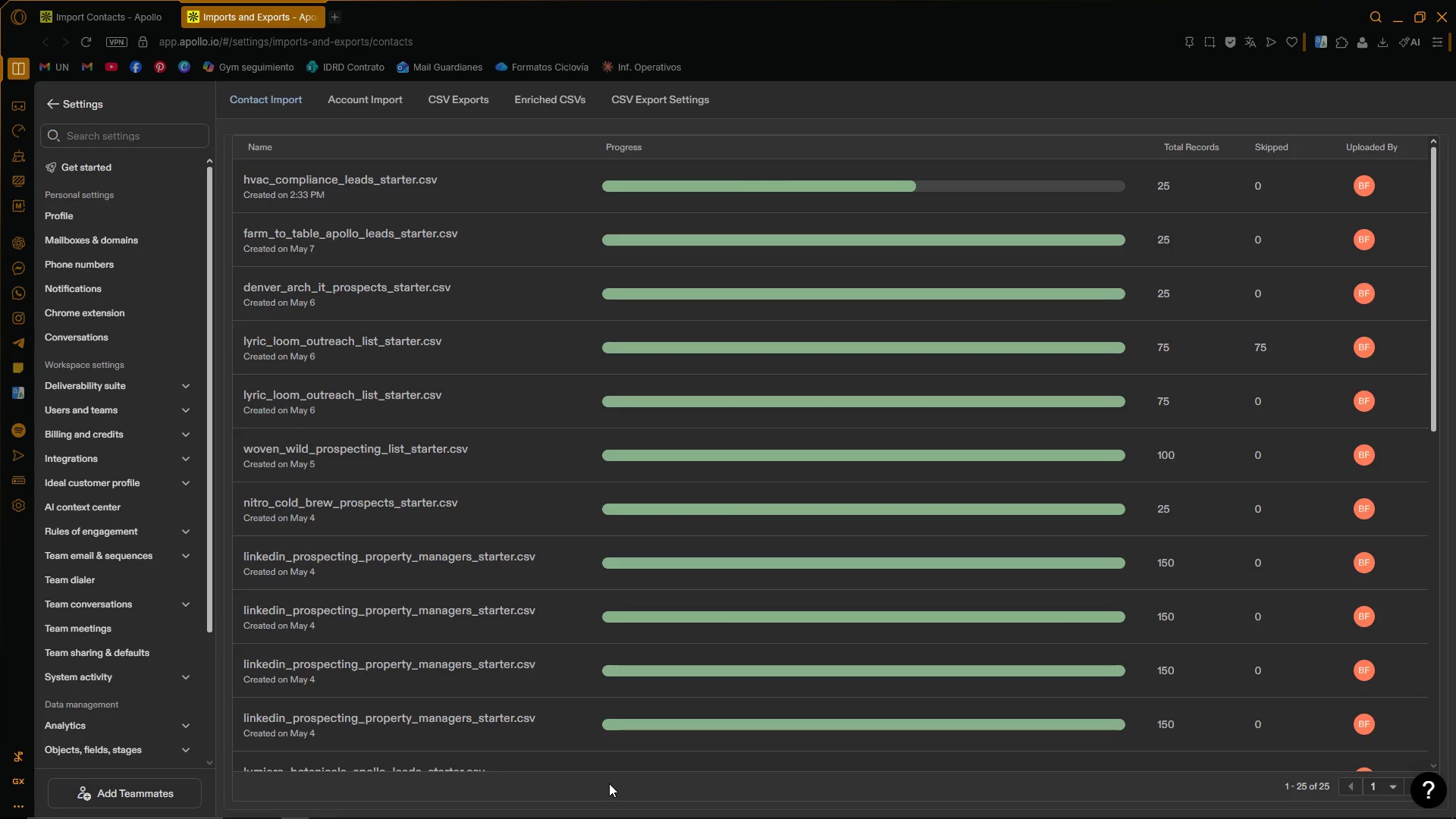 
left_click([961, 187])
 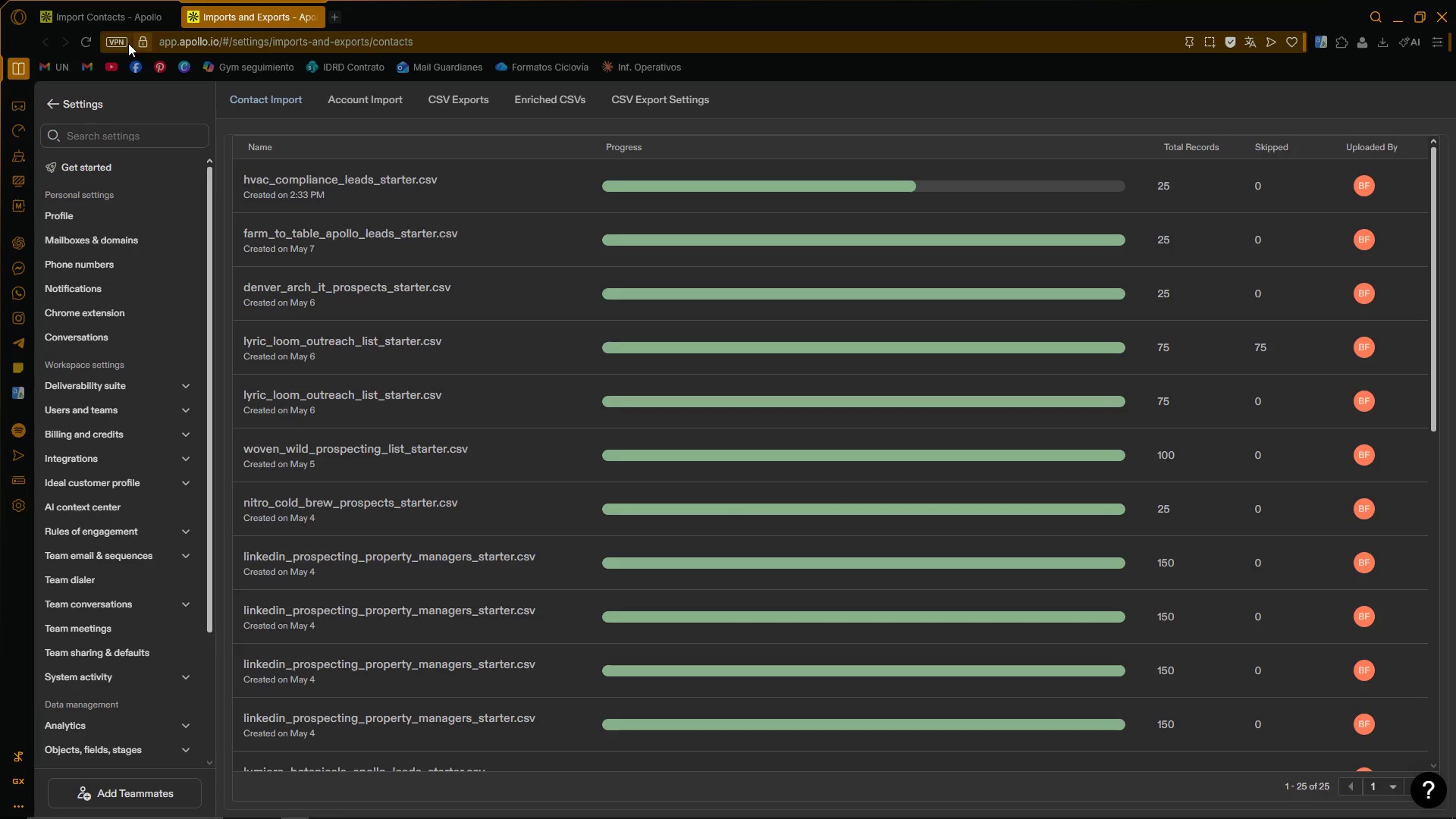 
left_click([91, 36])
 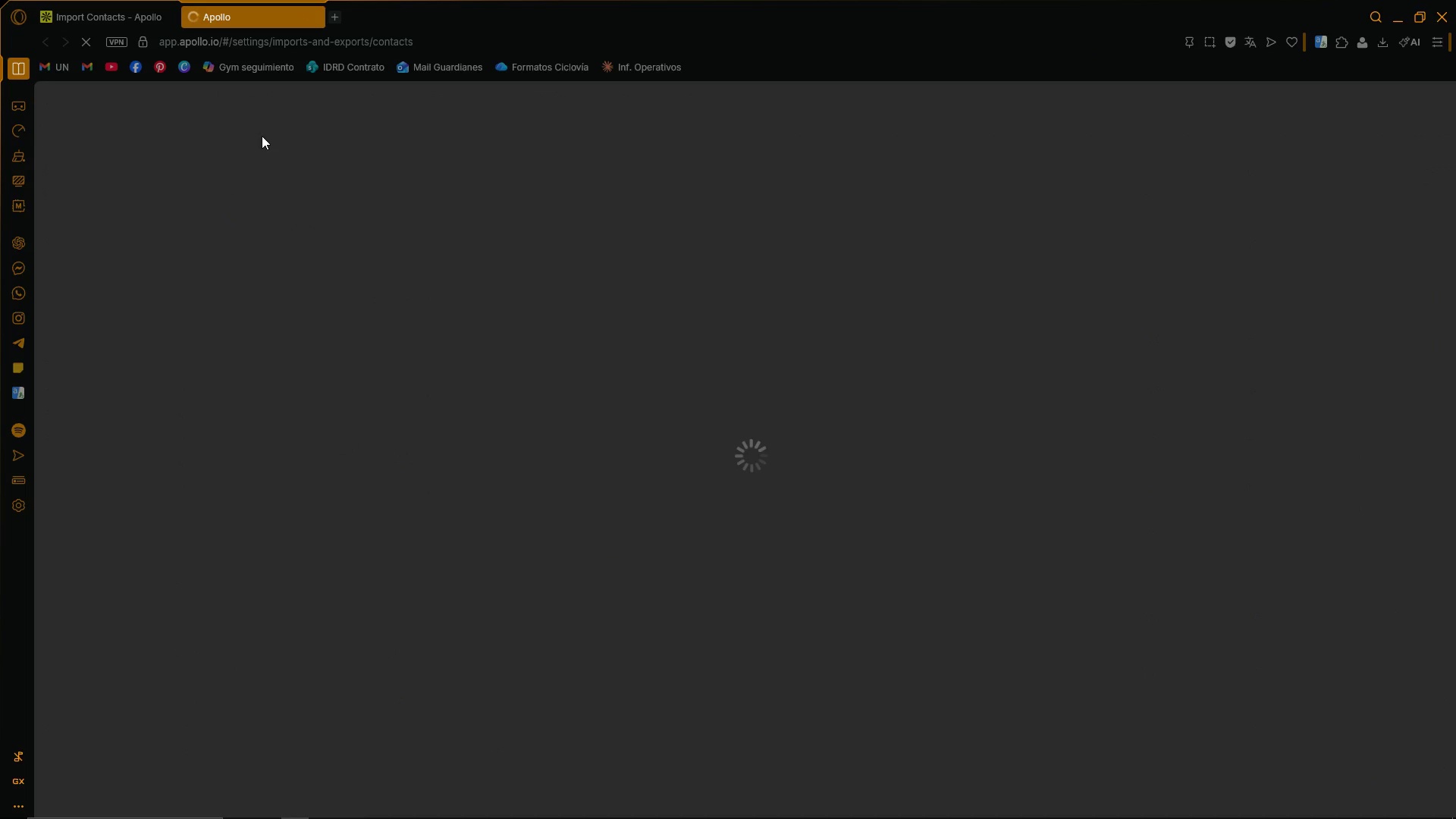 
mouse_move([353, 160])
 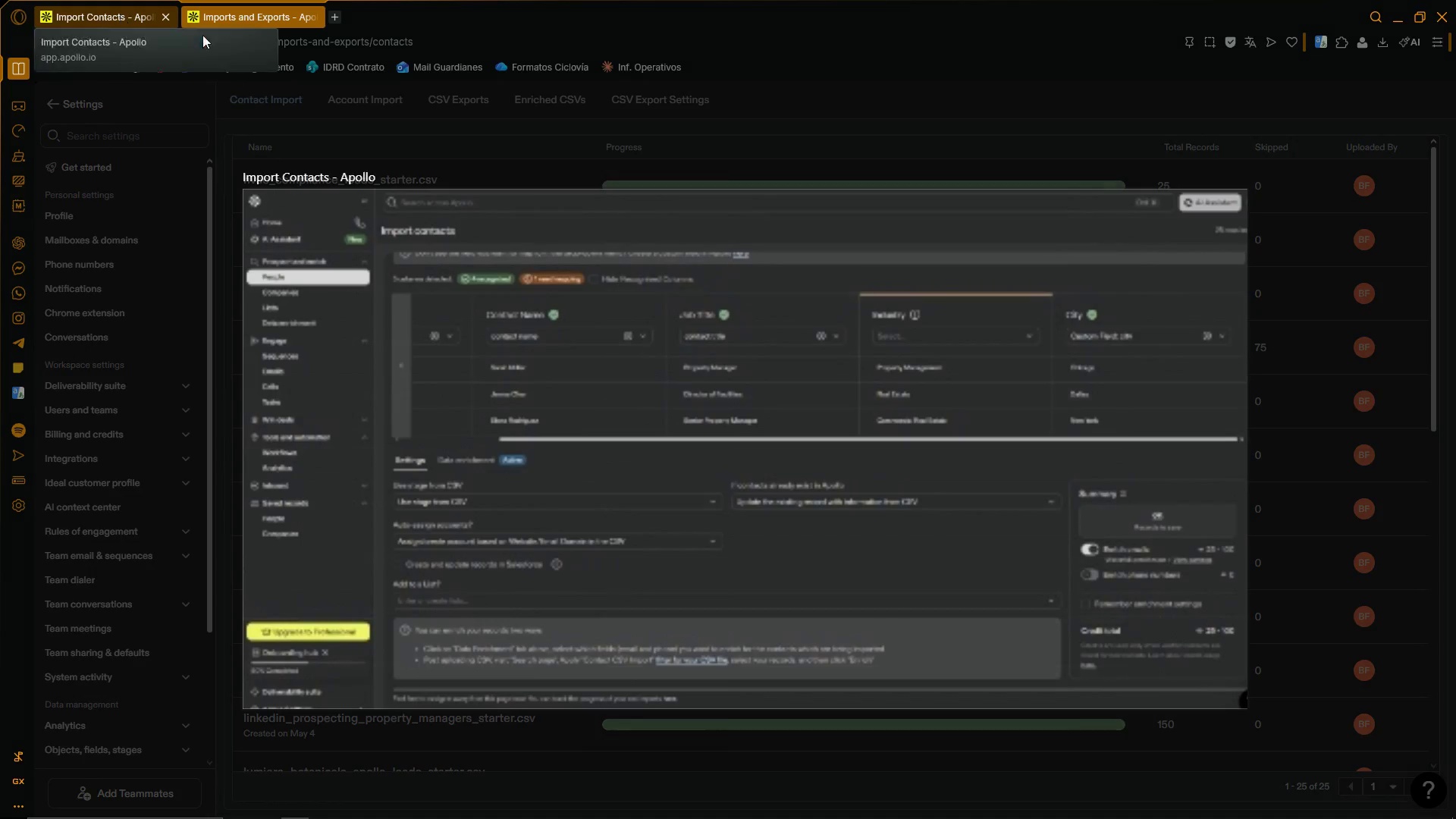 
left_click([256, 0])
 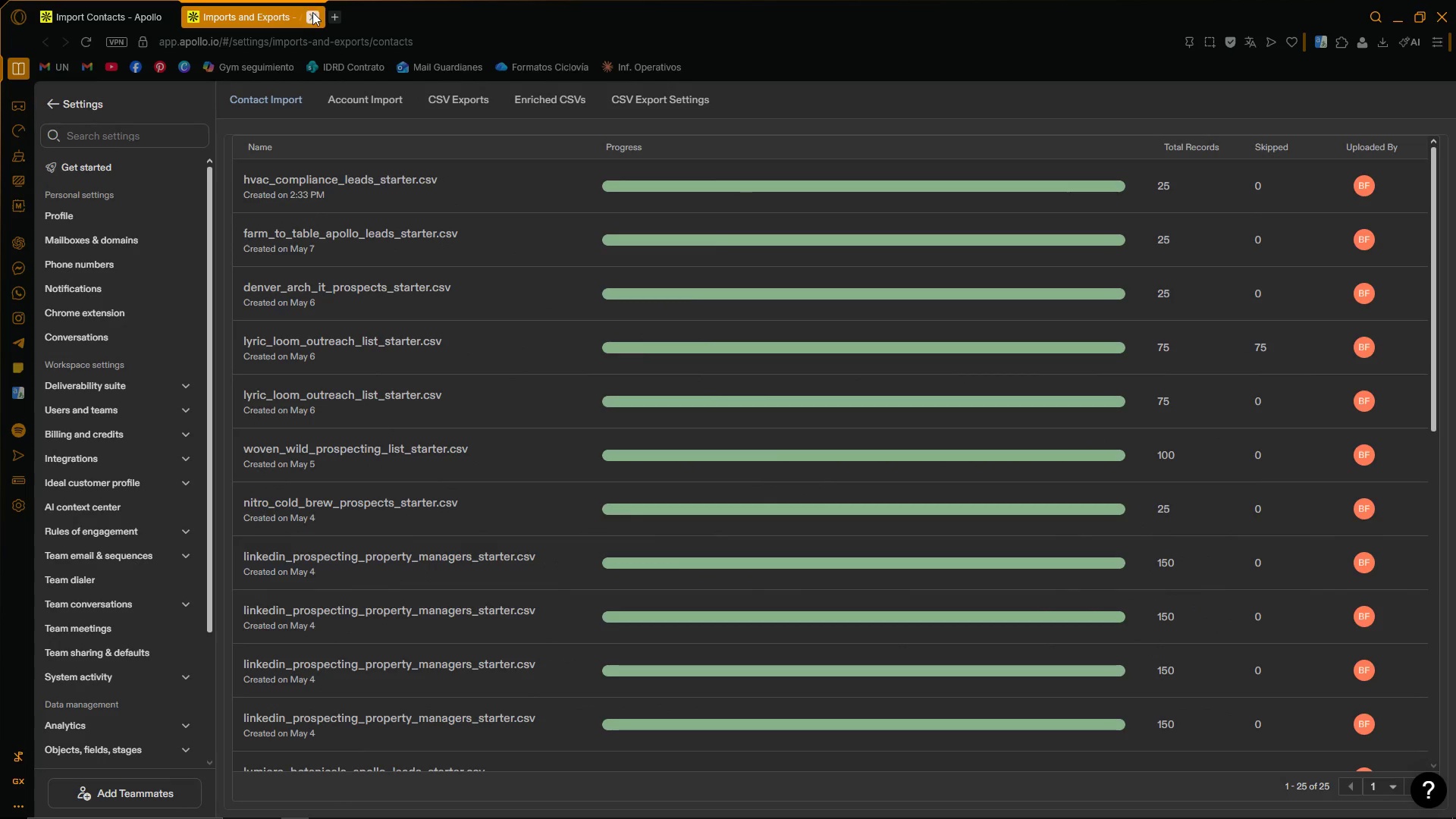 
left_click([312, 13])
 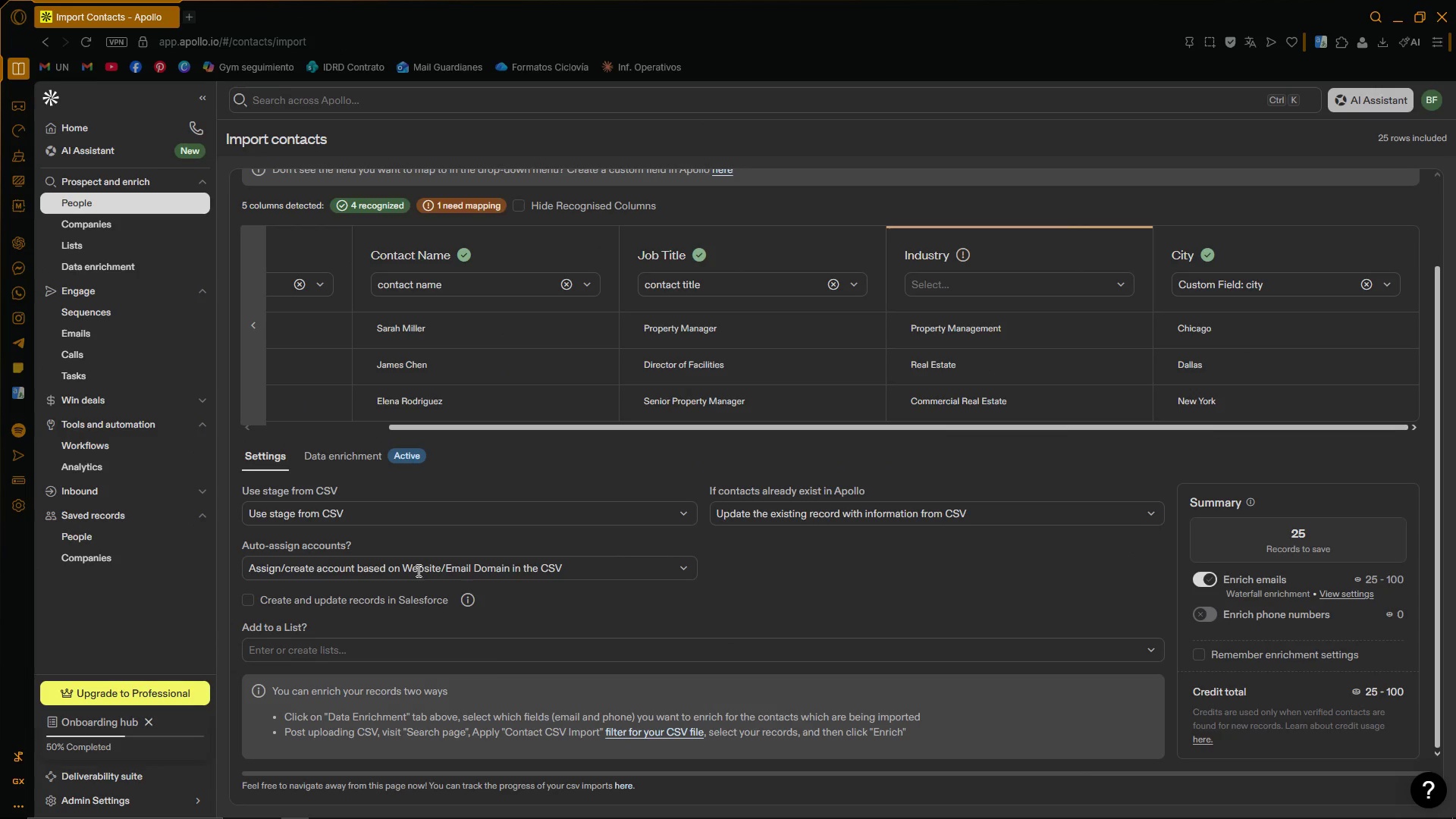 
scroll: coordinate [413, 664], scroll_direction: down, amount: 5.0
 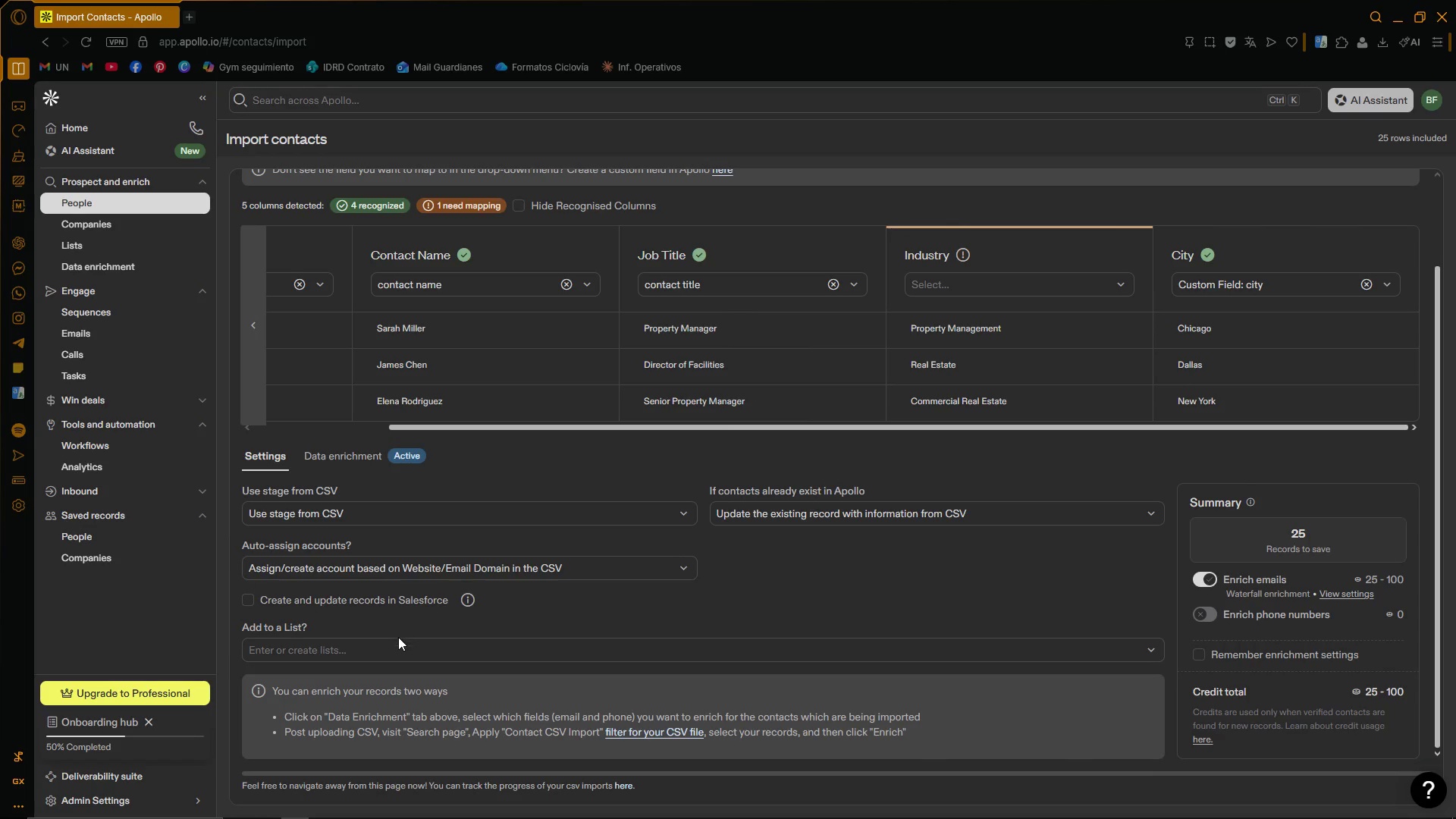 
left_click([397, 640])
 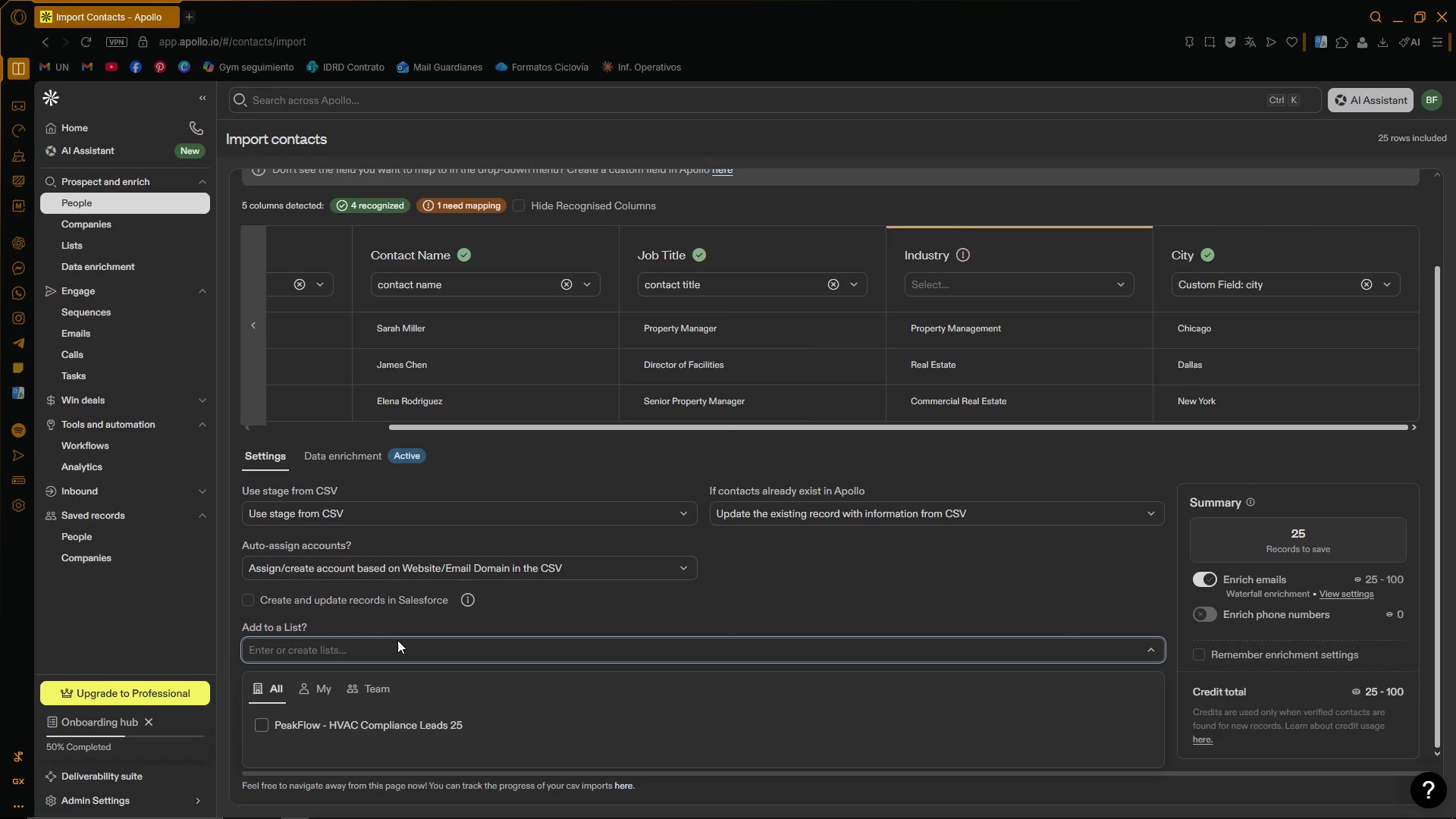 
left_click([397, 640])
 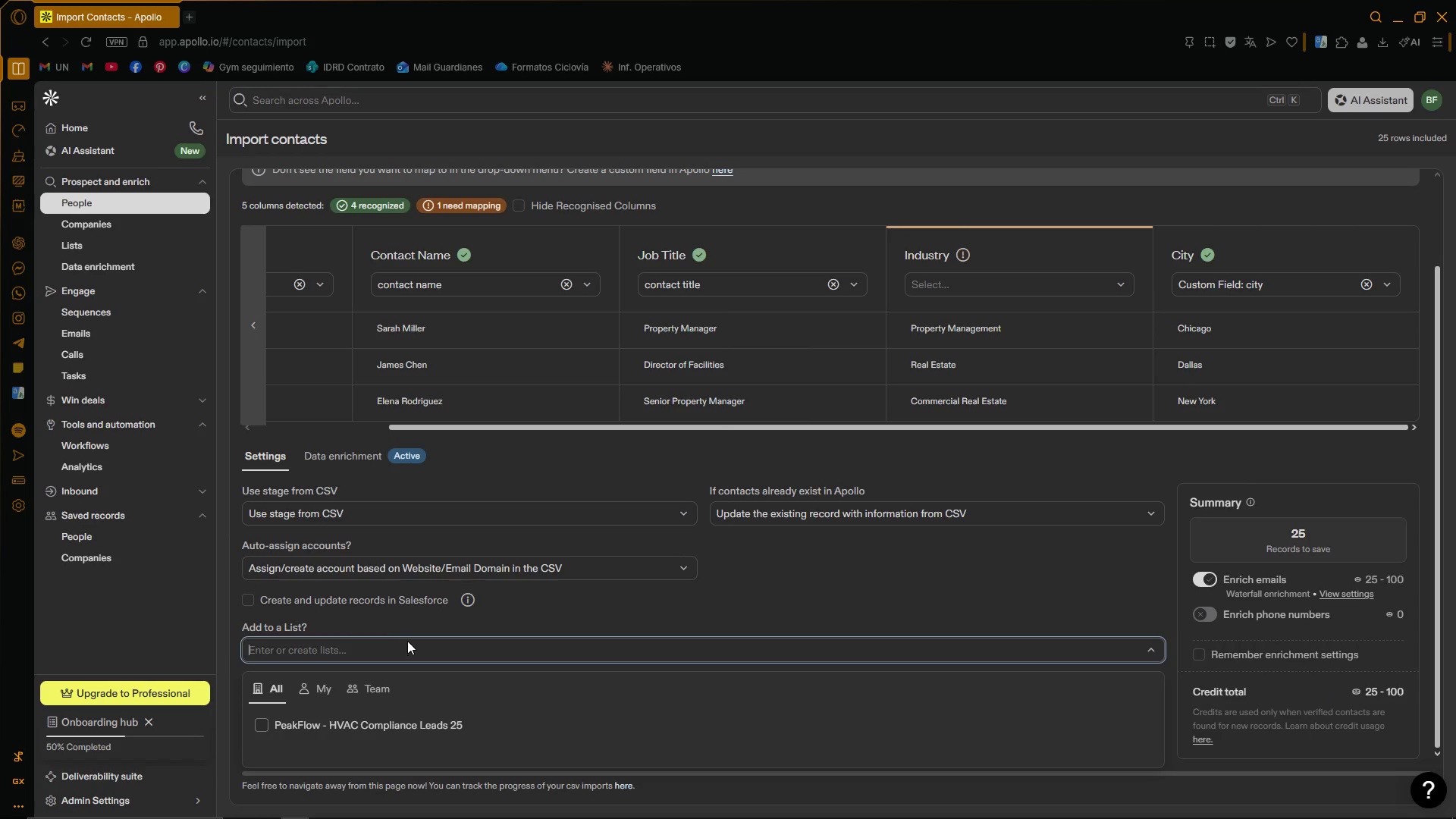 
double_click([440, 619])
 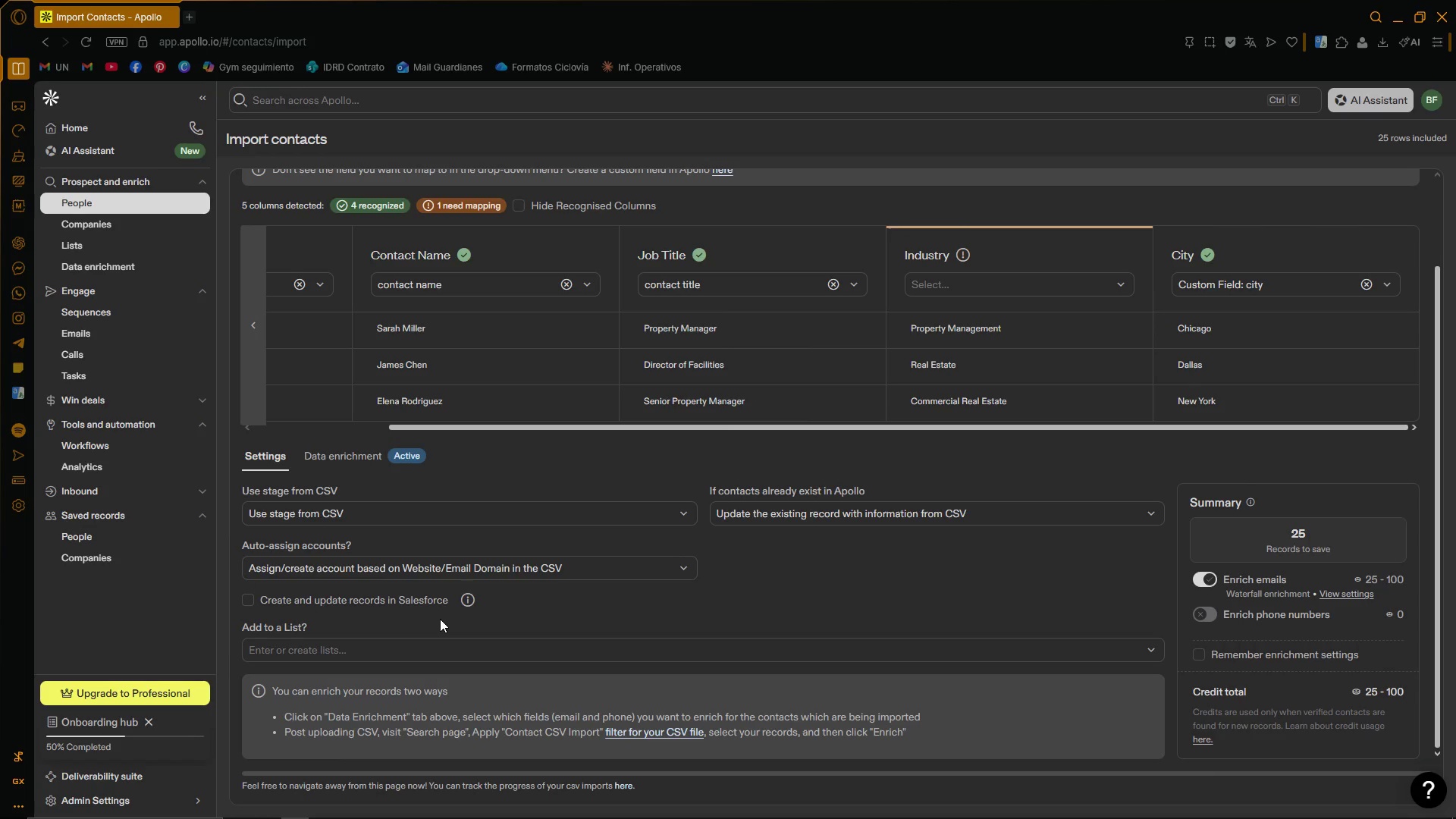 
left_click([399, 639])
 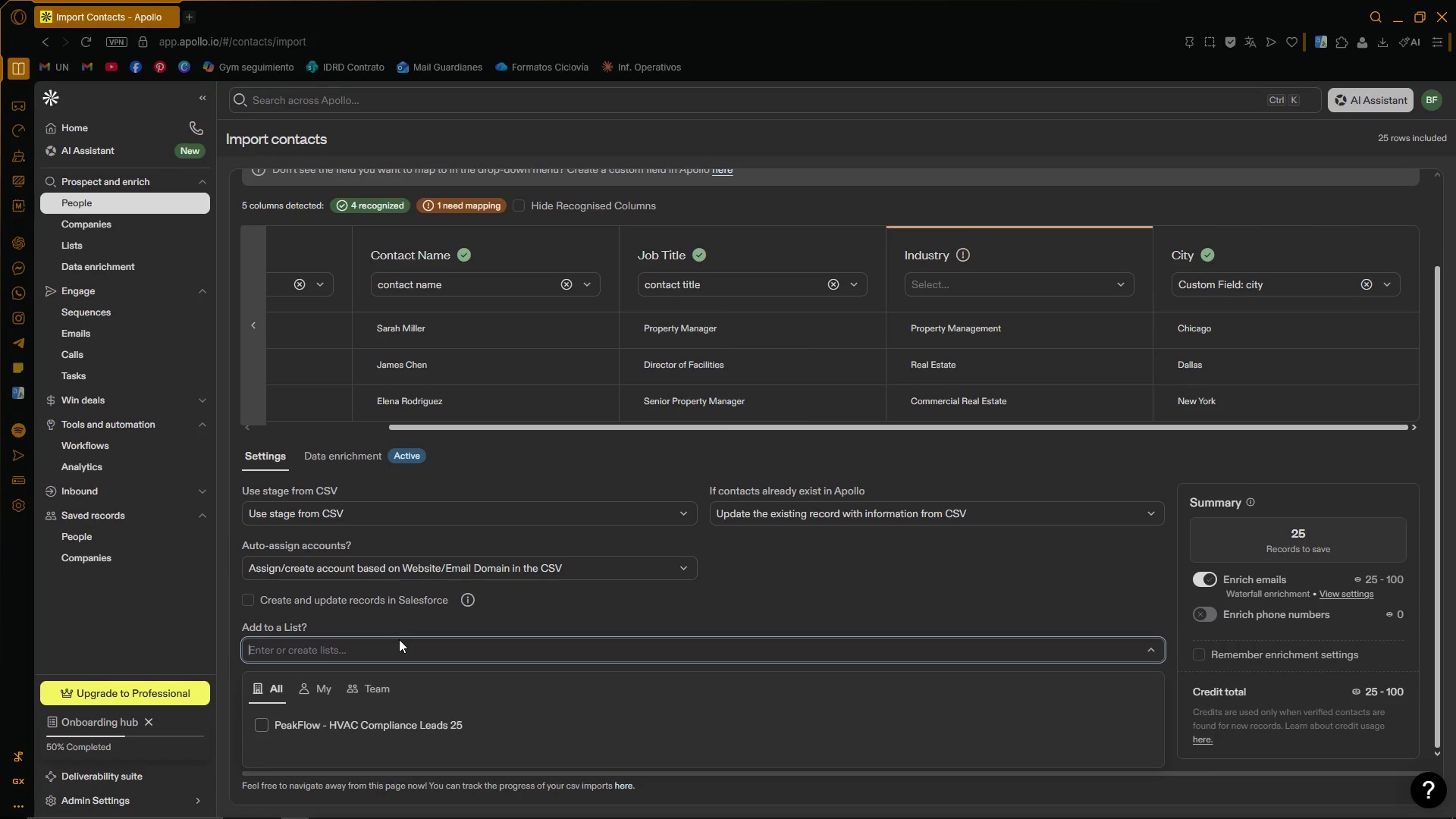 
left_click([399, 639])
 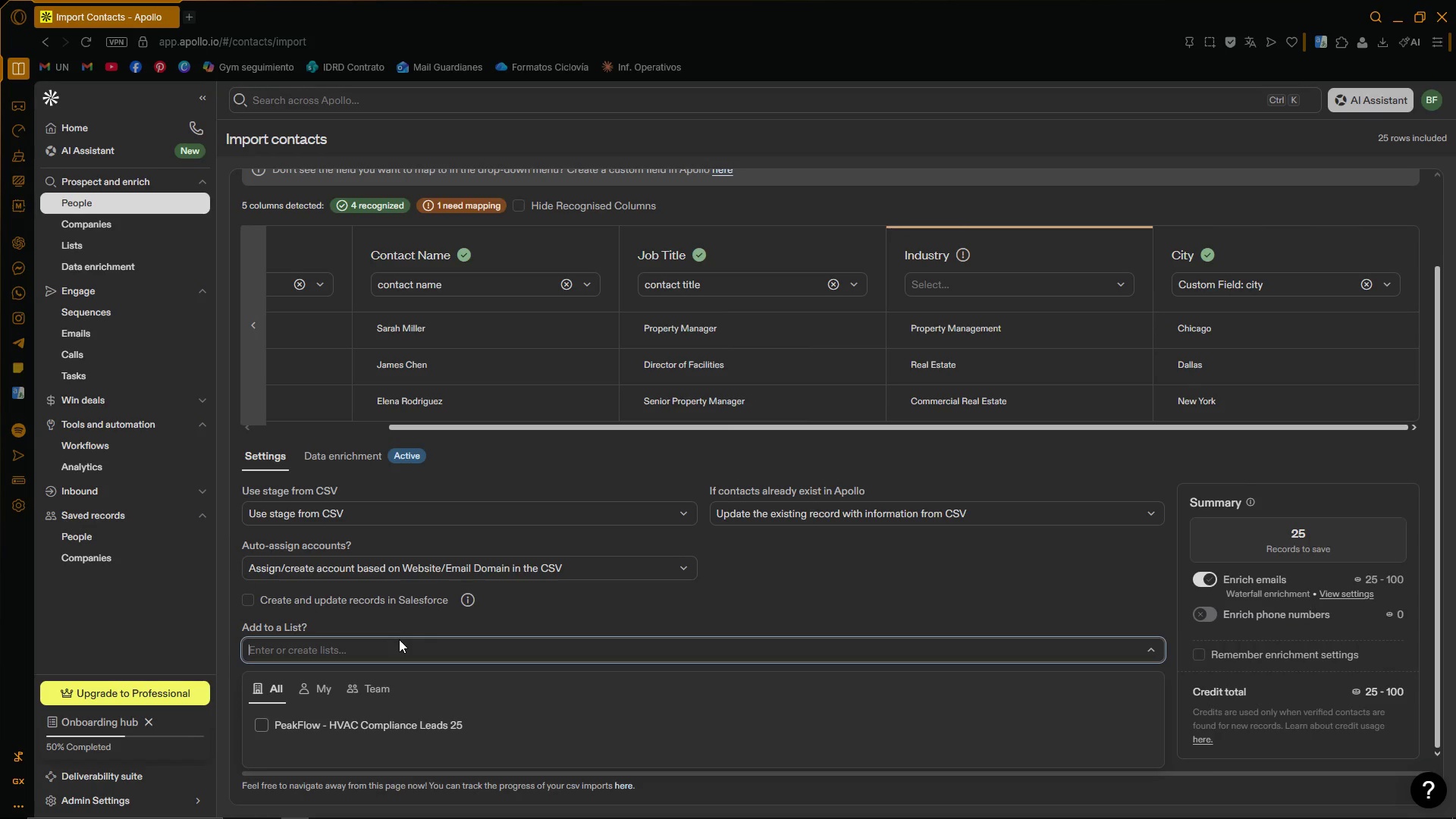 
left_click([399, 639])
 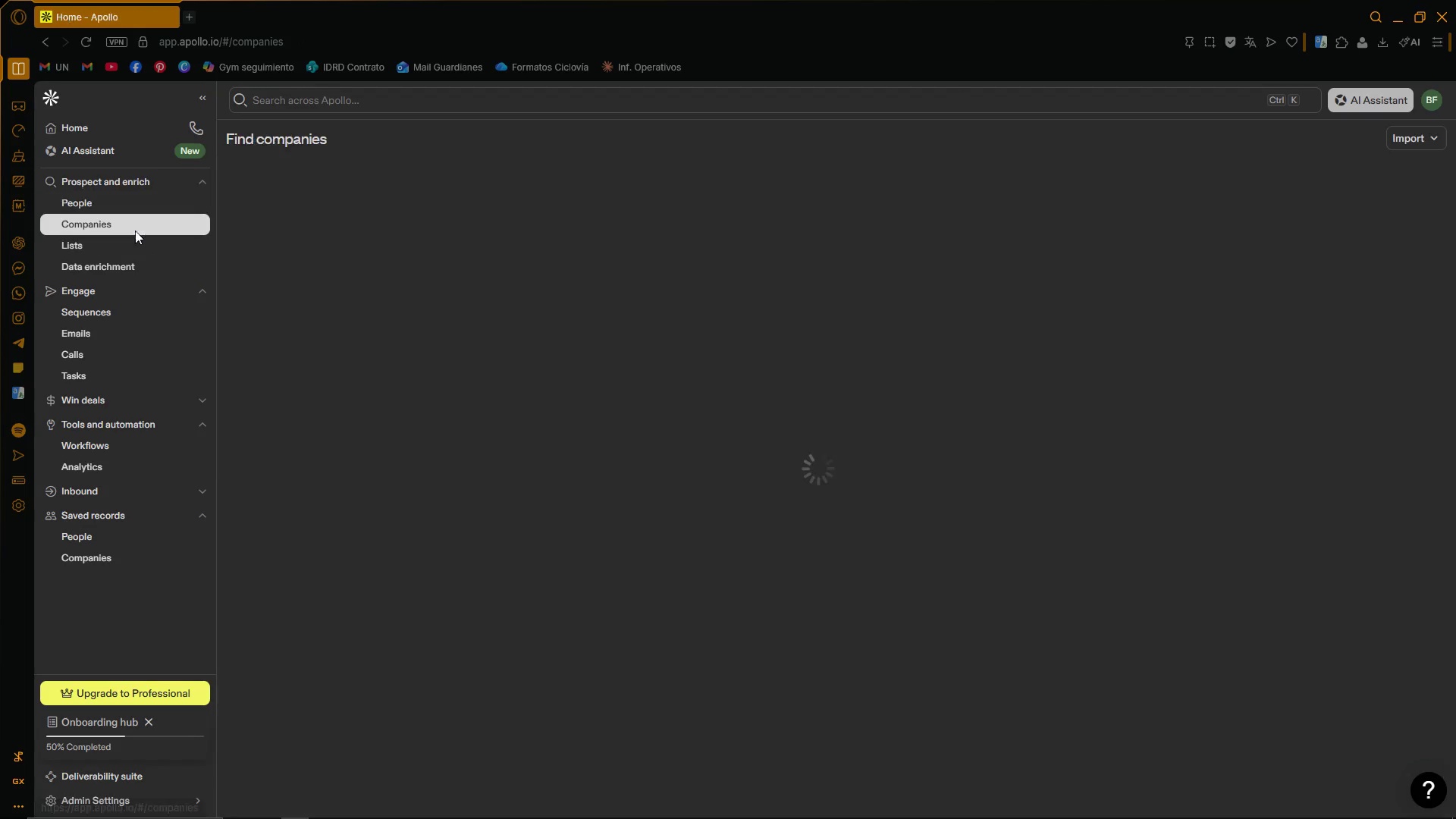 
left_click([139, 206])
 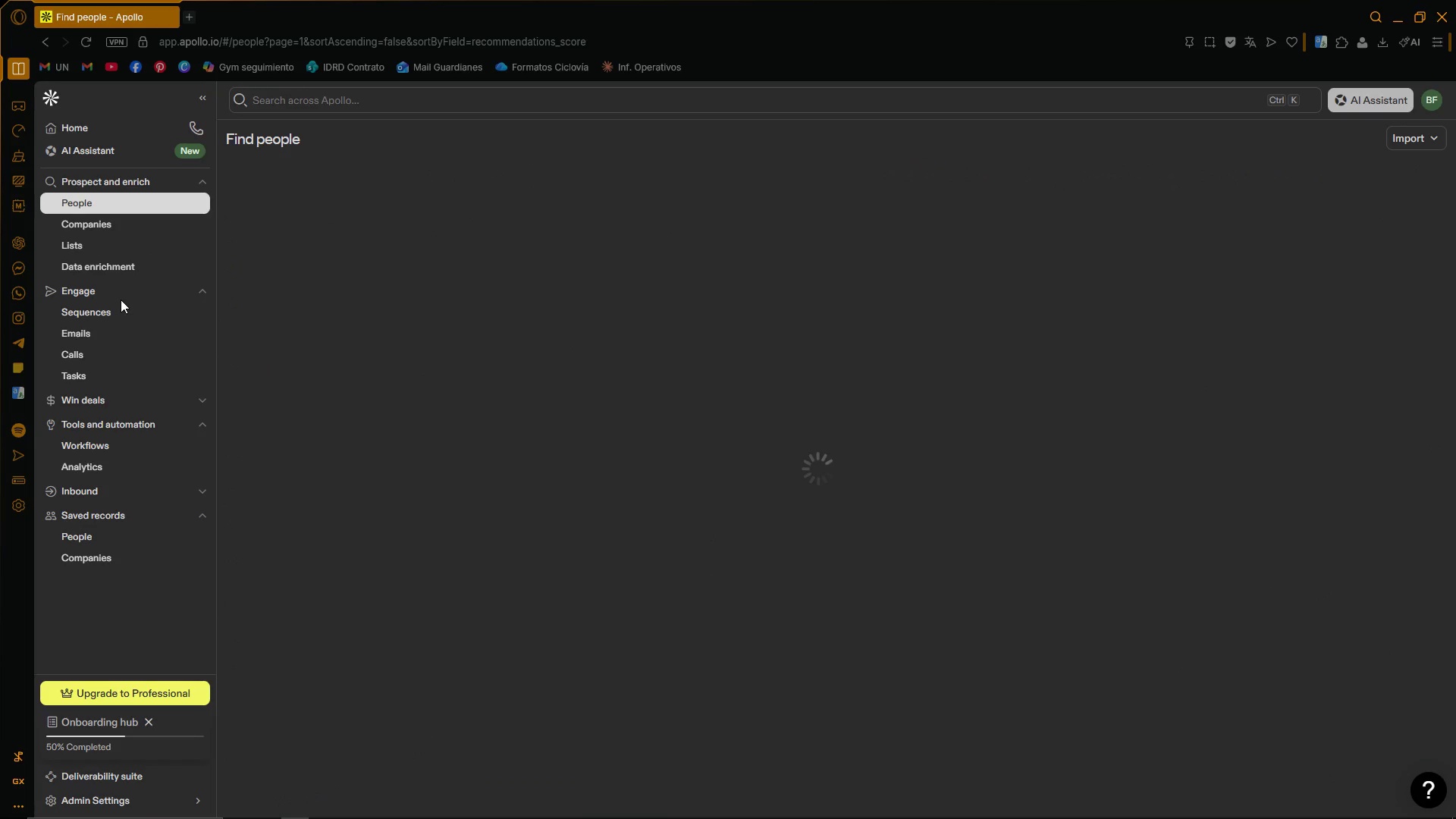 
mouse_move([140, 535])
 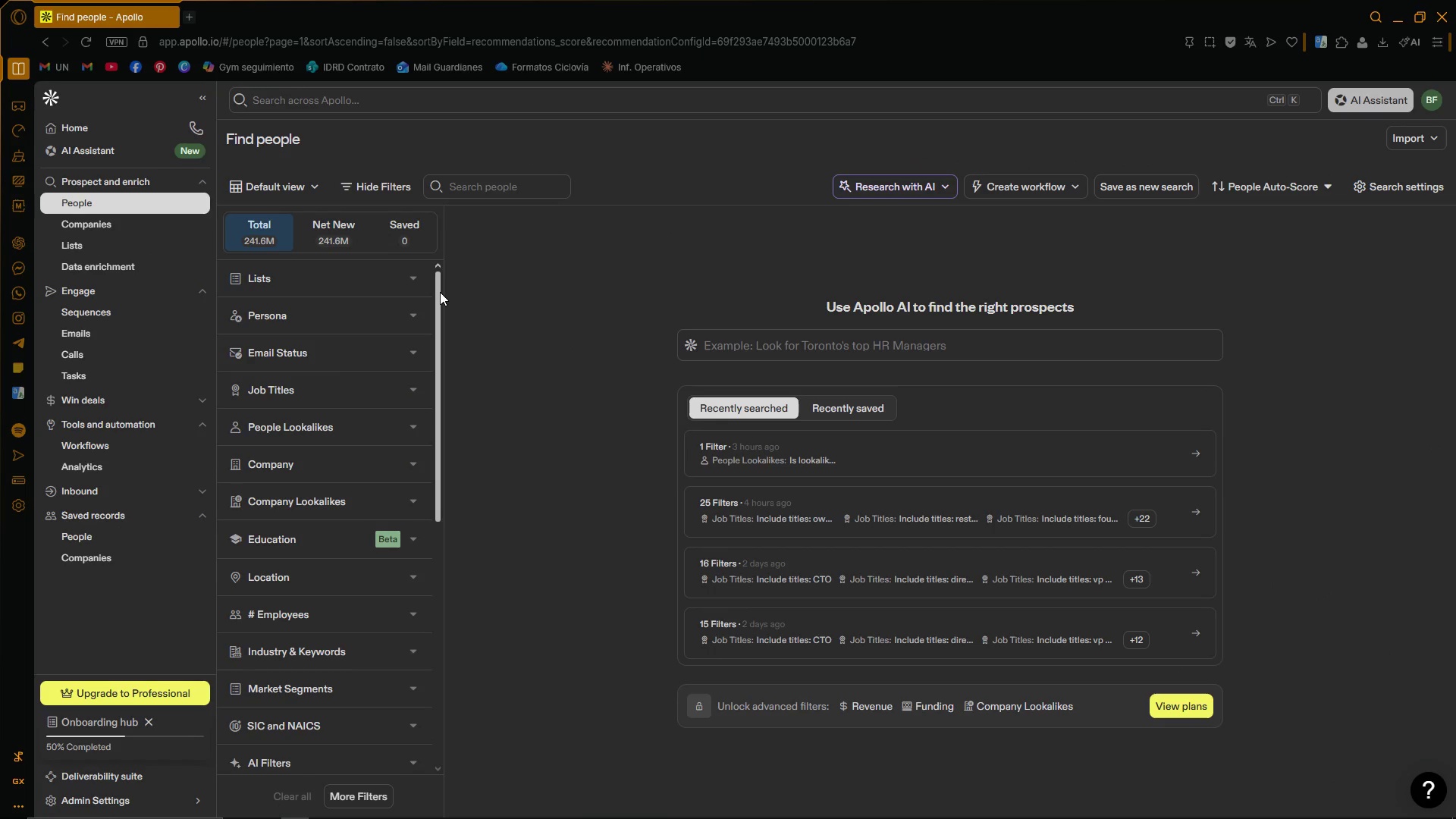 
left_click_drag(start_coordinate=[440, 292], to_coordinate=[437, 270])
 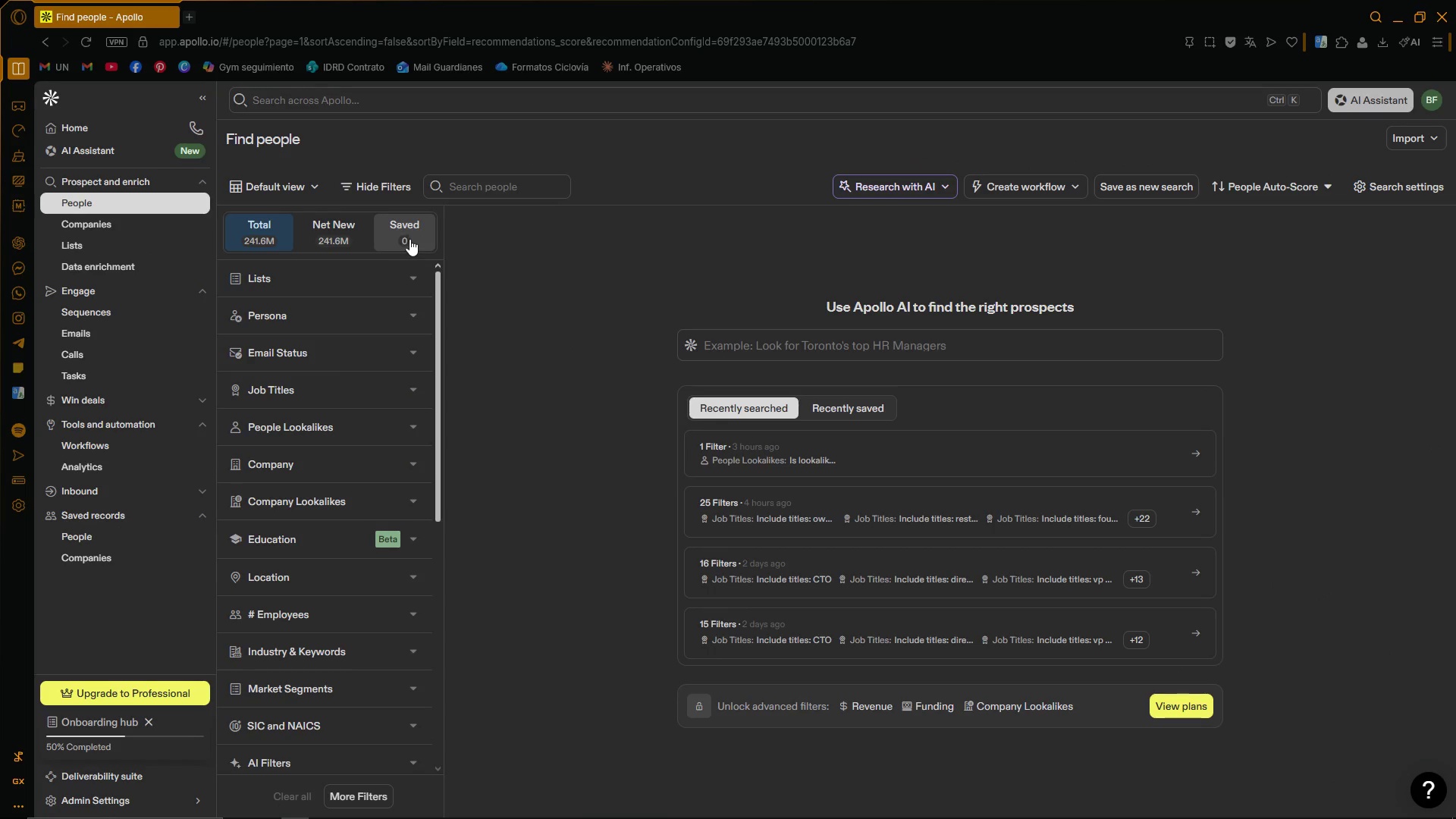 
left_click([408, 235])
 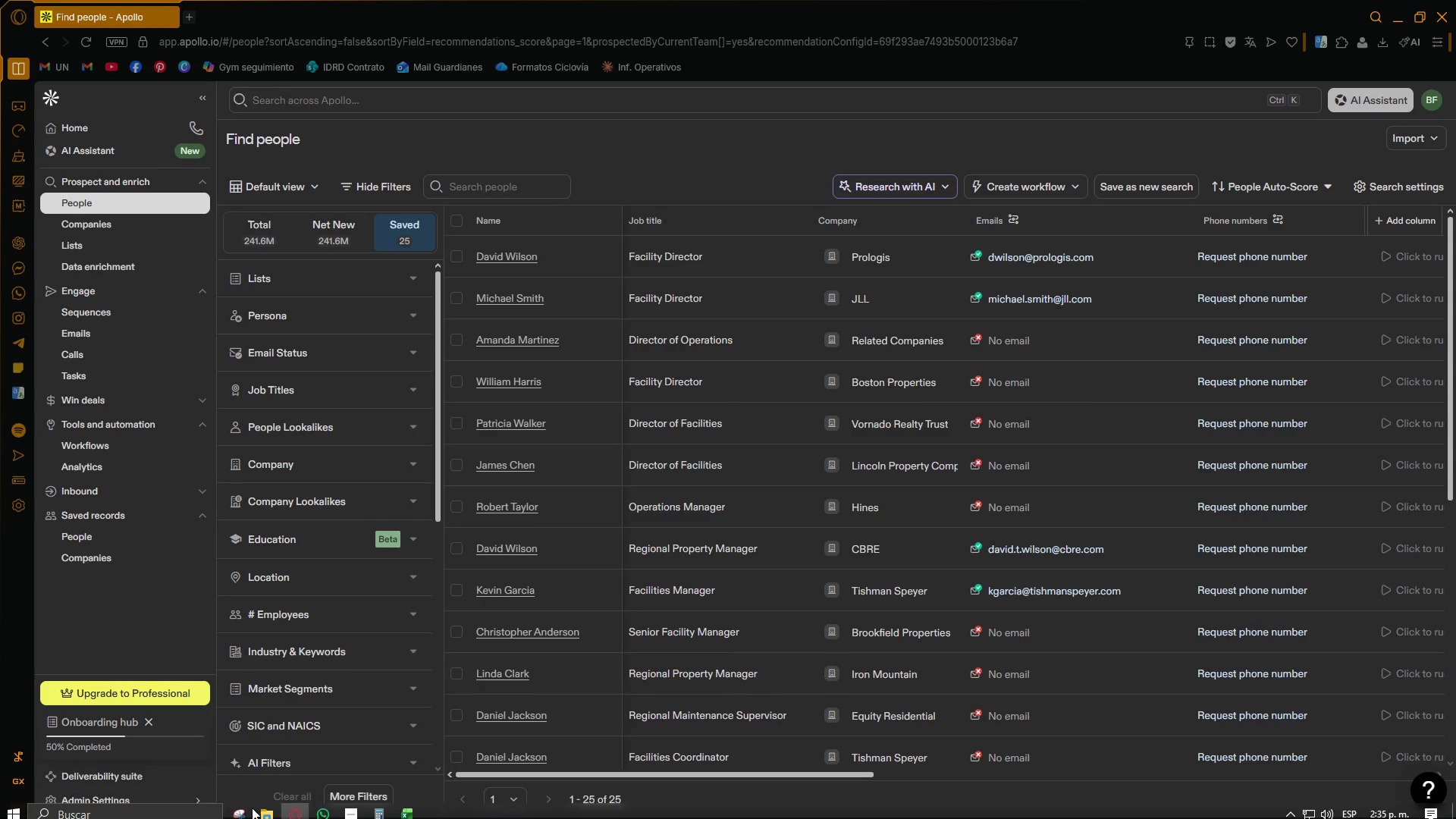 
mouse_move([409, 812])
 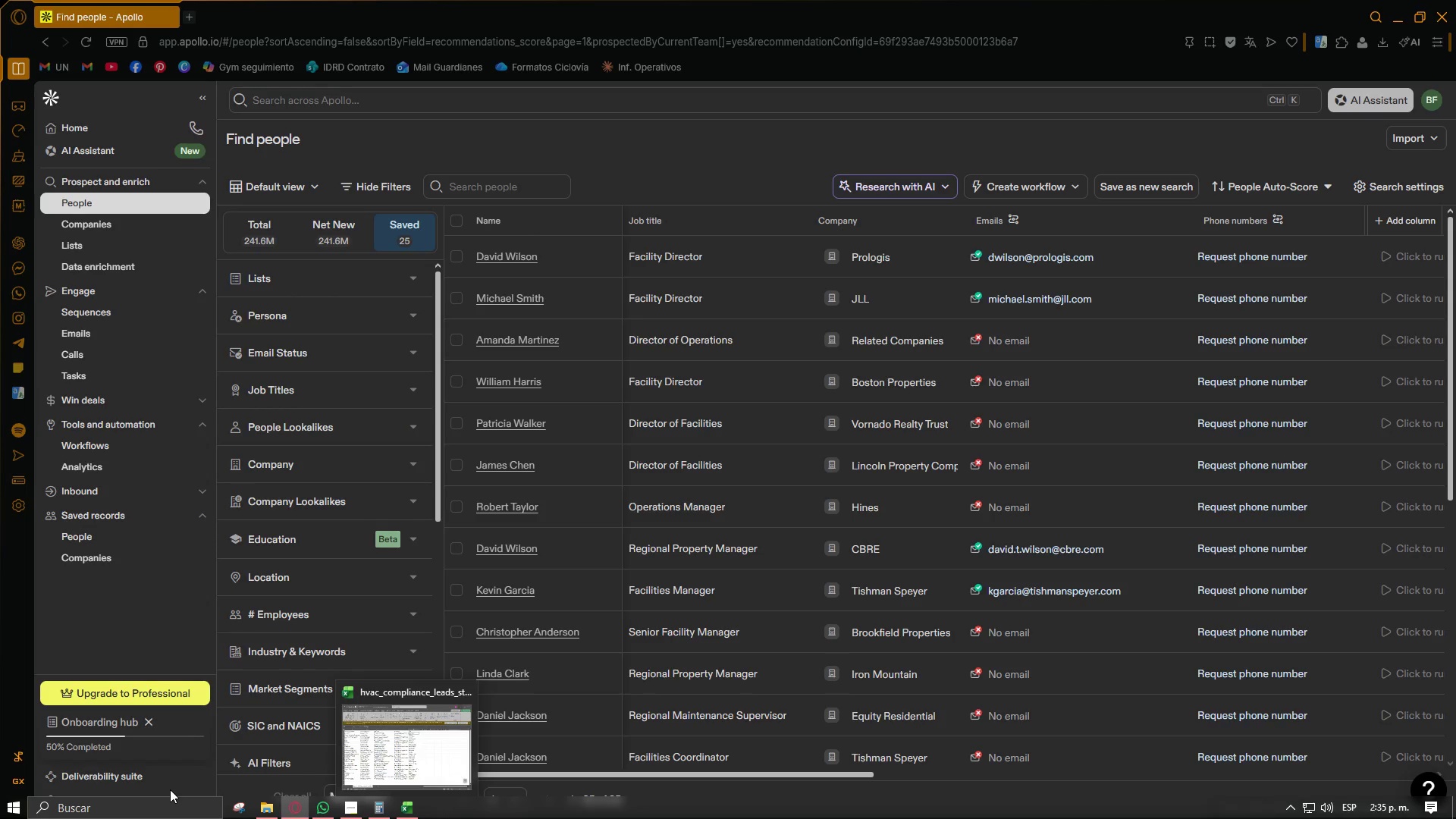 
left_click([159, 795])
 